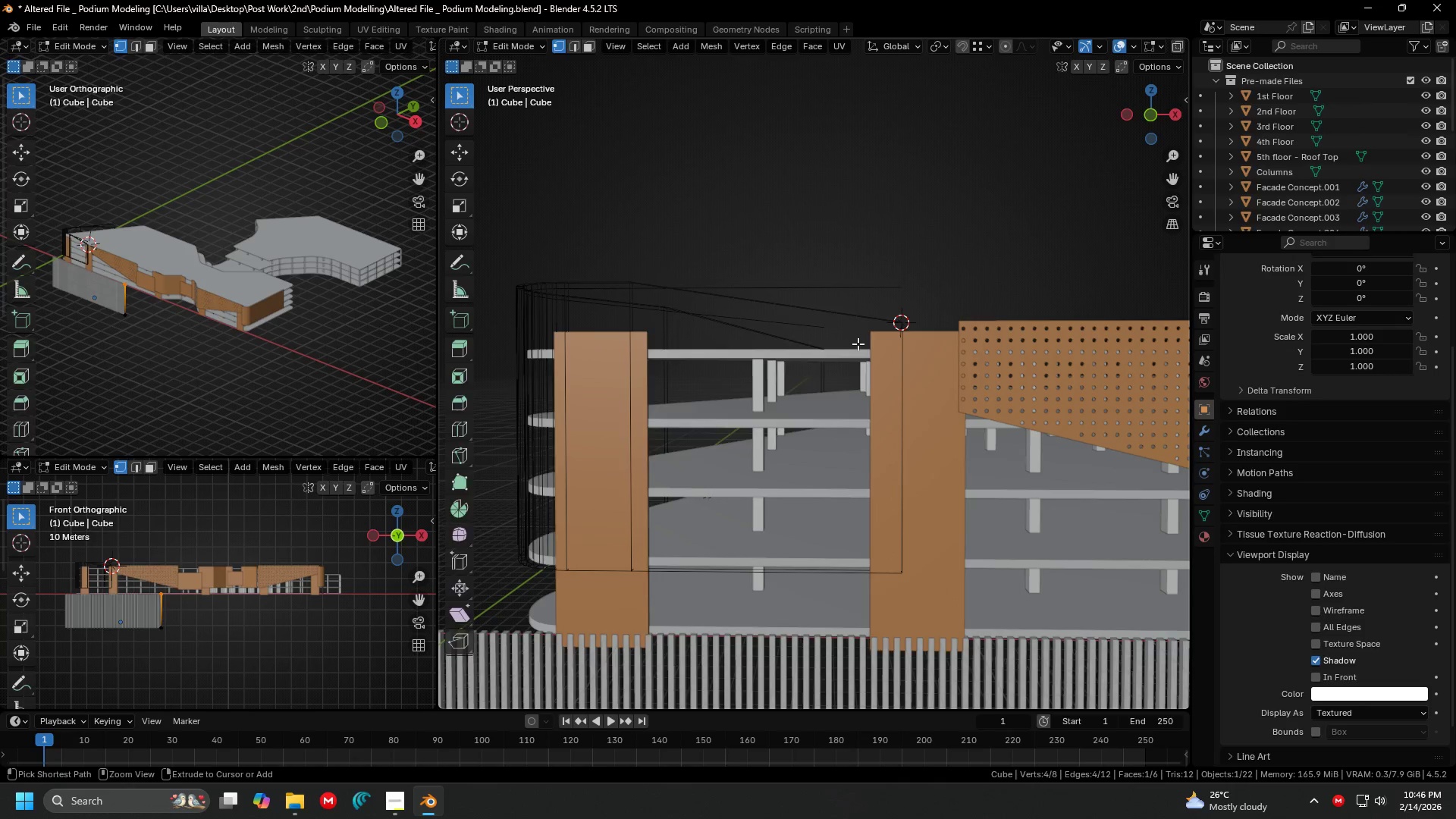 
key(Control+Z)
 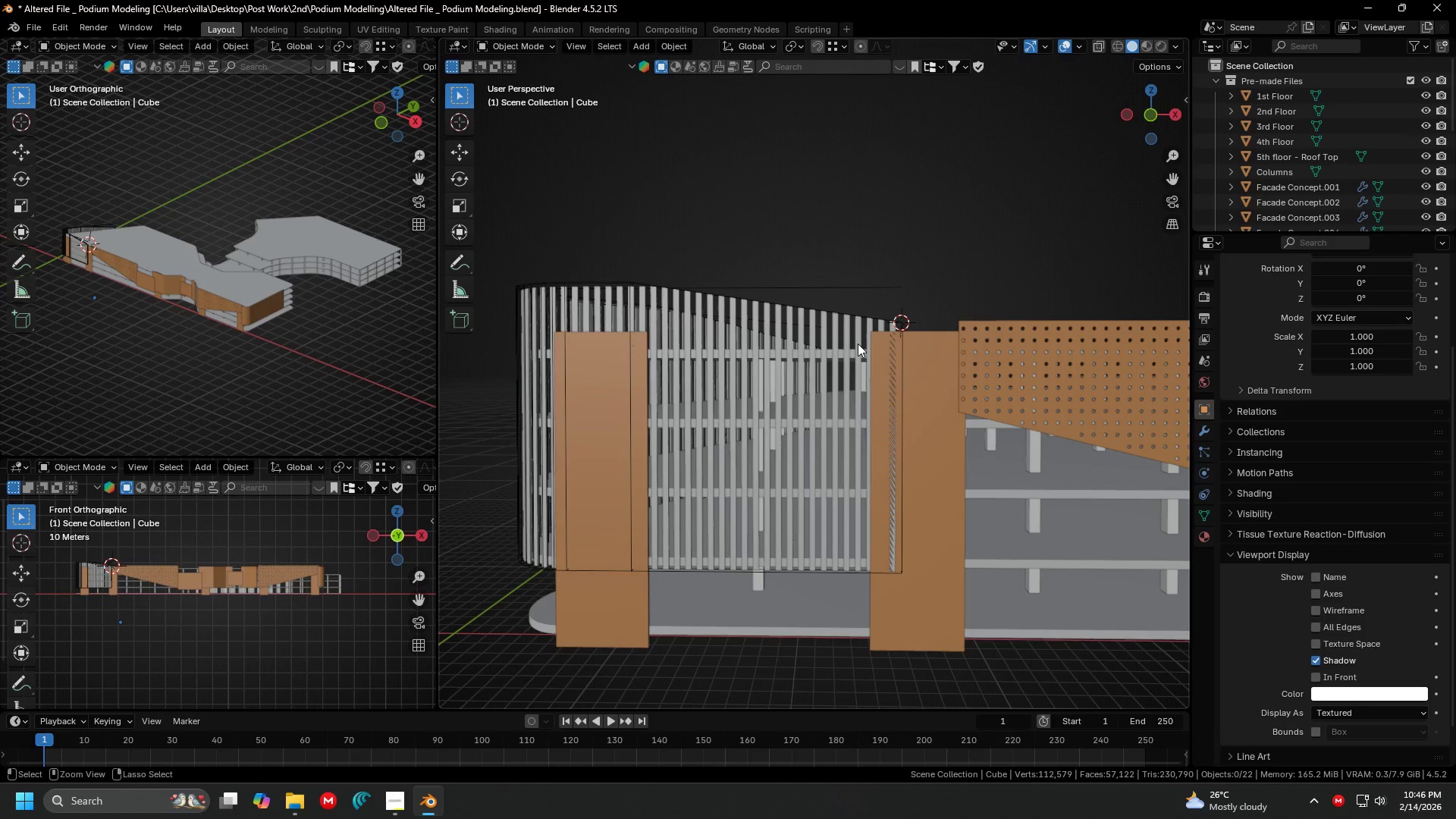 
key(Control+Z)
 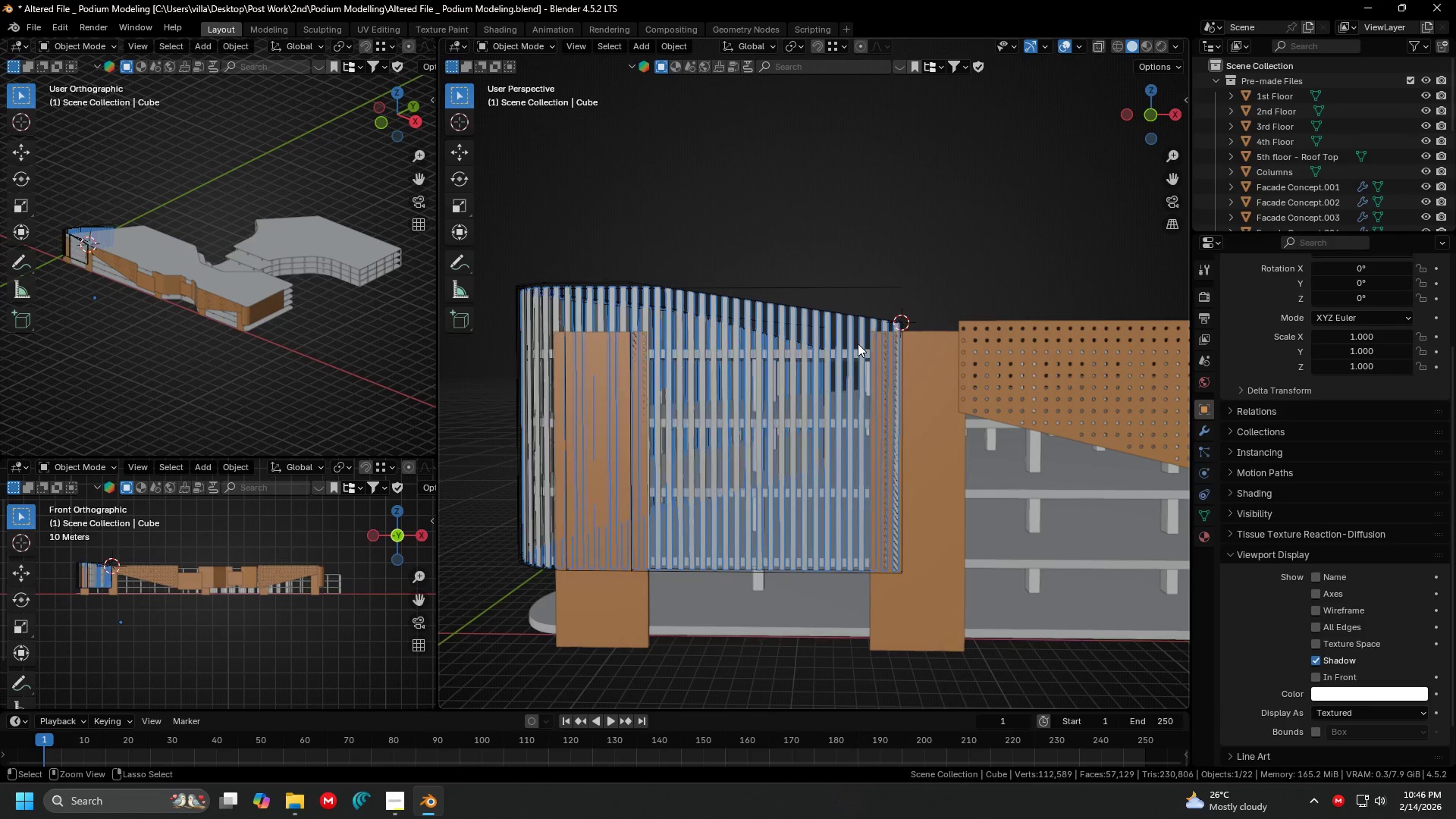 
key(Control+Z)
 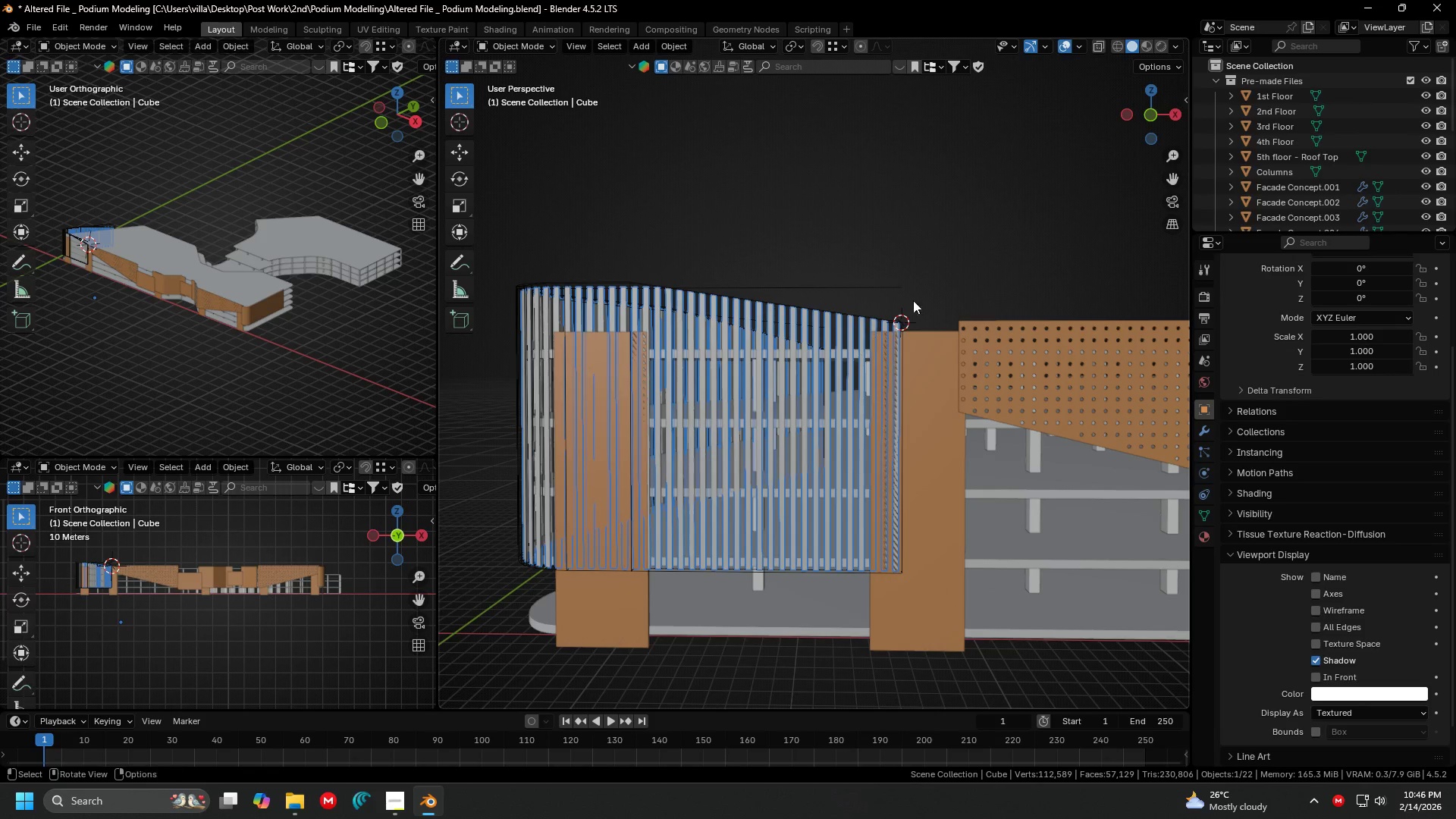 
key(Shift+ShiftLeft)
 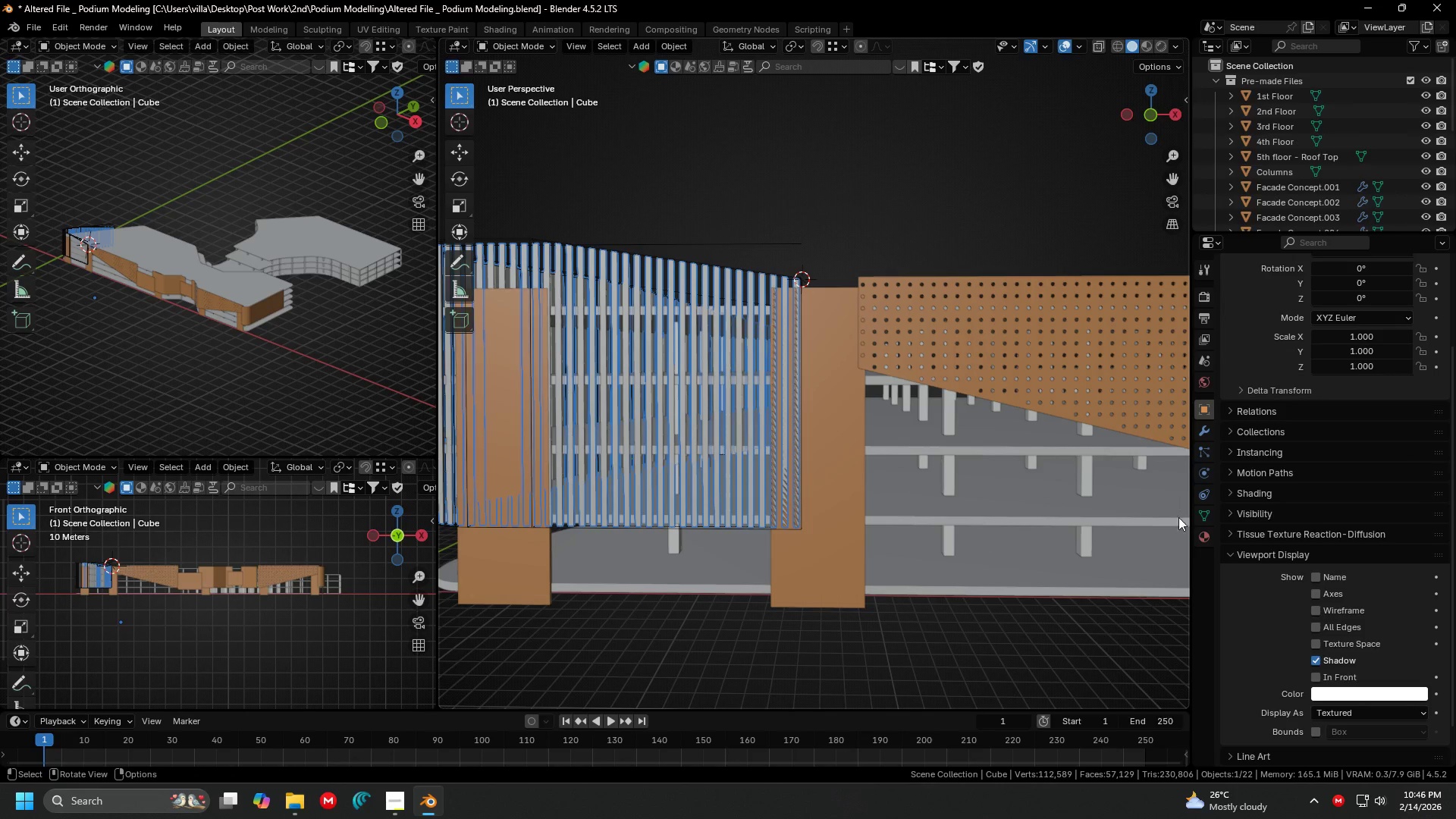 
left_click([1203, 433])
 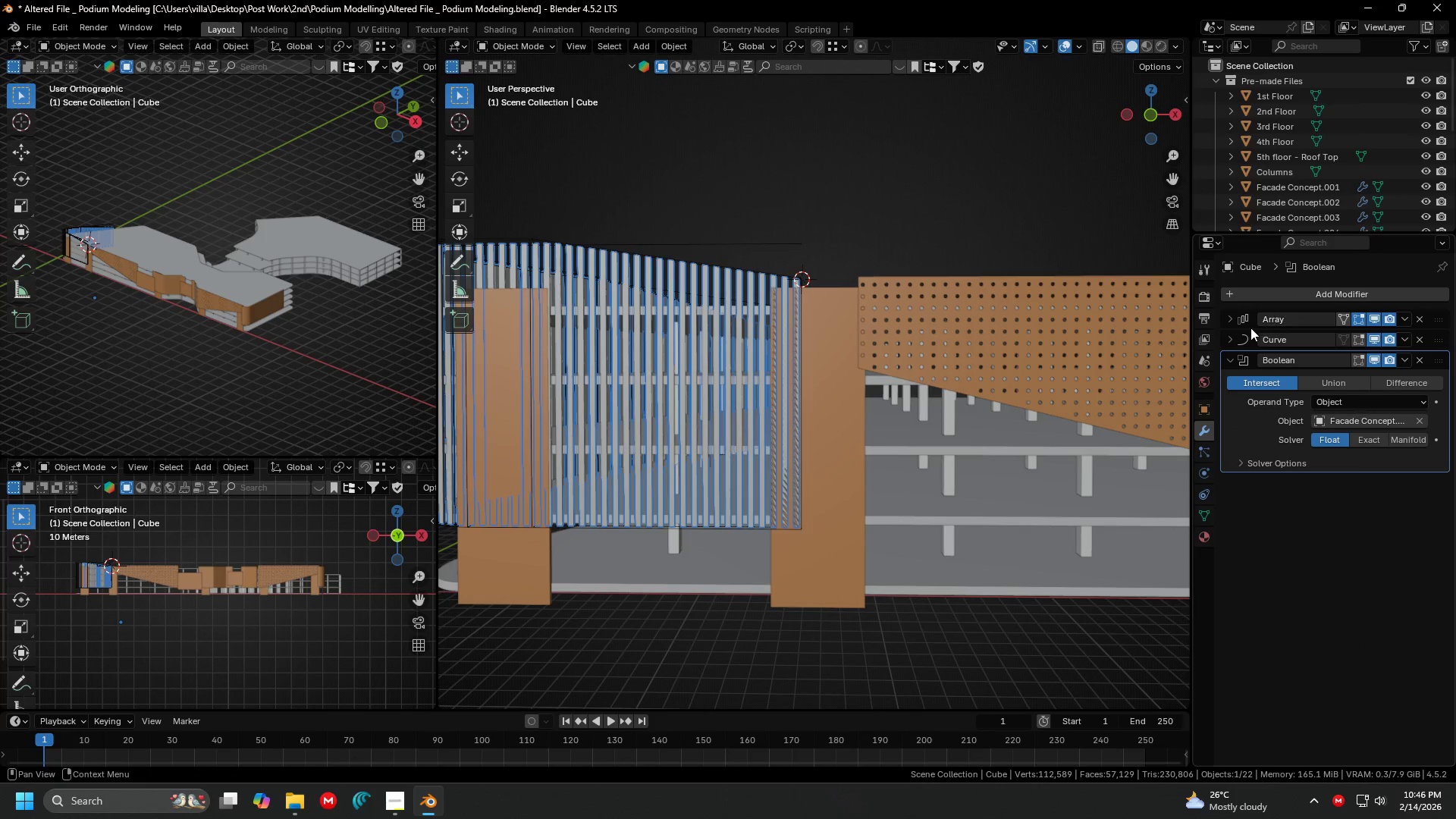 
left_click([1233, 359])
 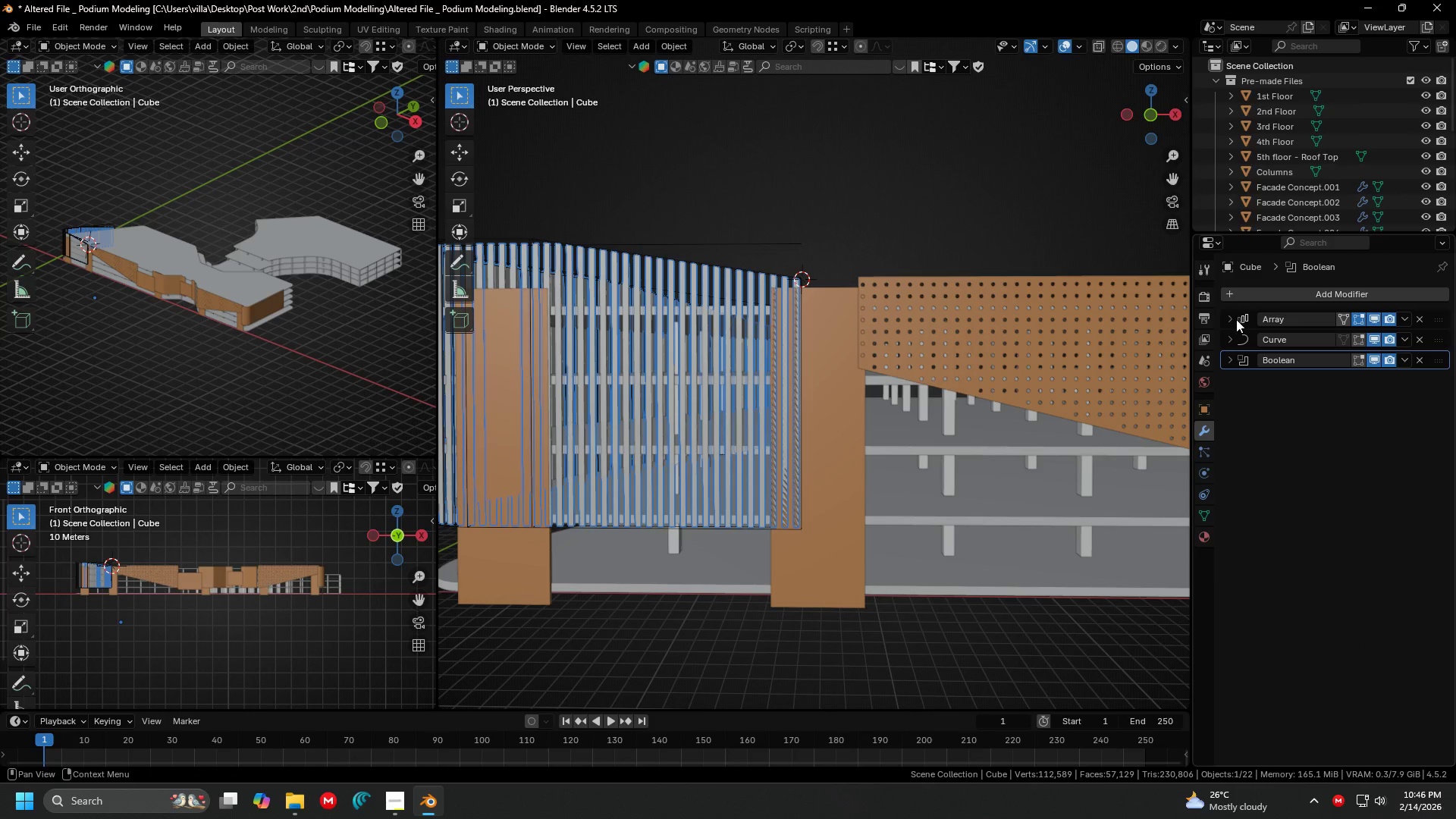 
left_click([1232, 319])
 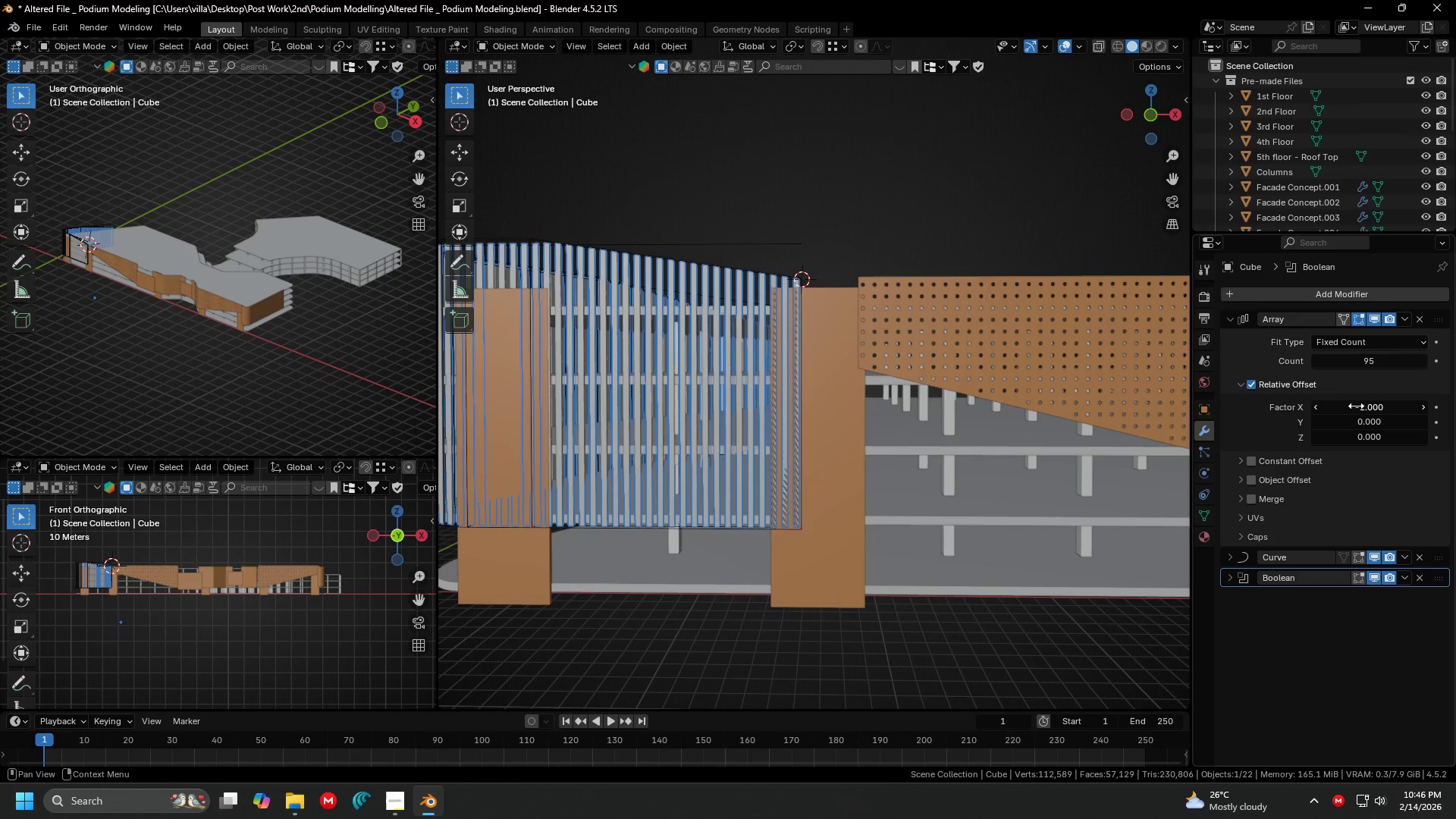 
left_click([1361, 407])
 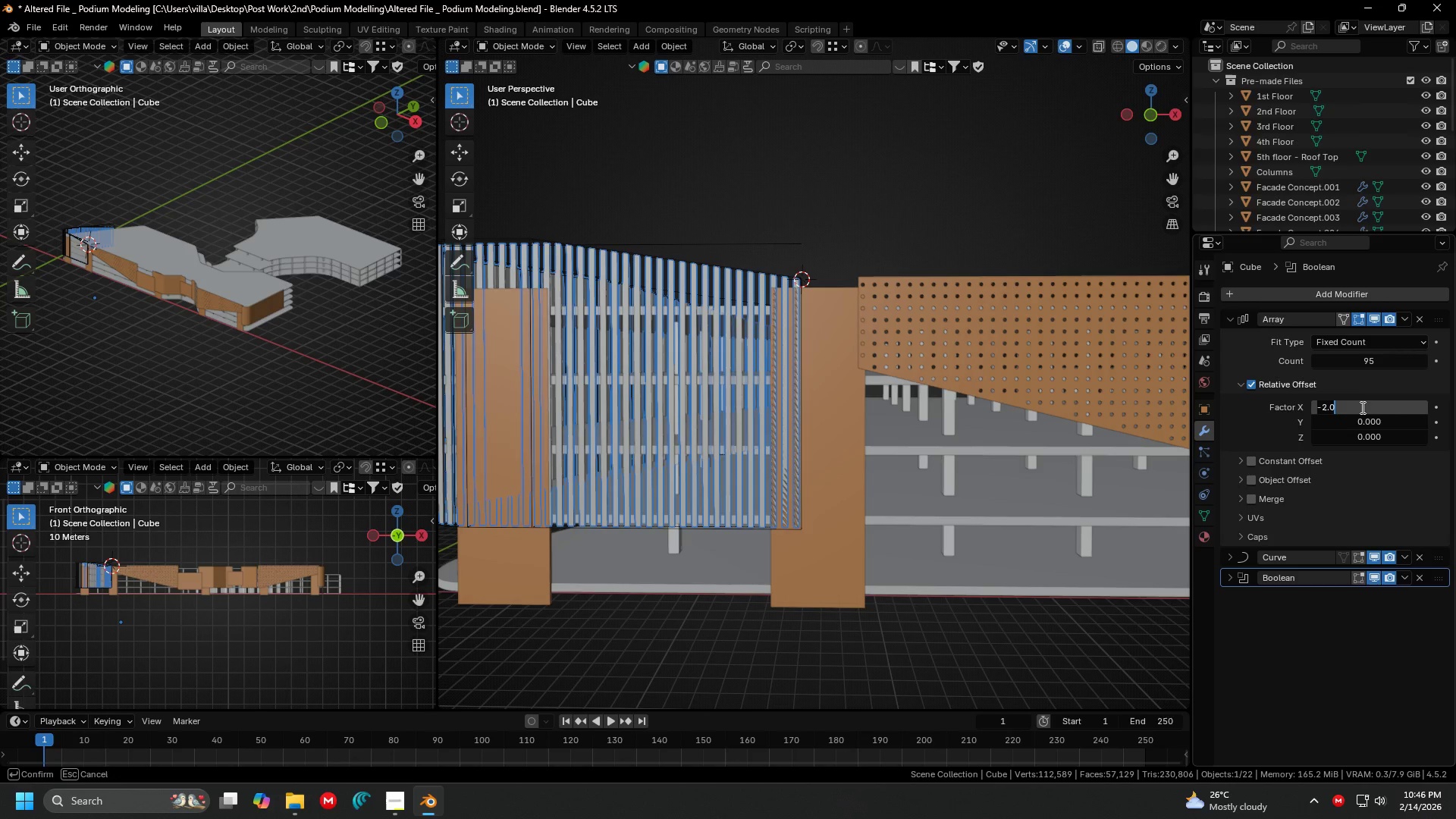 
key(Minus)
 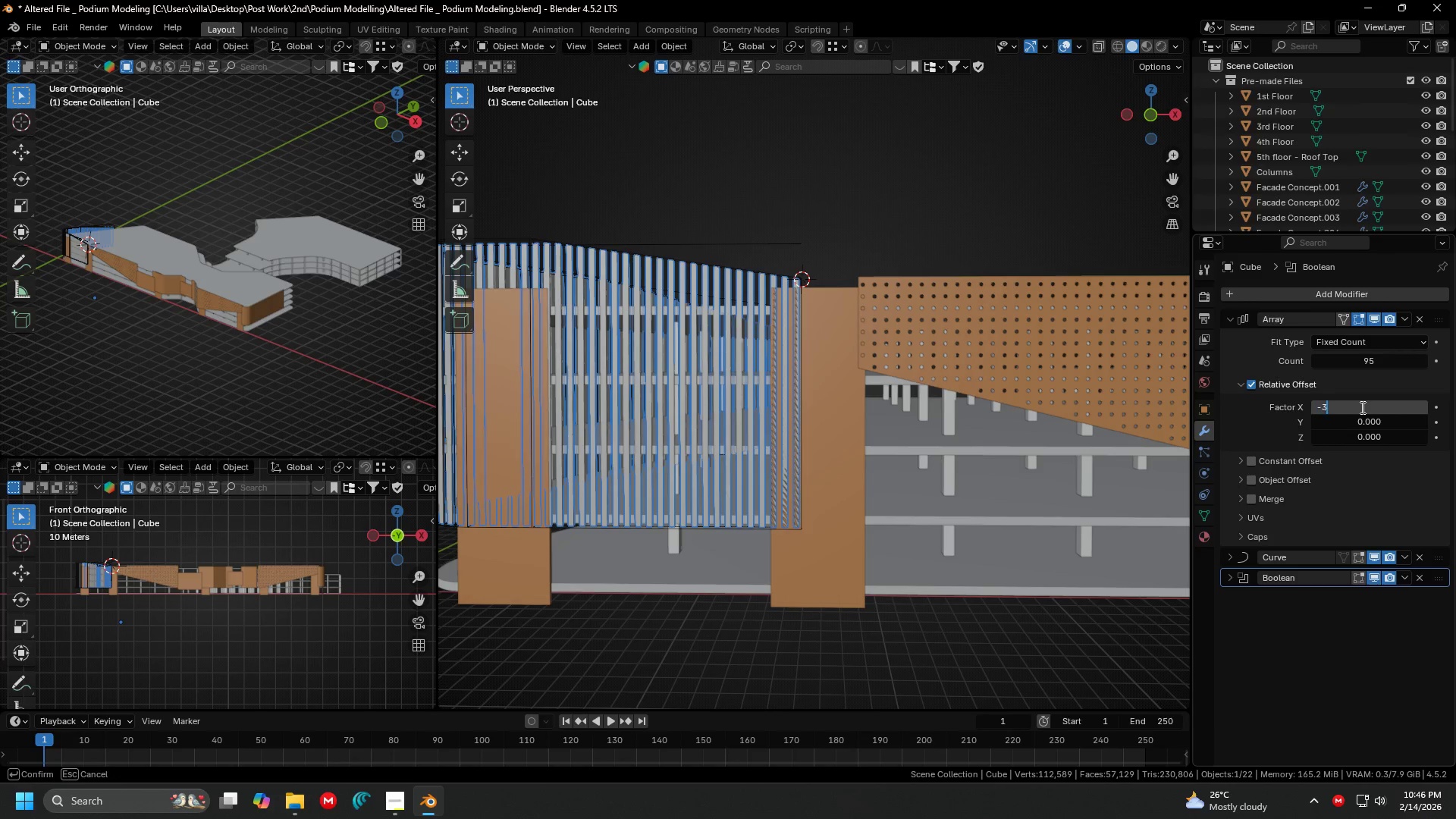 
key(3)
 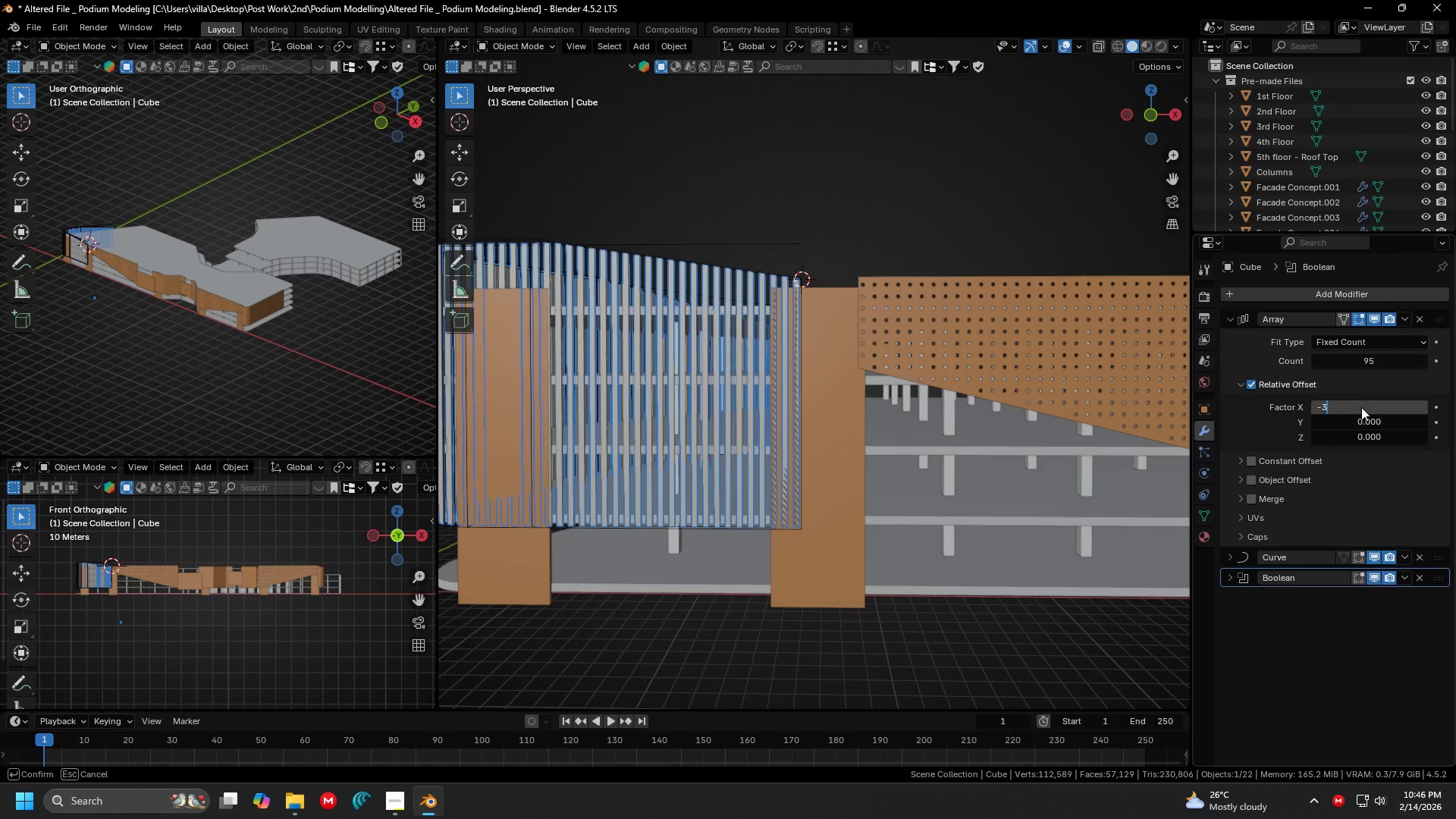 
key(Enter)
 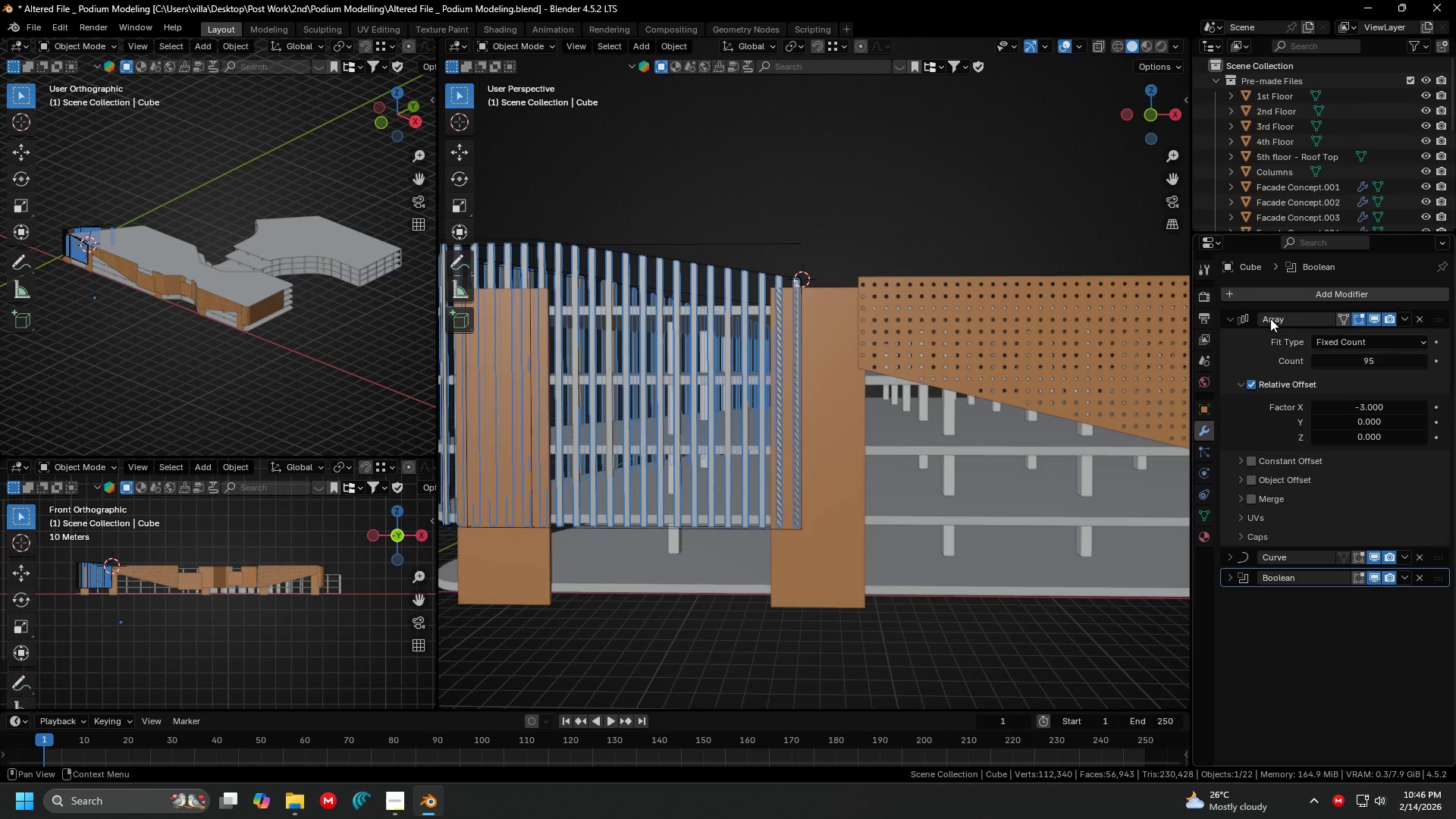 
left_click([848, 205])
 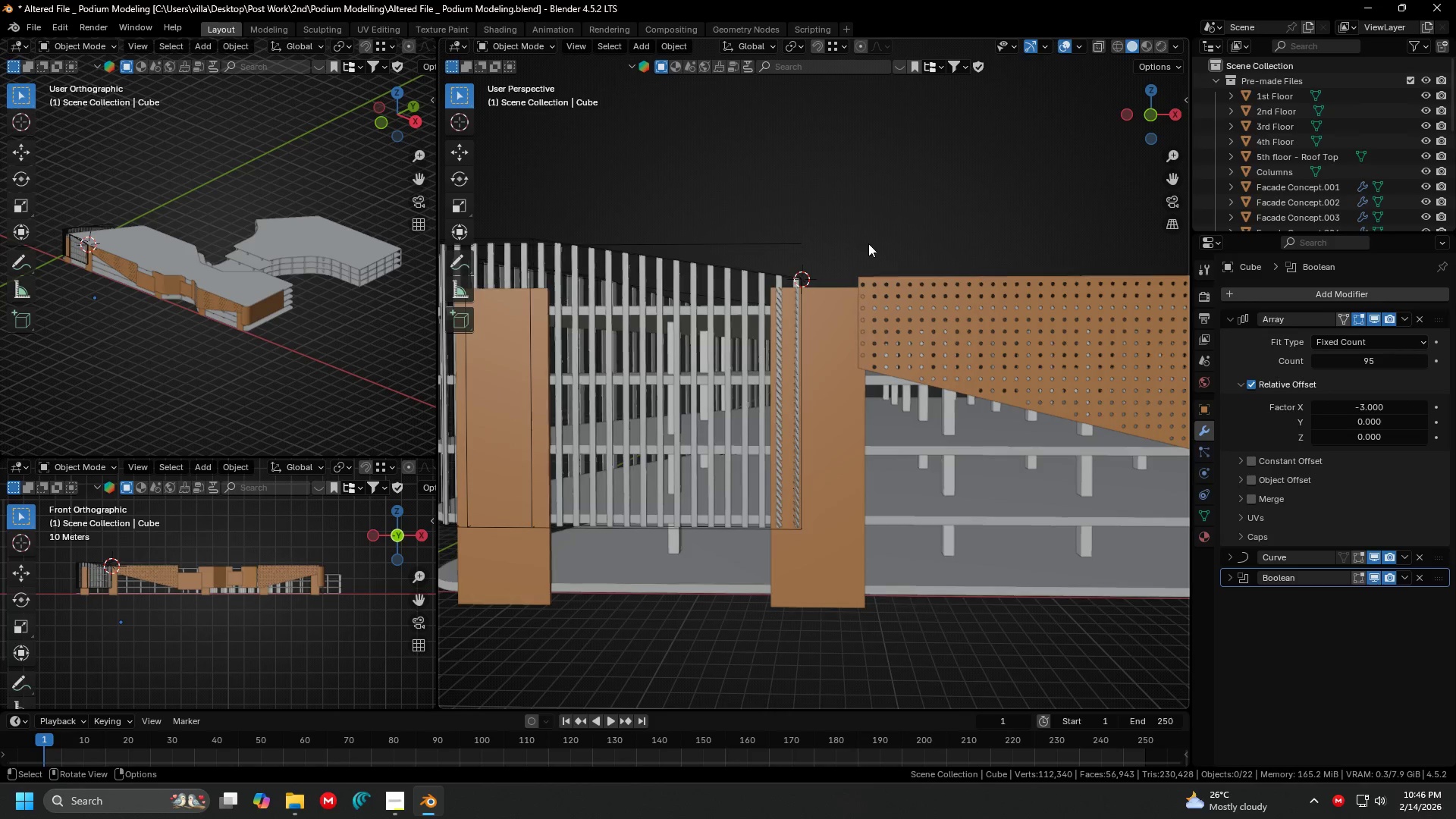 
scroll: coordinate [873, 246], scroll_direction: down, amount: 2.0
 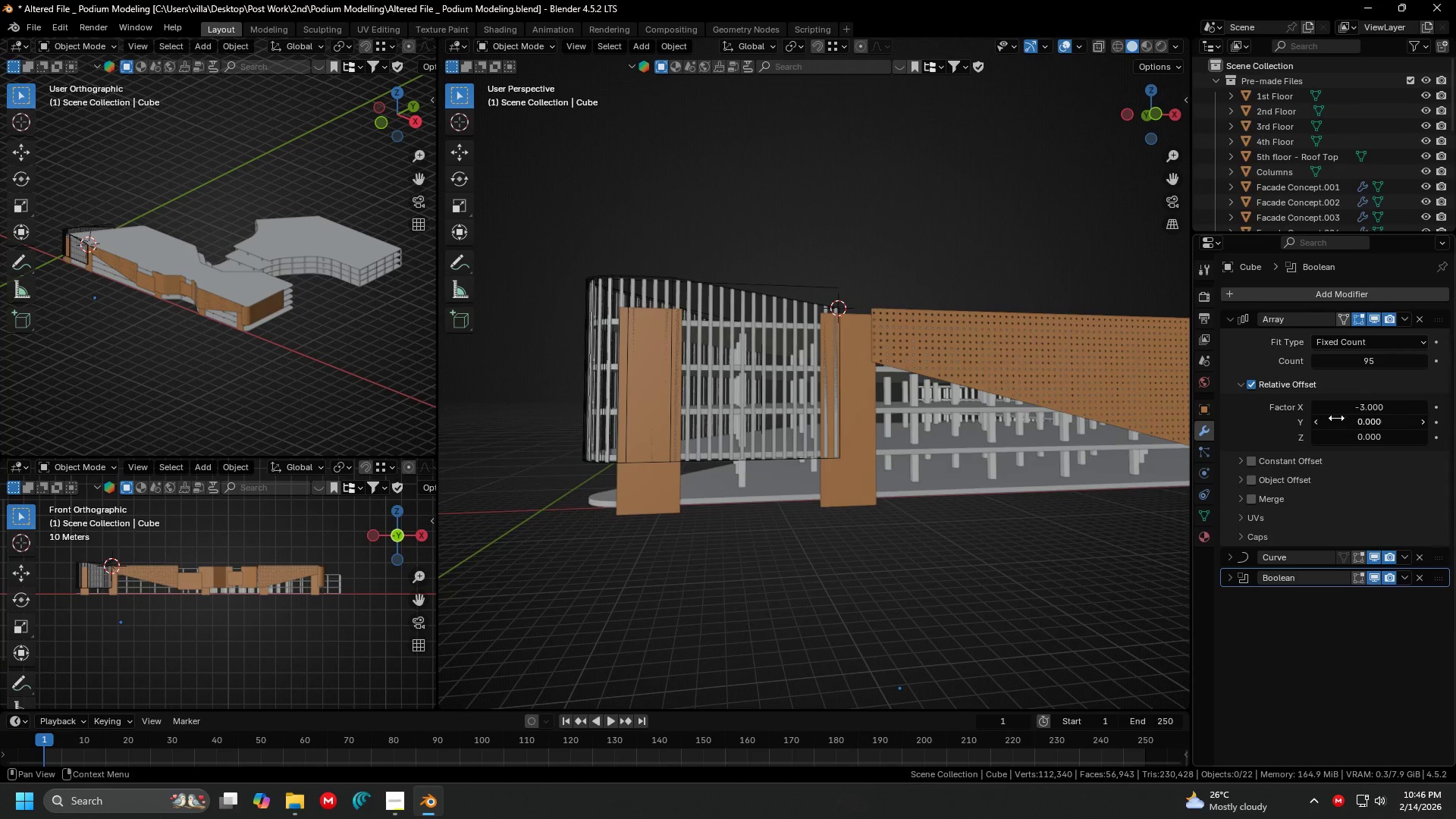 
left_click([1350, 407])
 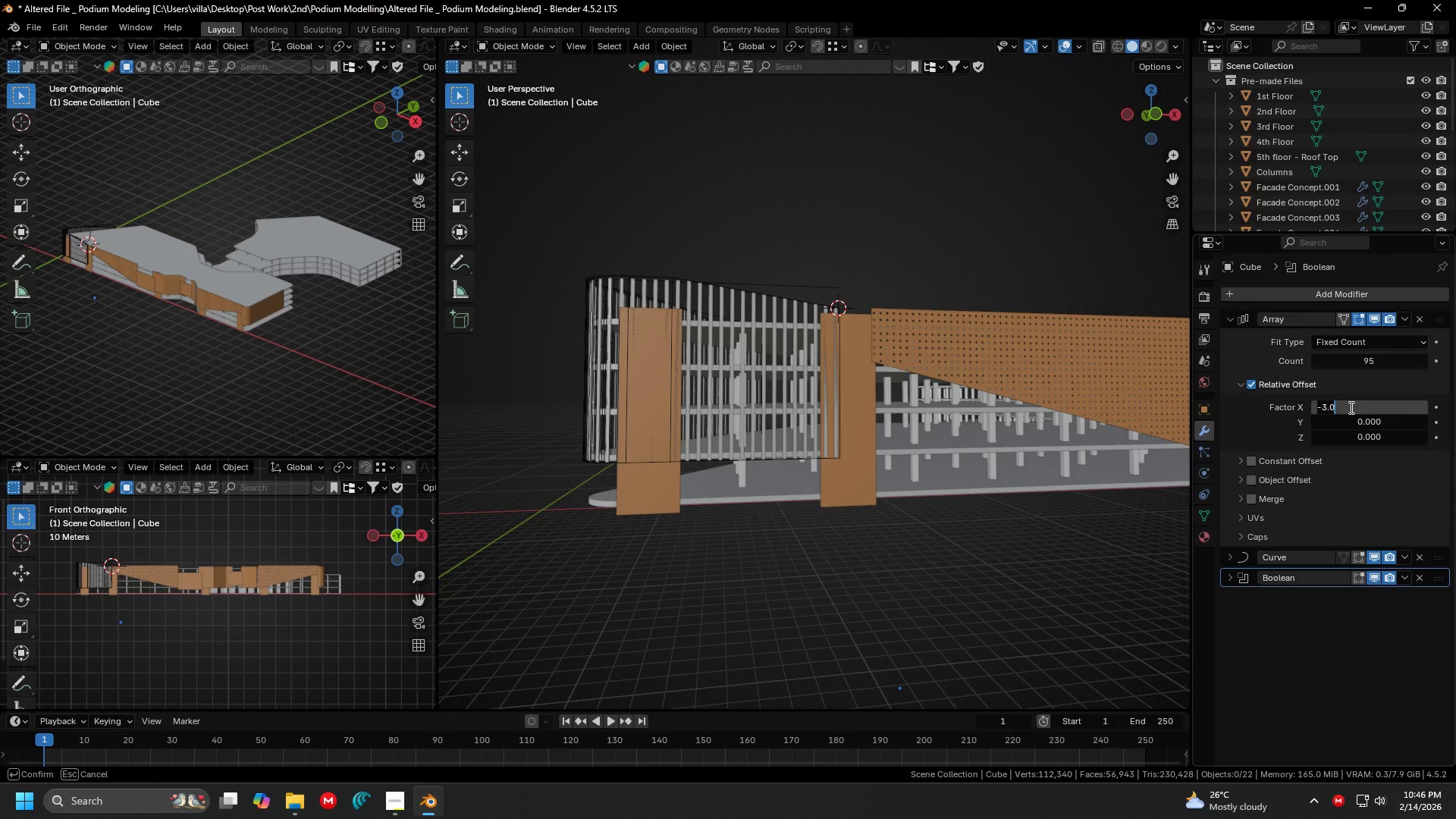 
key(Minus)
 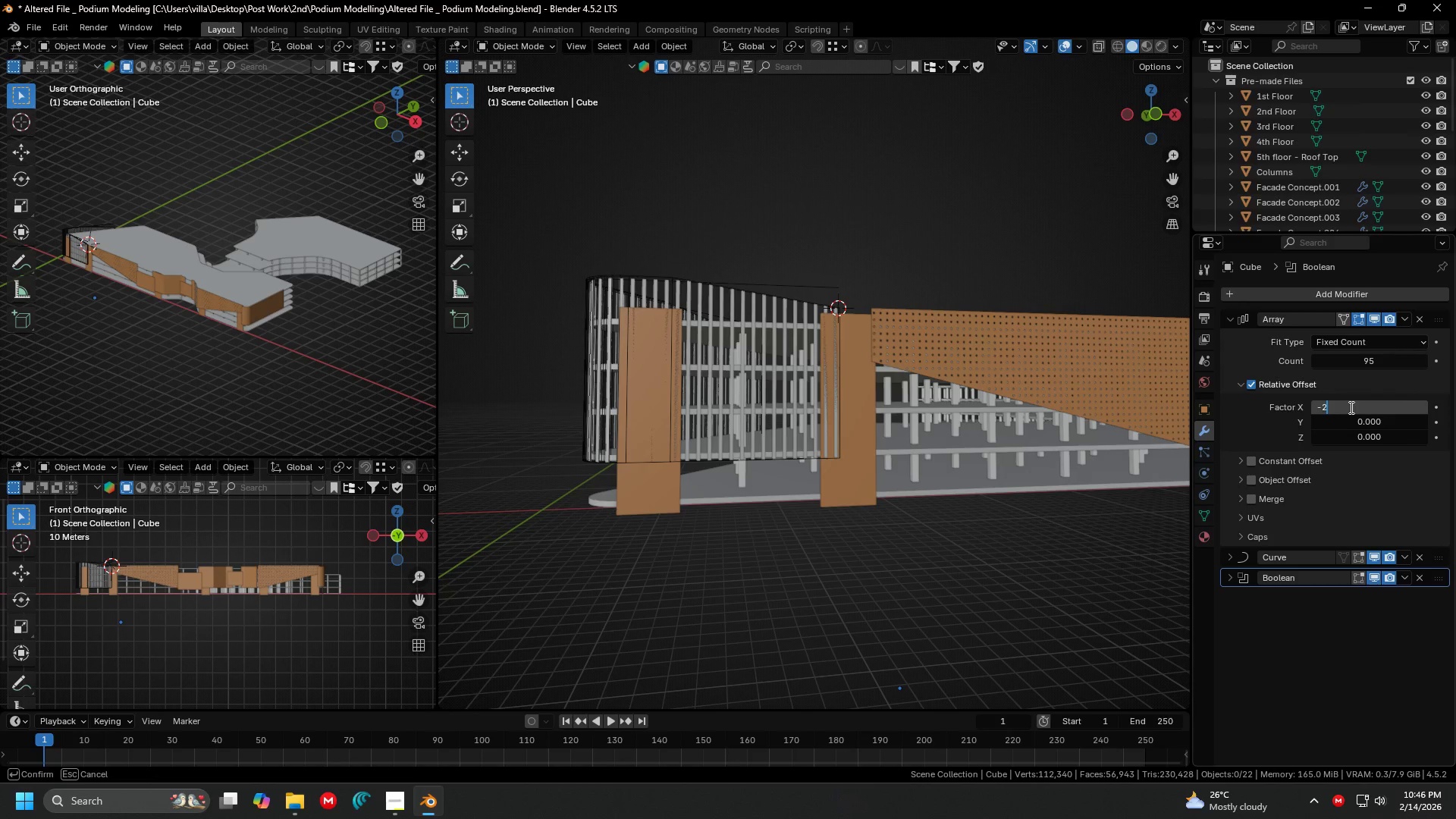 
key(2)
 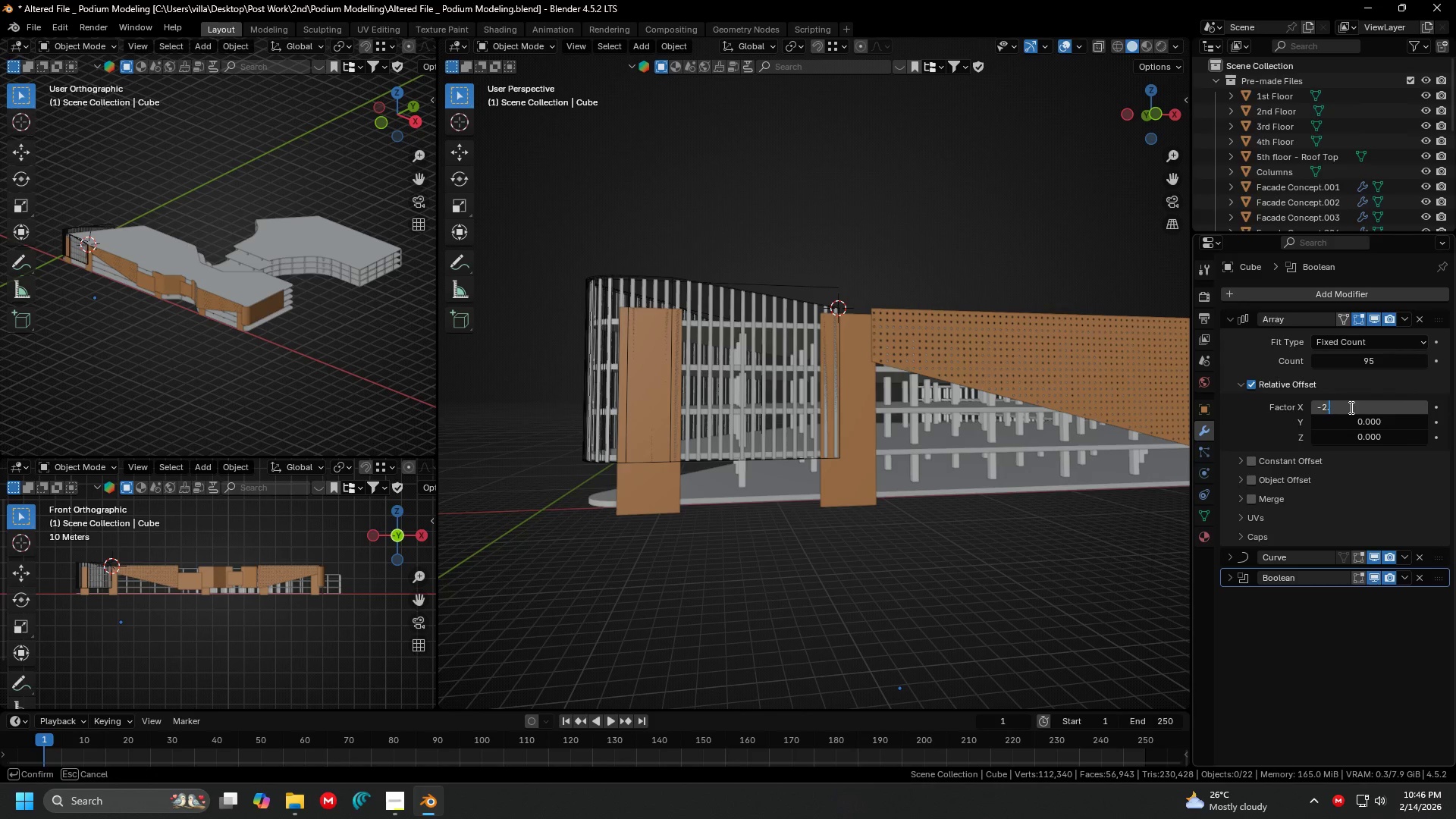 
key(Period)
 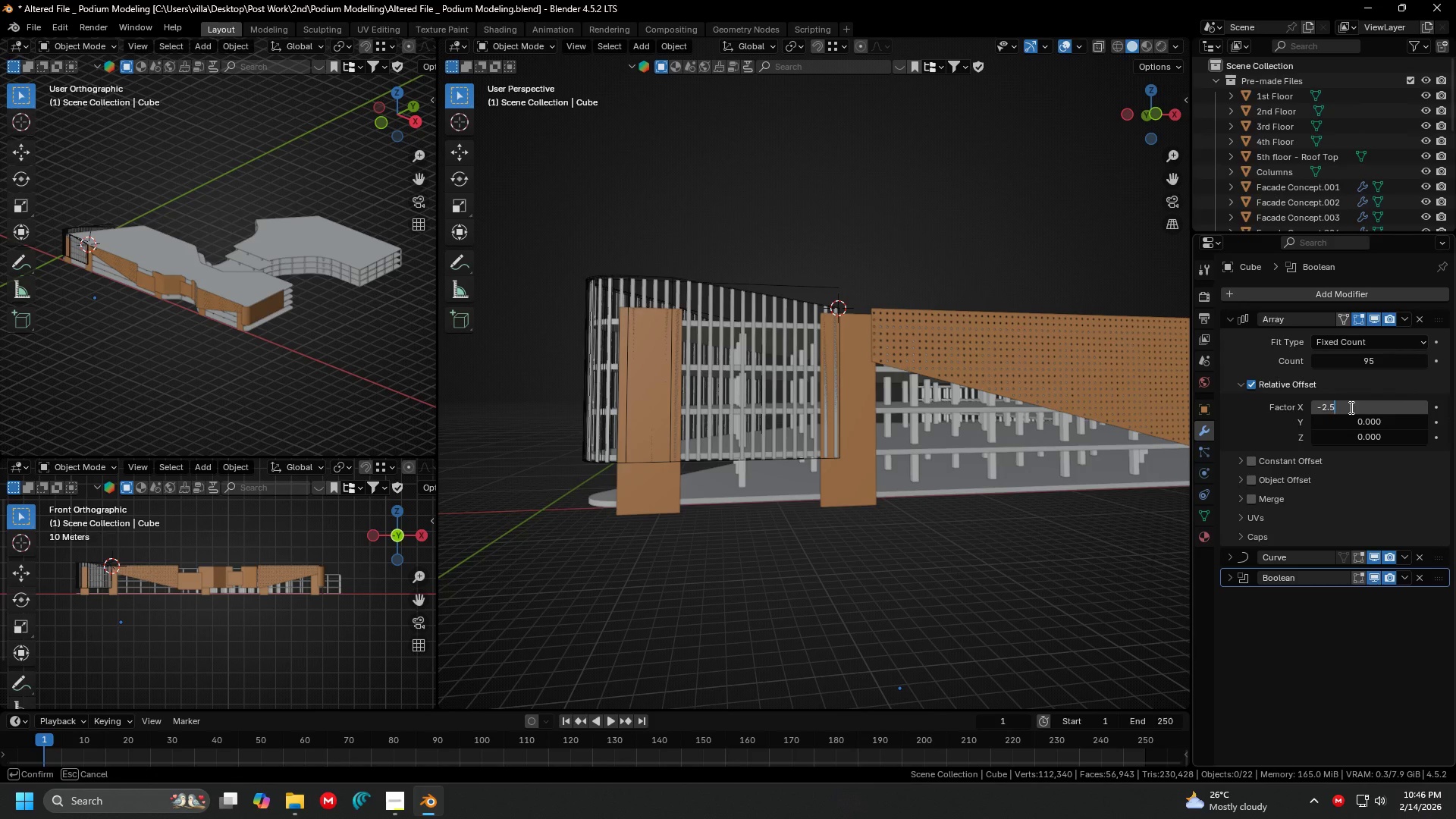 
key(5)
 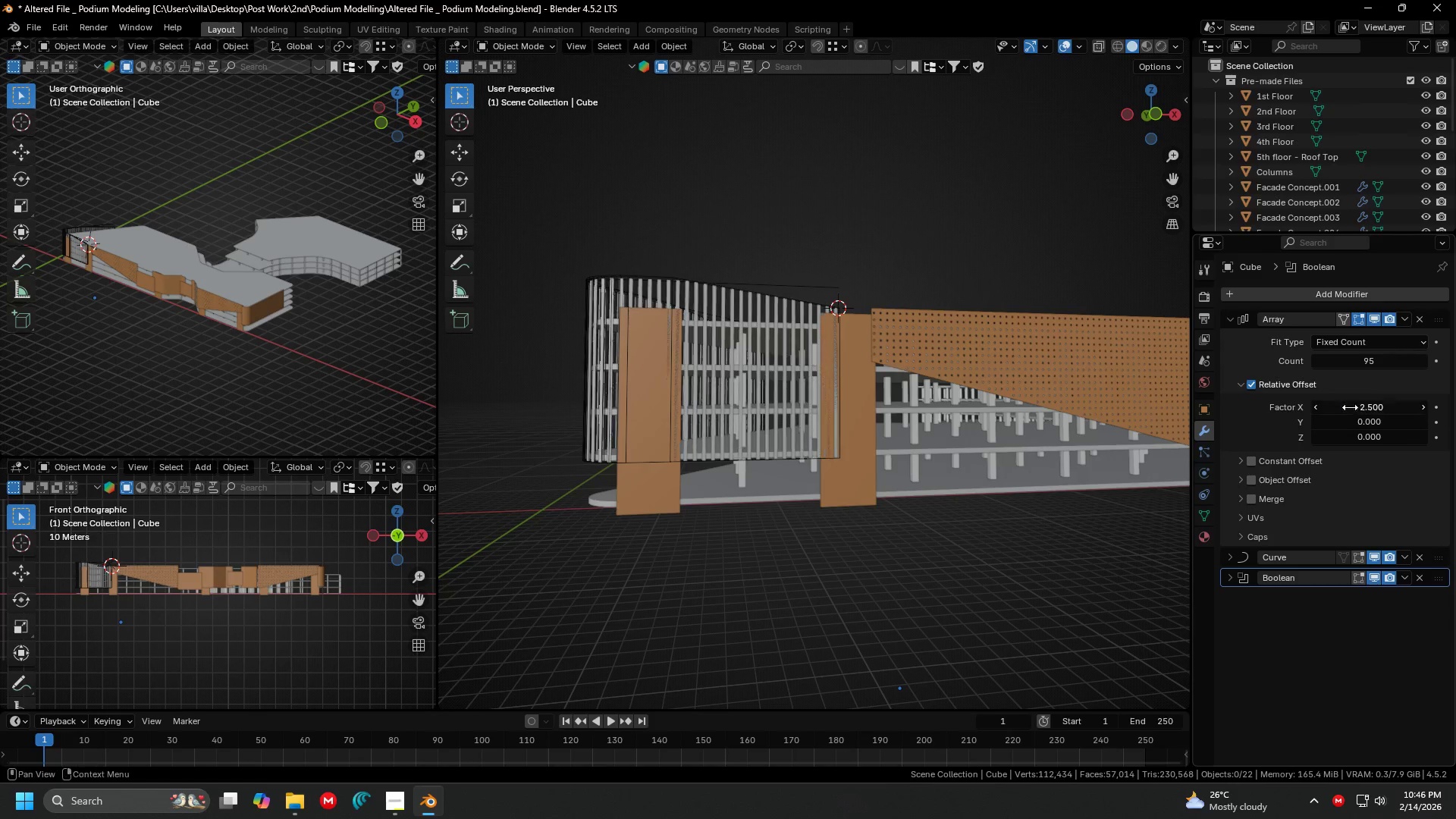 
key(Enter)
 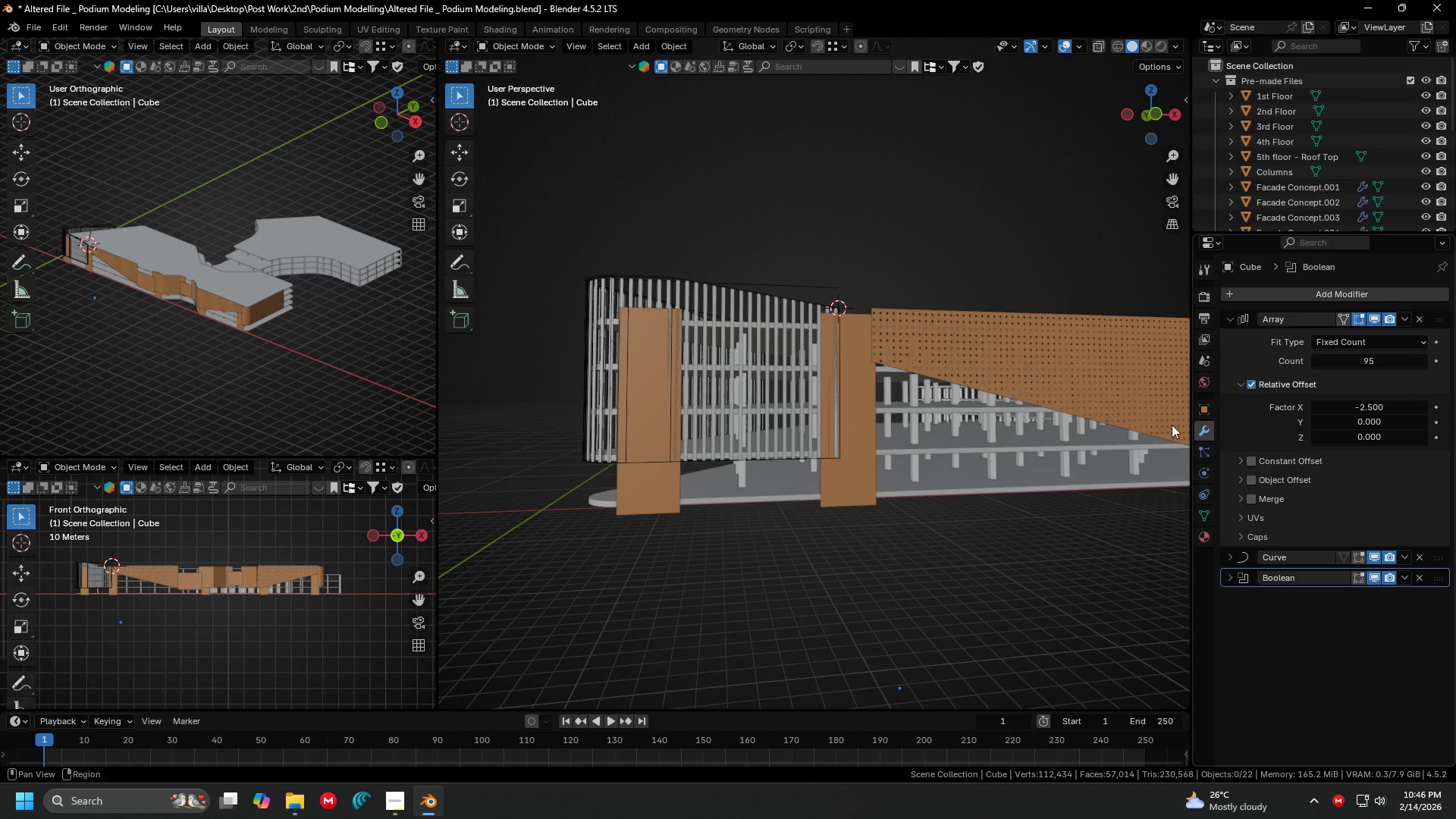 
hold_key(key=ShiftLeft, duration=0.33)
 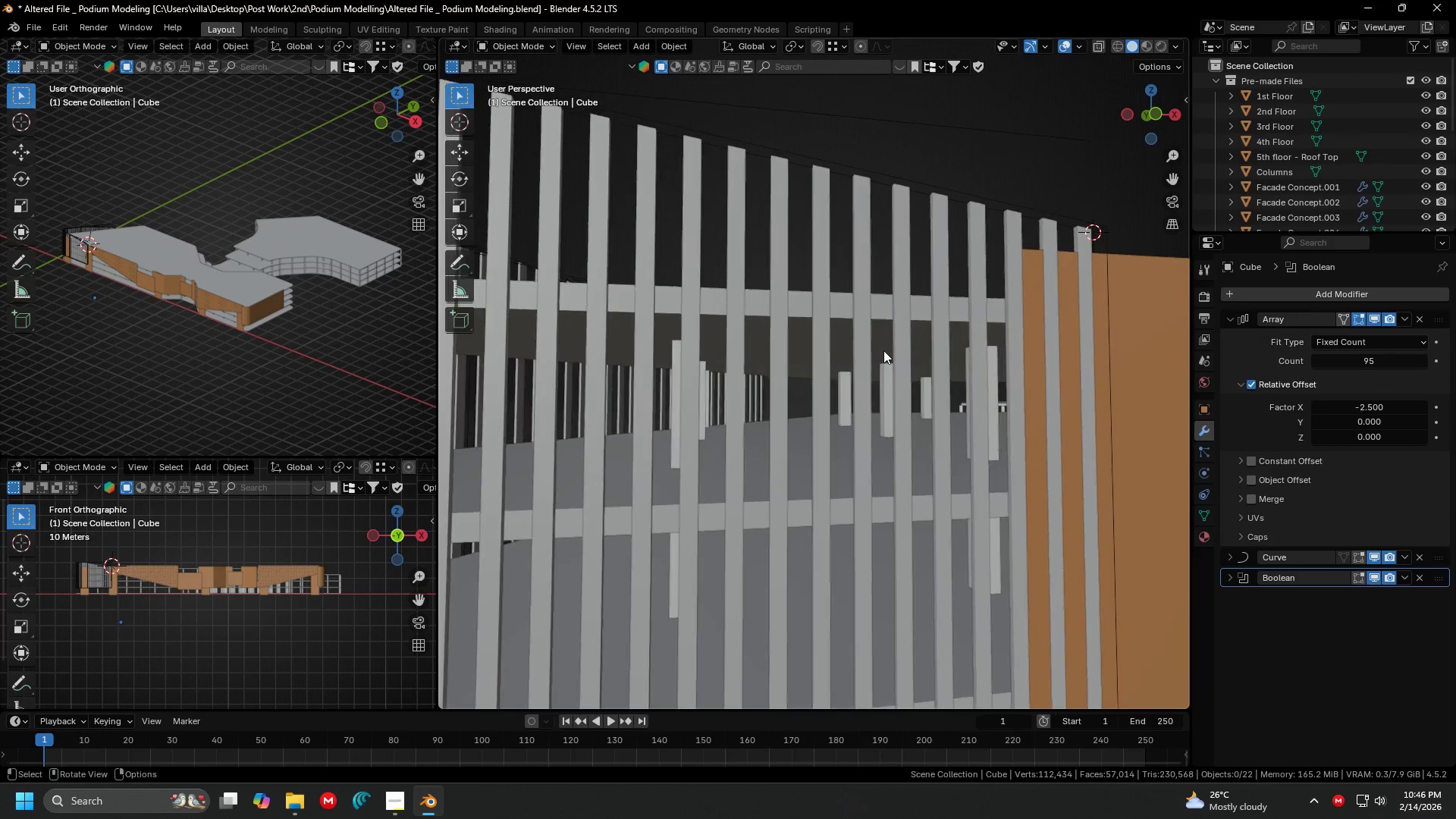 
scroll: coordinate [813, 301], scroll_direction: up, amount: 5.0
 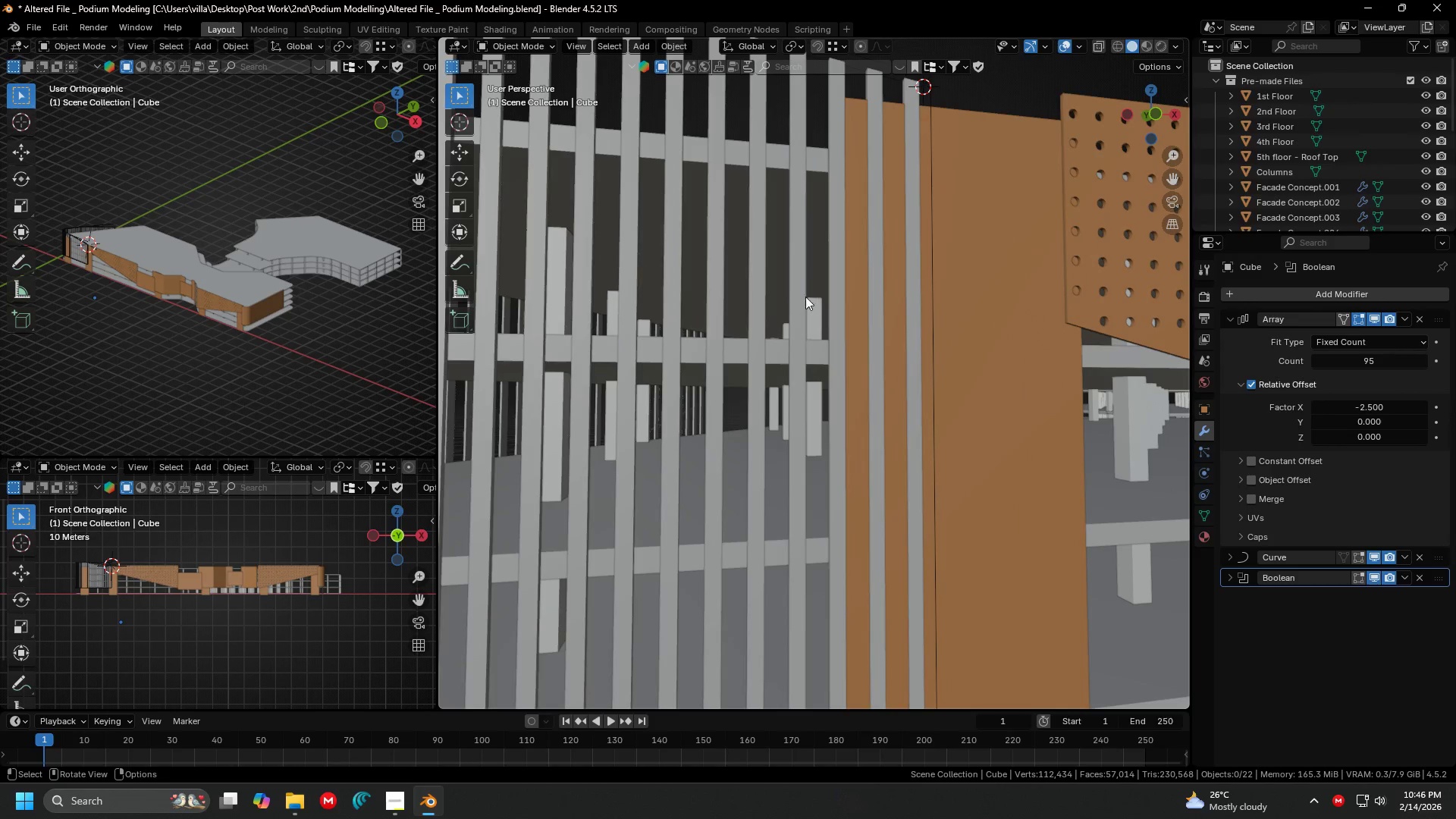 
scroll: coordinate [880, 350], scroll_direction: down, amount: 3.0
 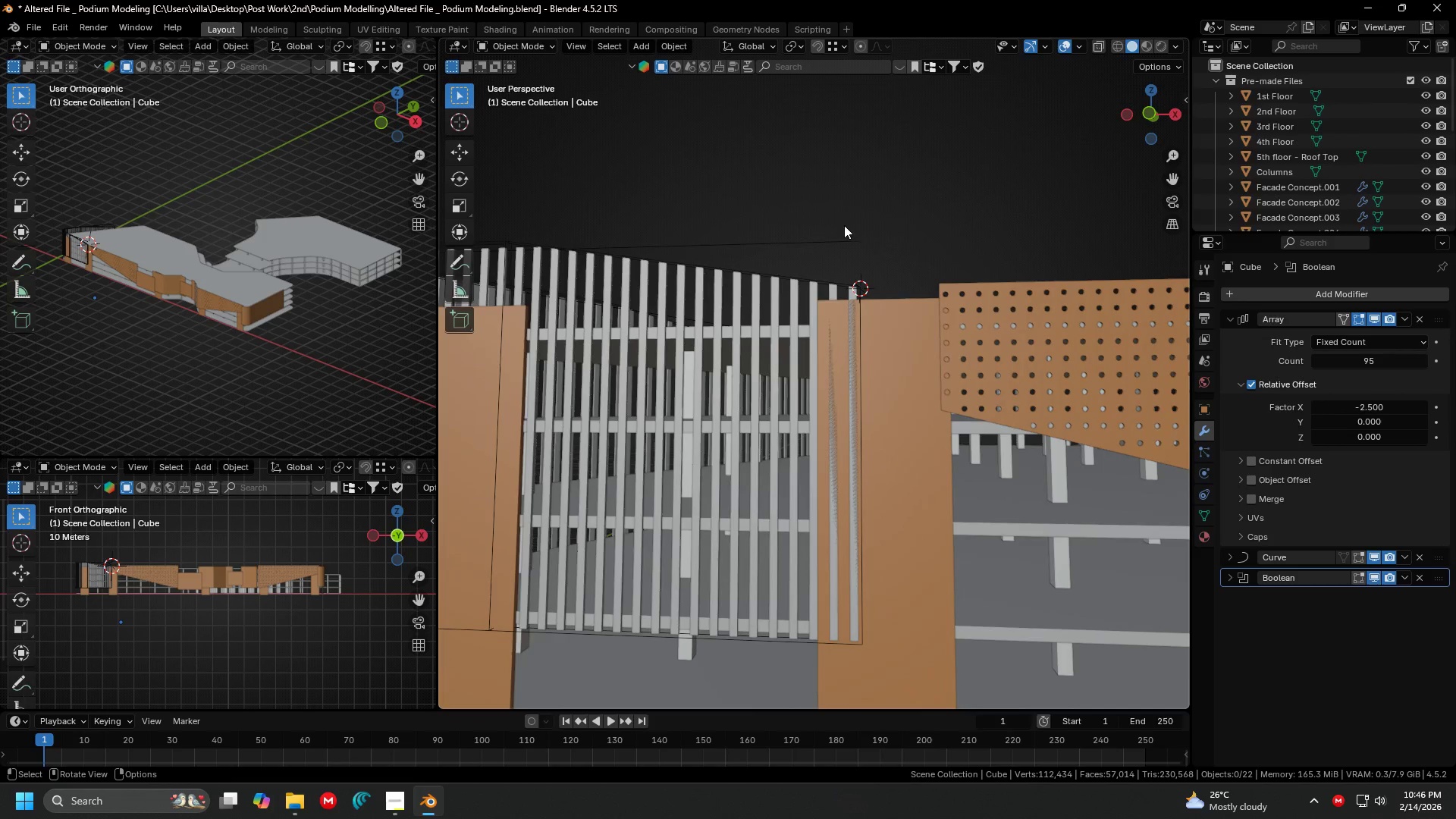 
key(Shift+ShiftLeft)
 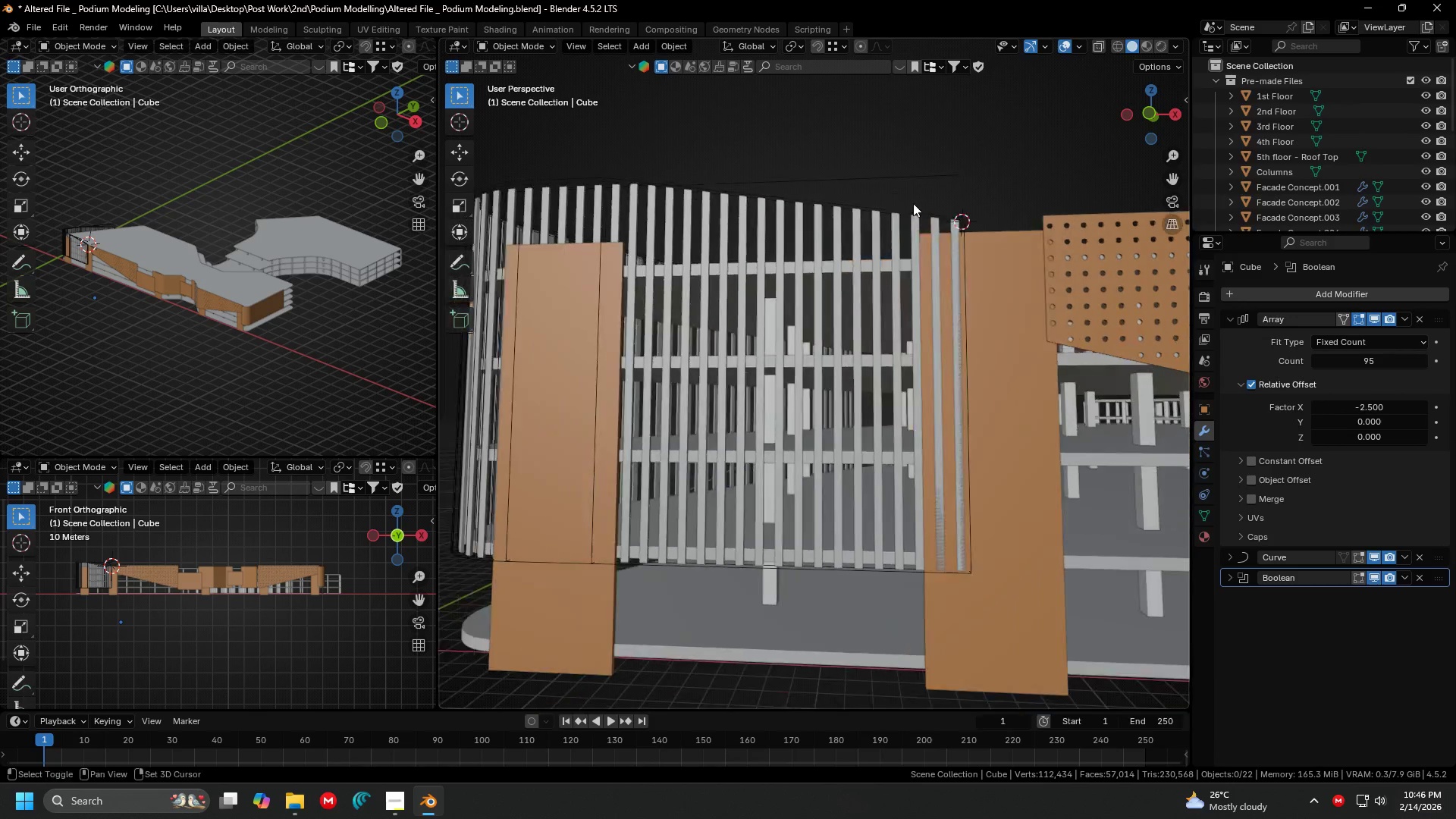 
key(Shift+ShiftLeft)
 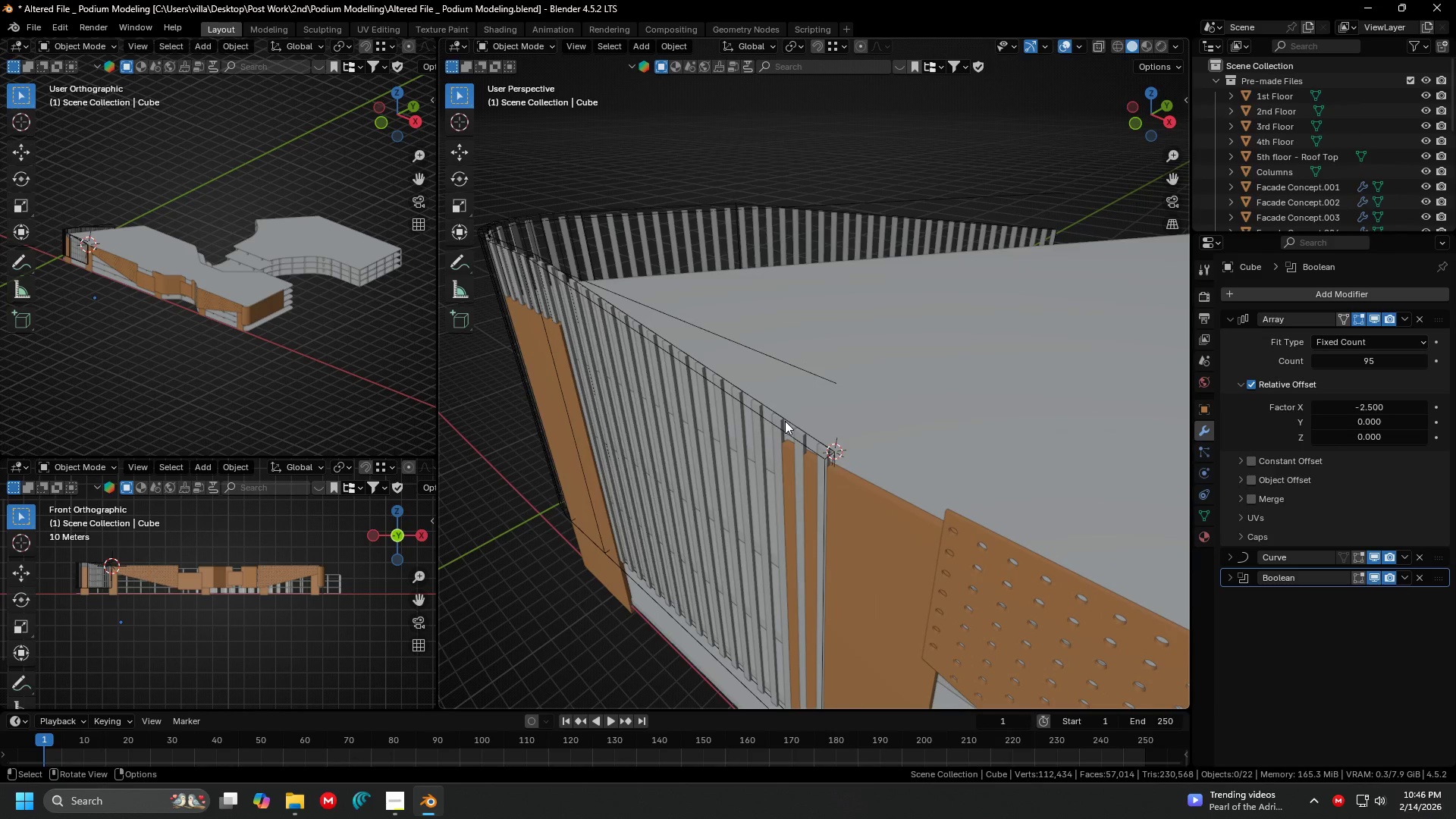 
scroll: coordinate [827, 298], scroll_direction: up, amount: 1.0
 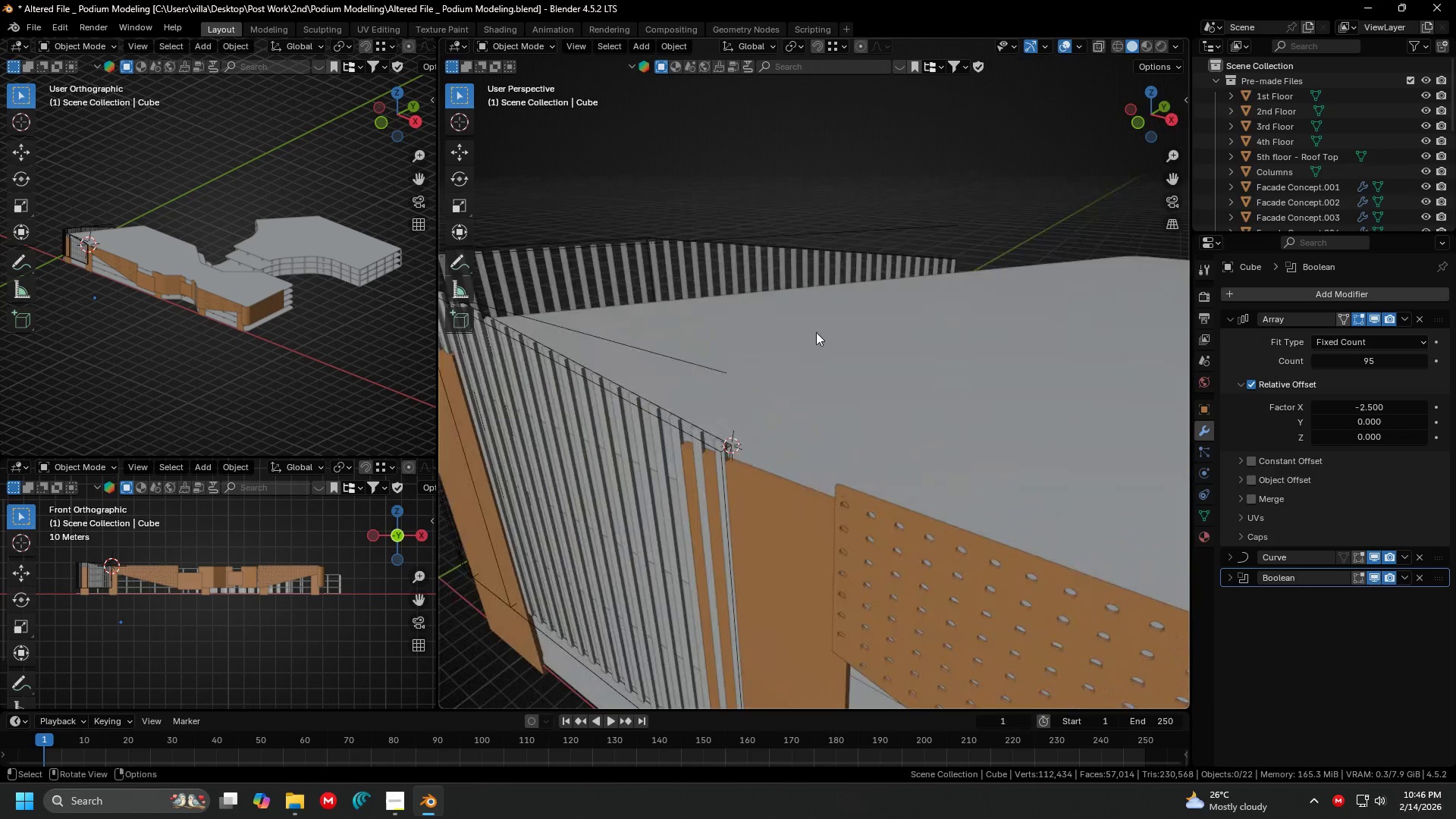 
left_click([781, 421])
 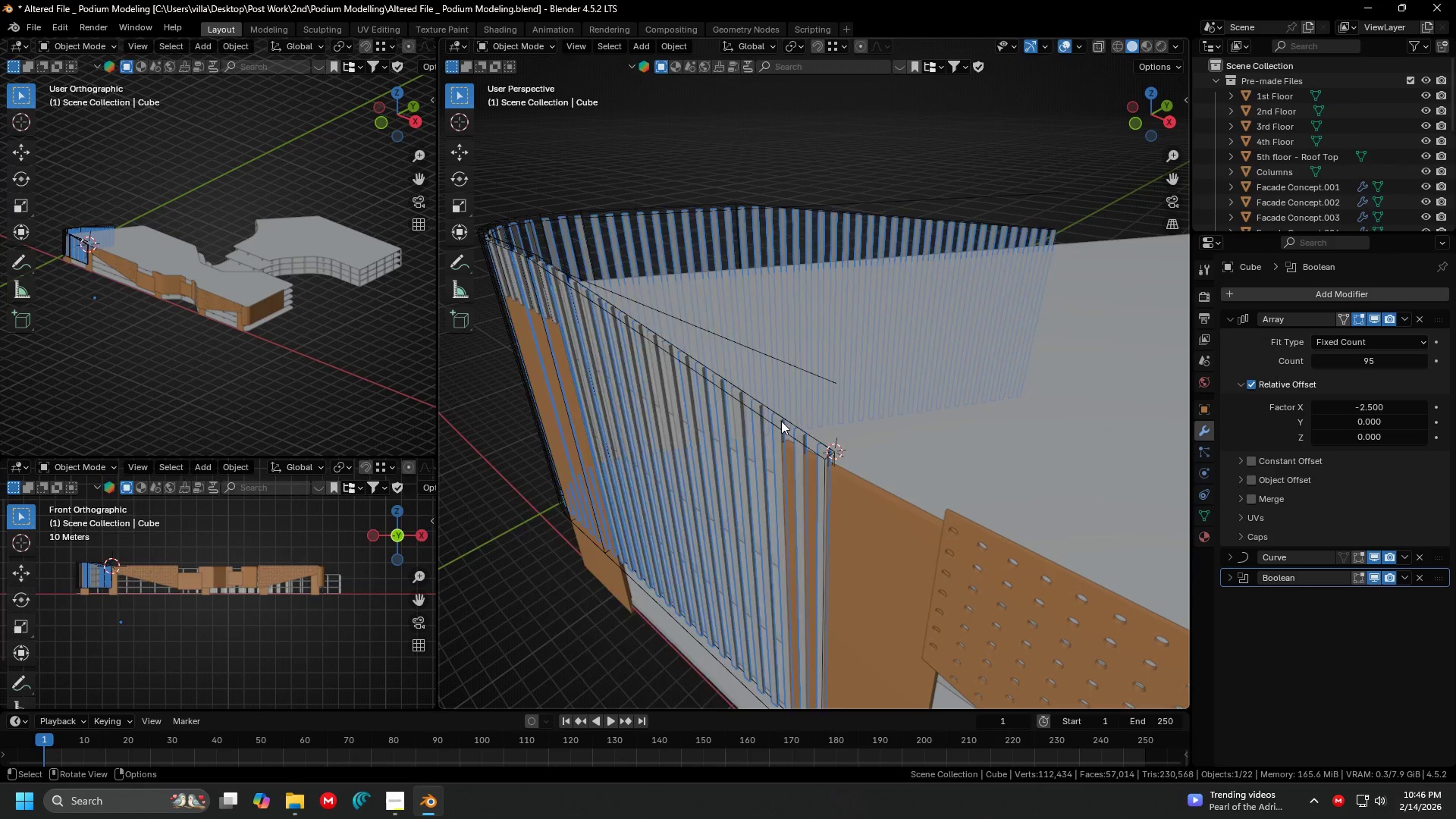 
key(Tab)
 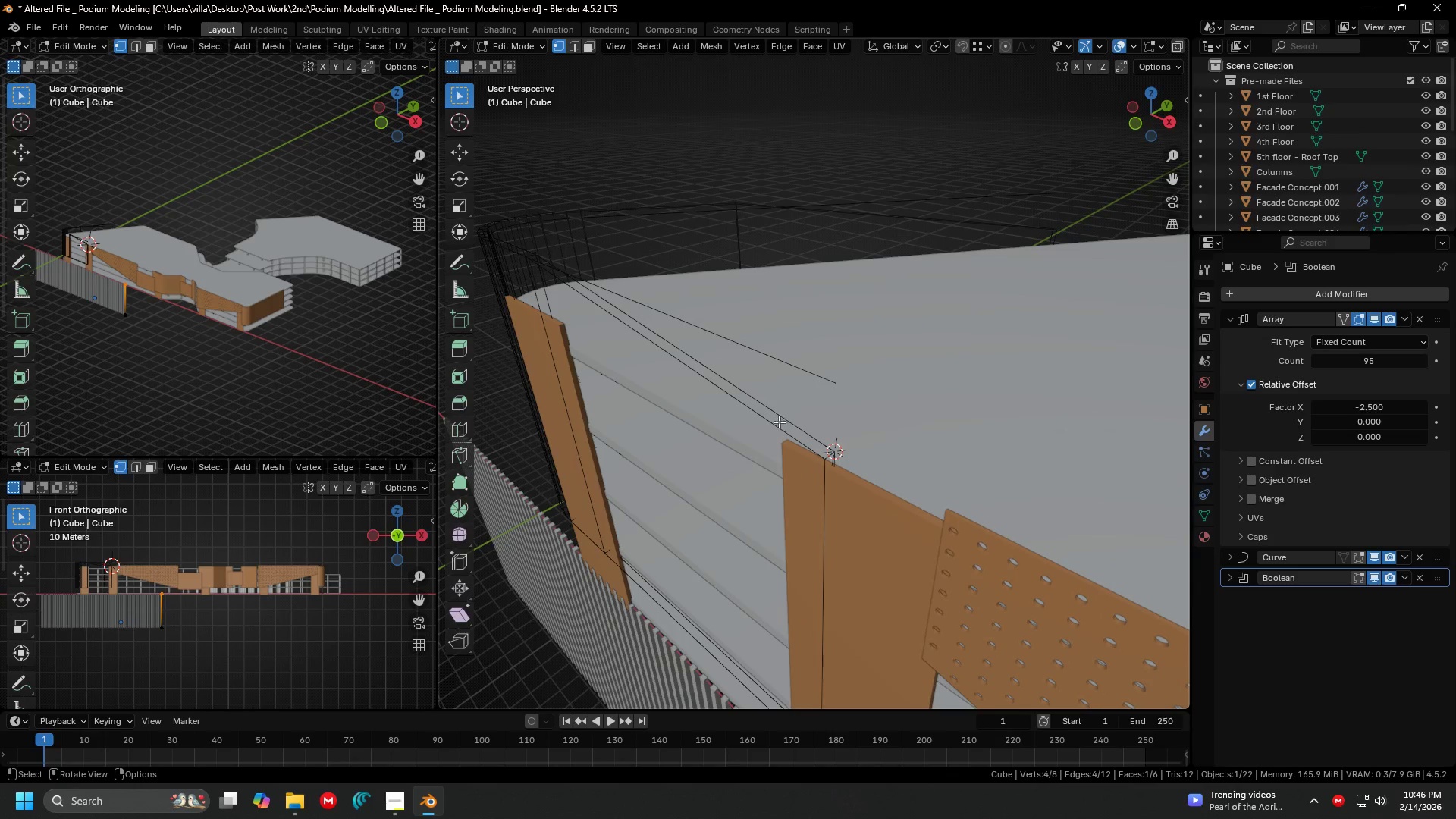 
key(Shift+ShiftLeft)
 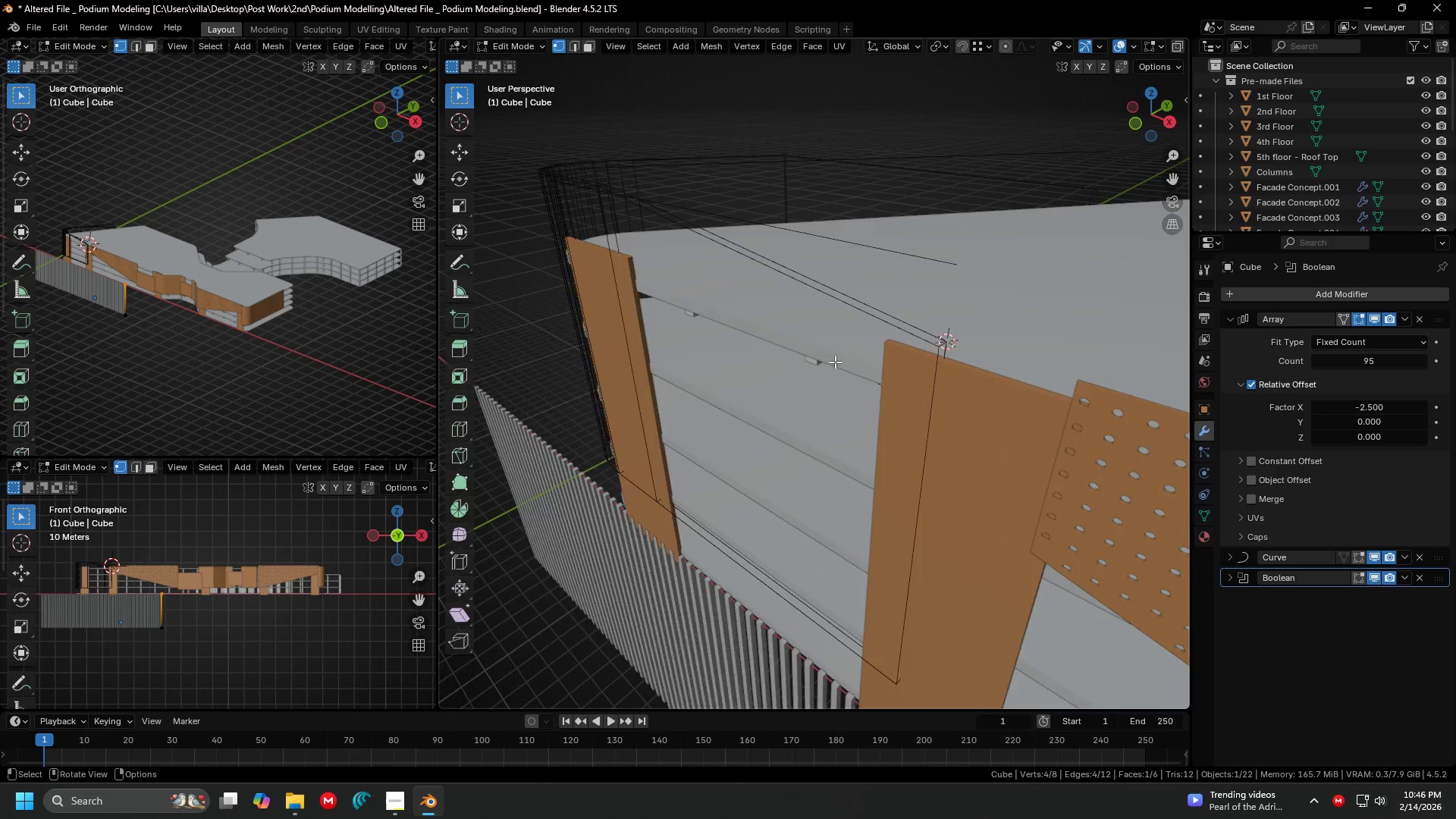 
key(A)
 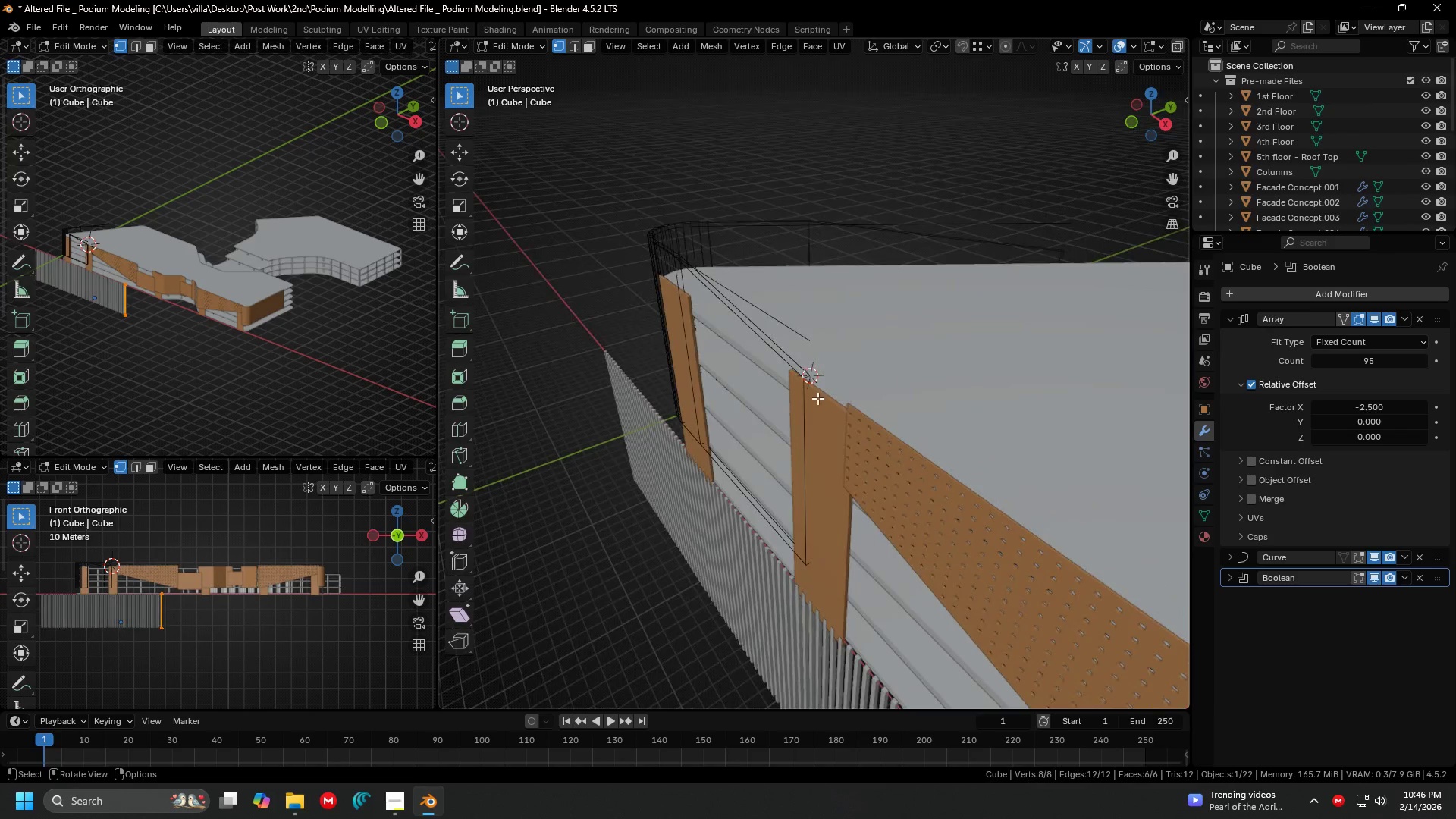 
scroll: coordinate [835, 362], scroll_direction: down, amount: 2.0
 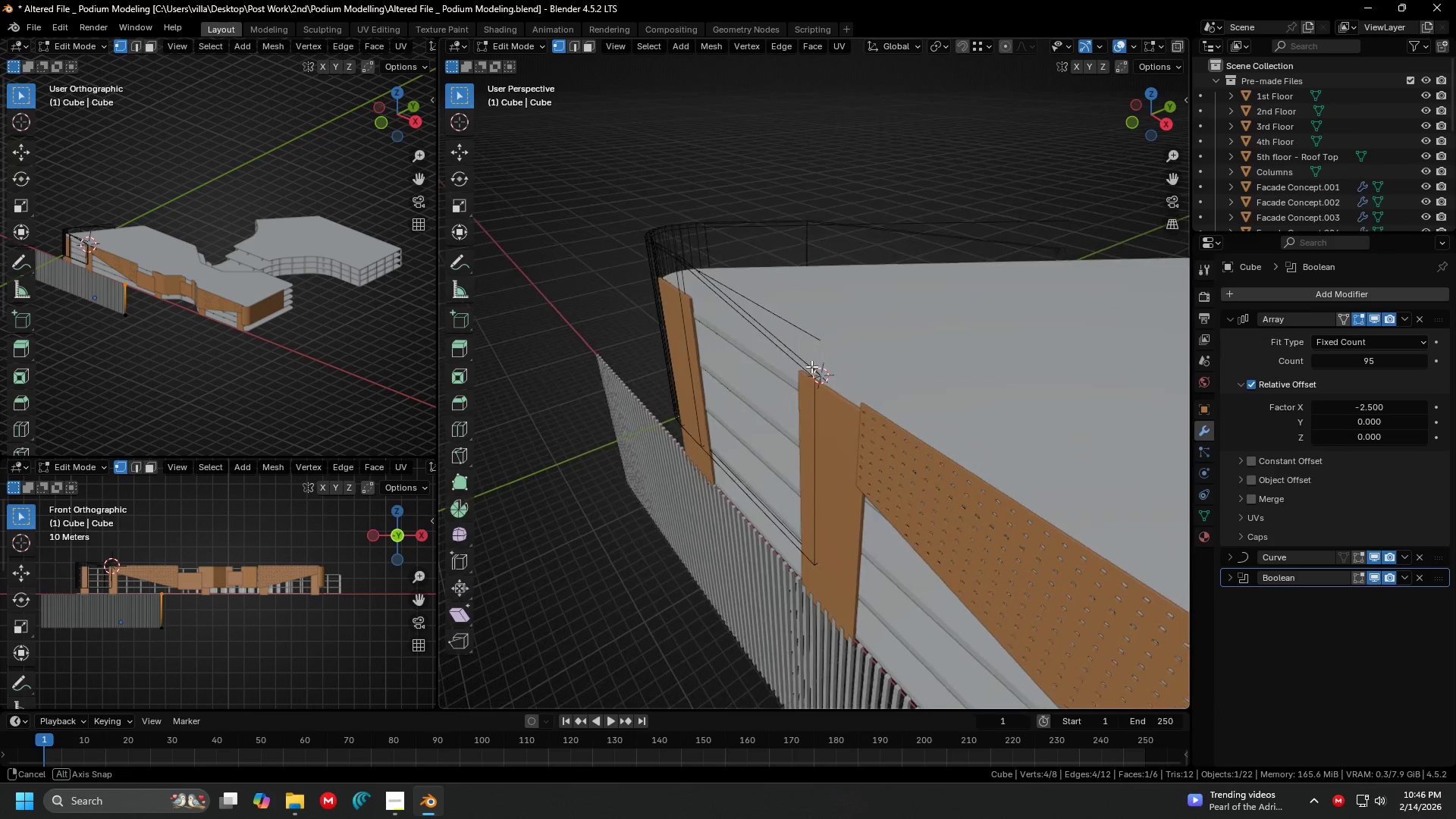 
key(Shift+ShiftLeft)
 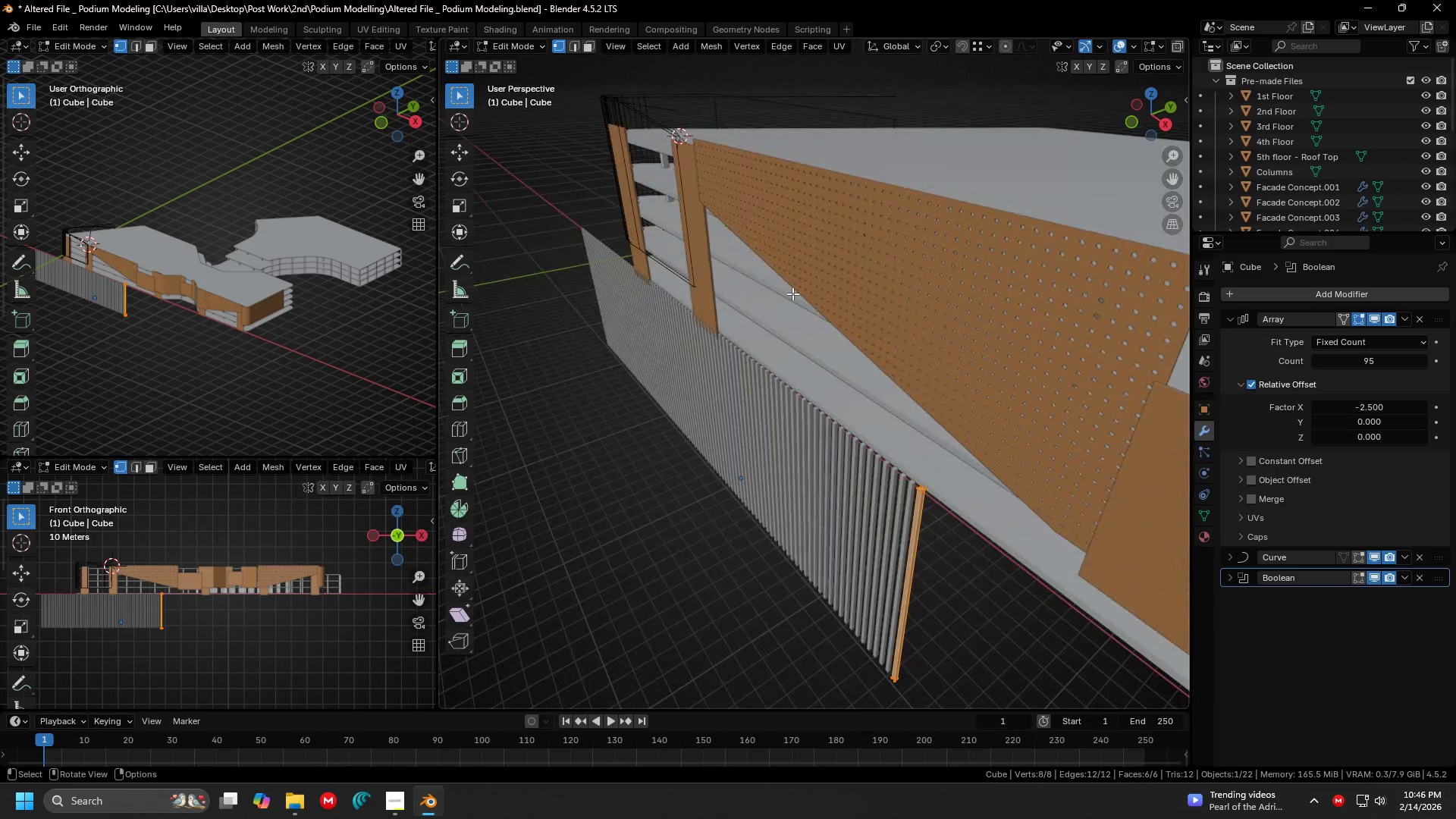 
scroll: coordinate [845, 444], scroll_direction: down, amount: 3.0
 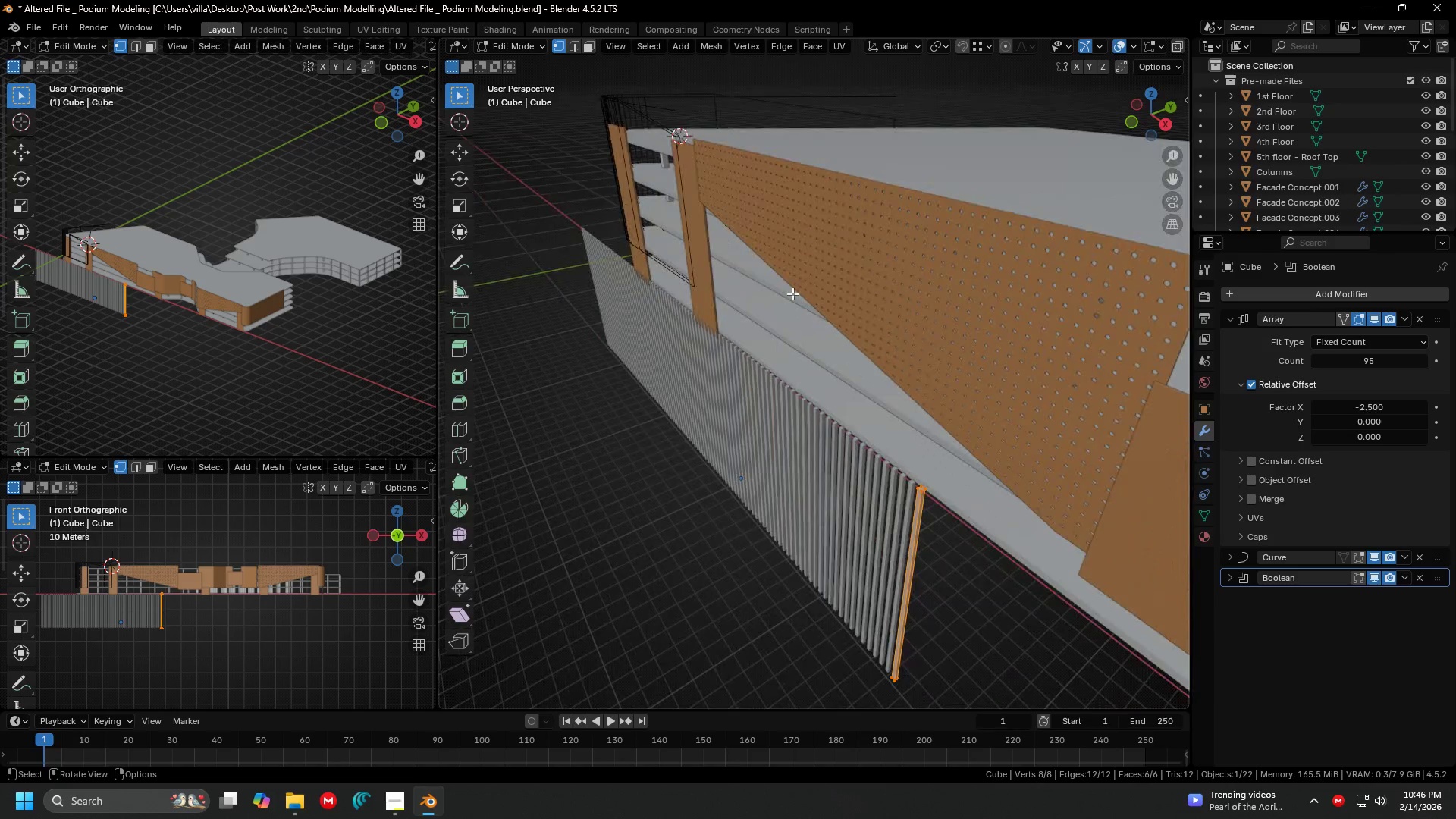 
key(Shift+ShiftLeft)
 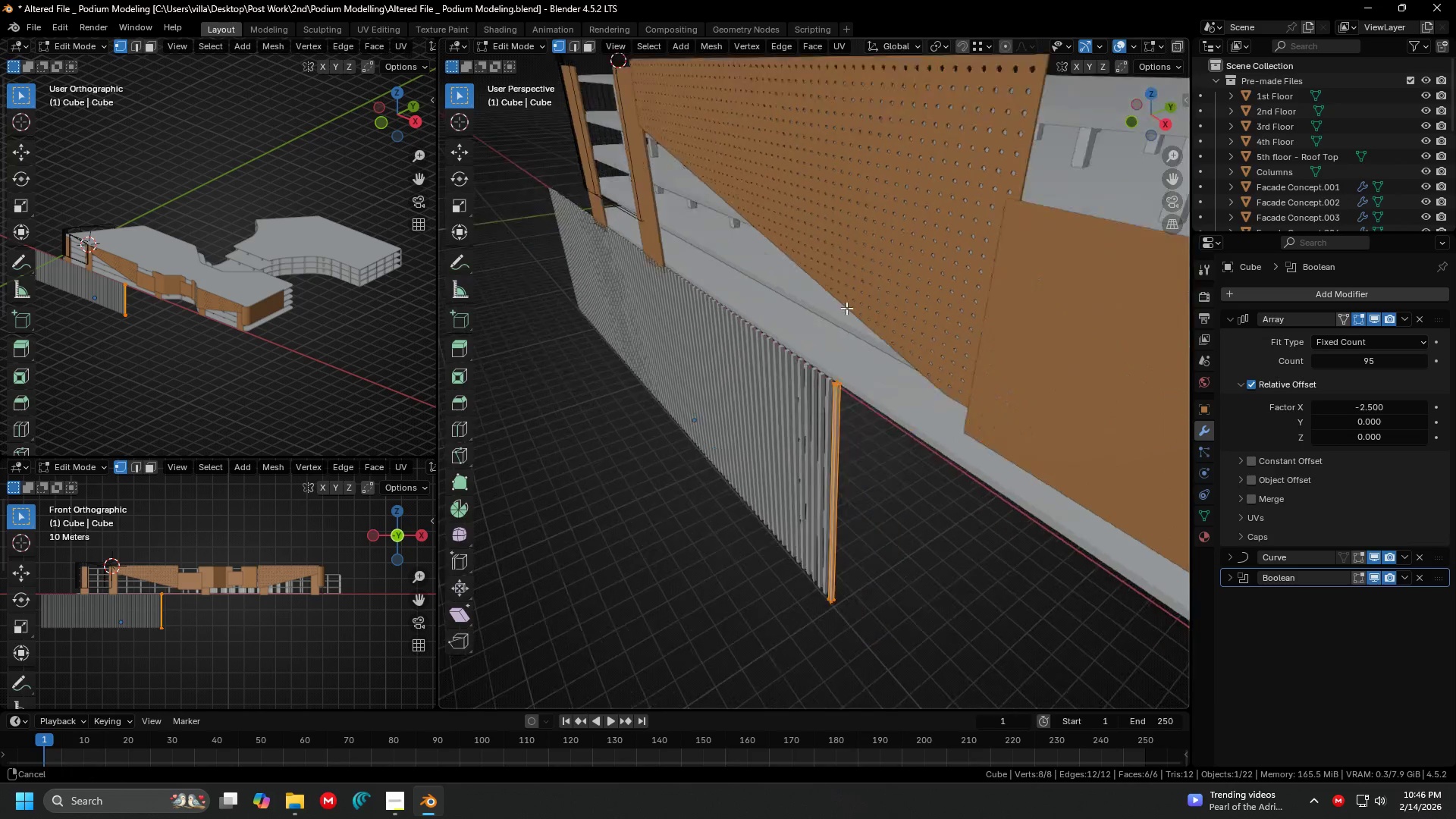 
key(Shift+ShiftLeft)
 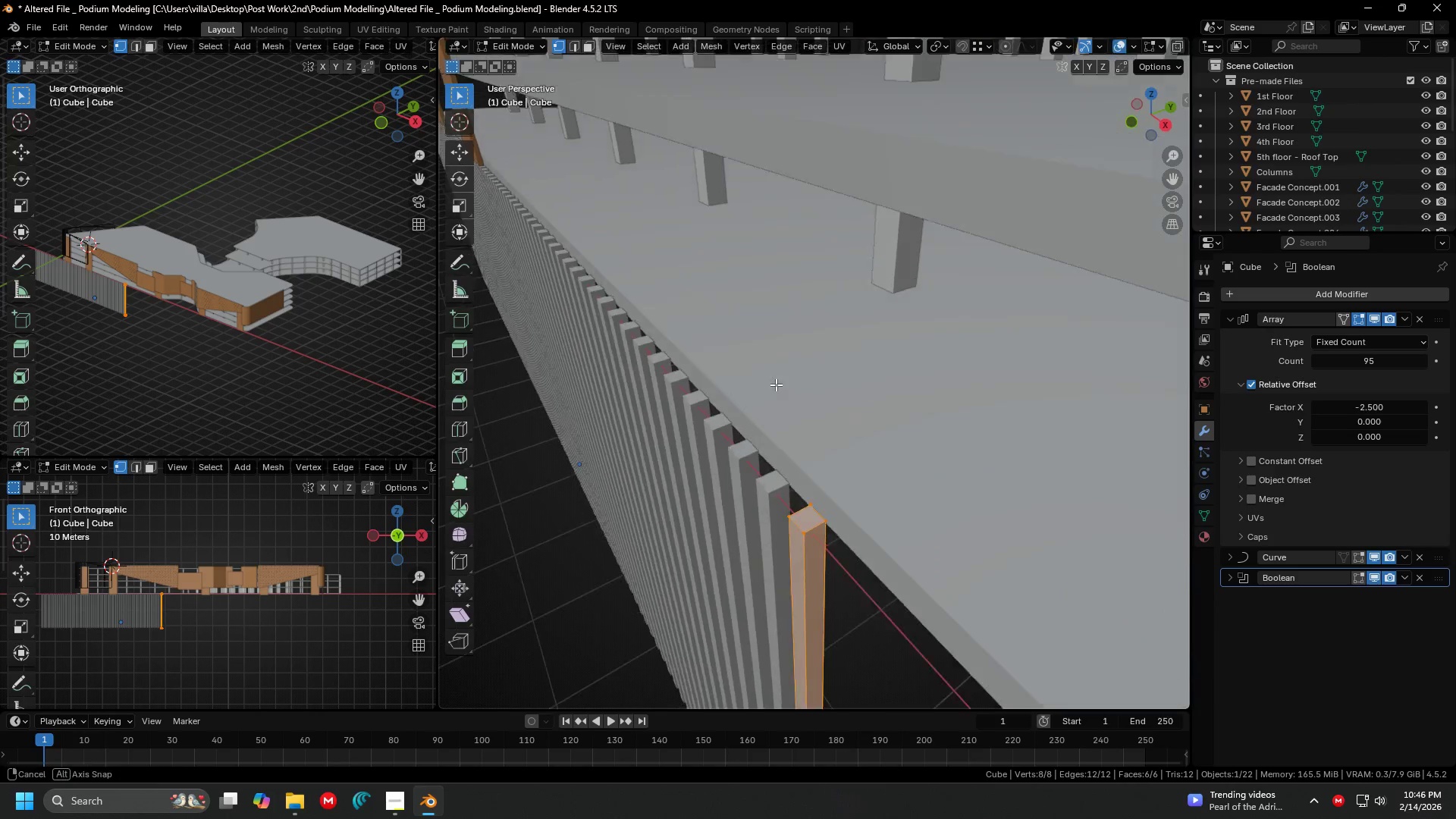 
scroll: coordinate [823, 323], scroll_direction: up, amount: 3.0
 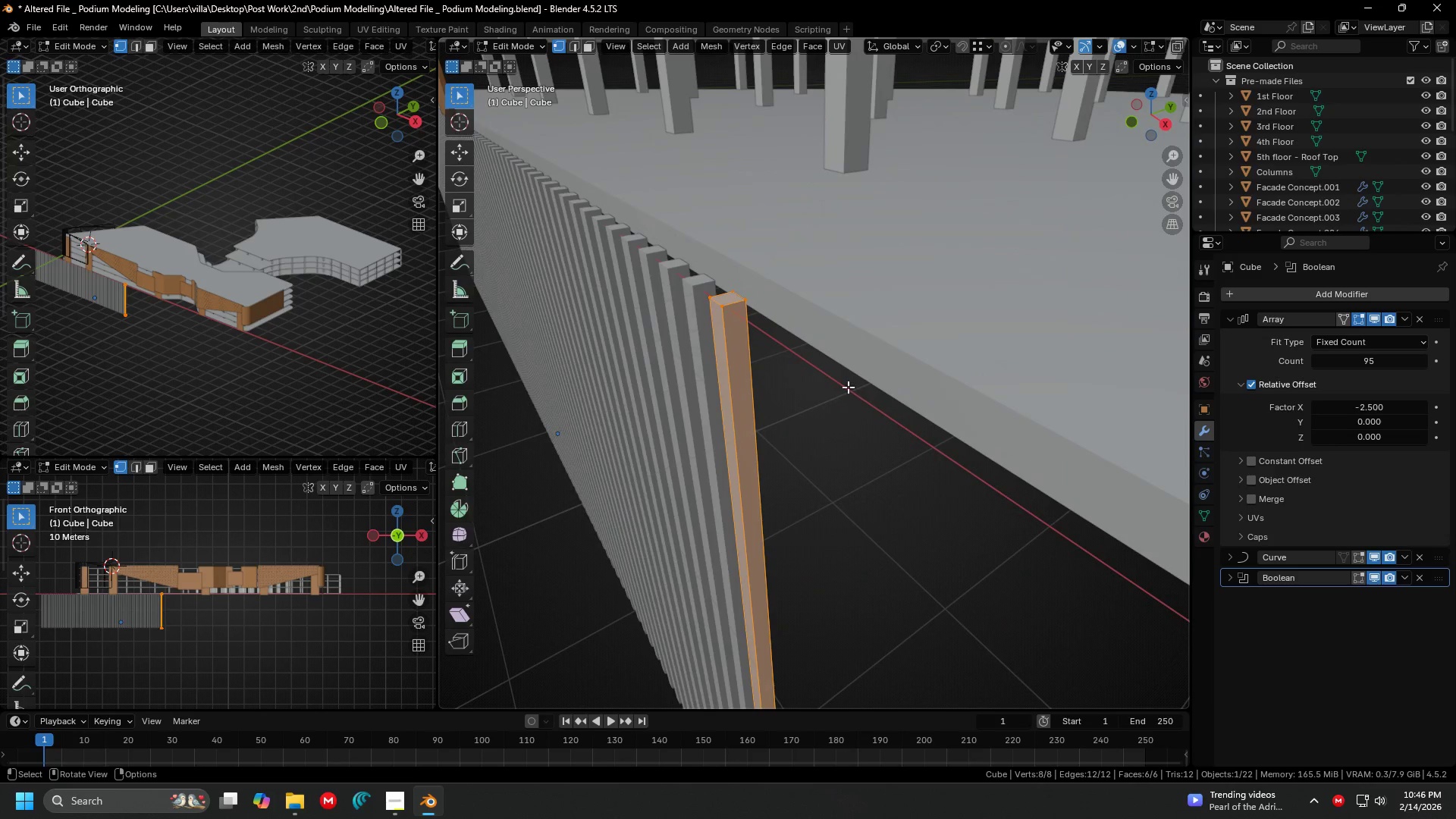 
hold_key(key=ShiftLeft, duration=0.34)
 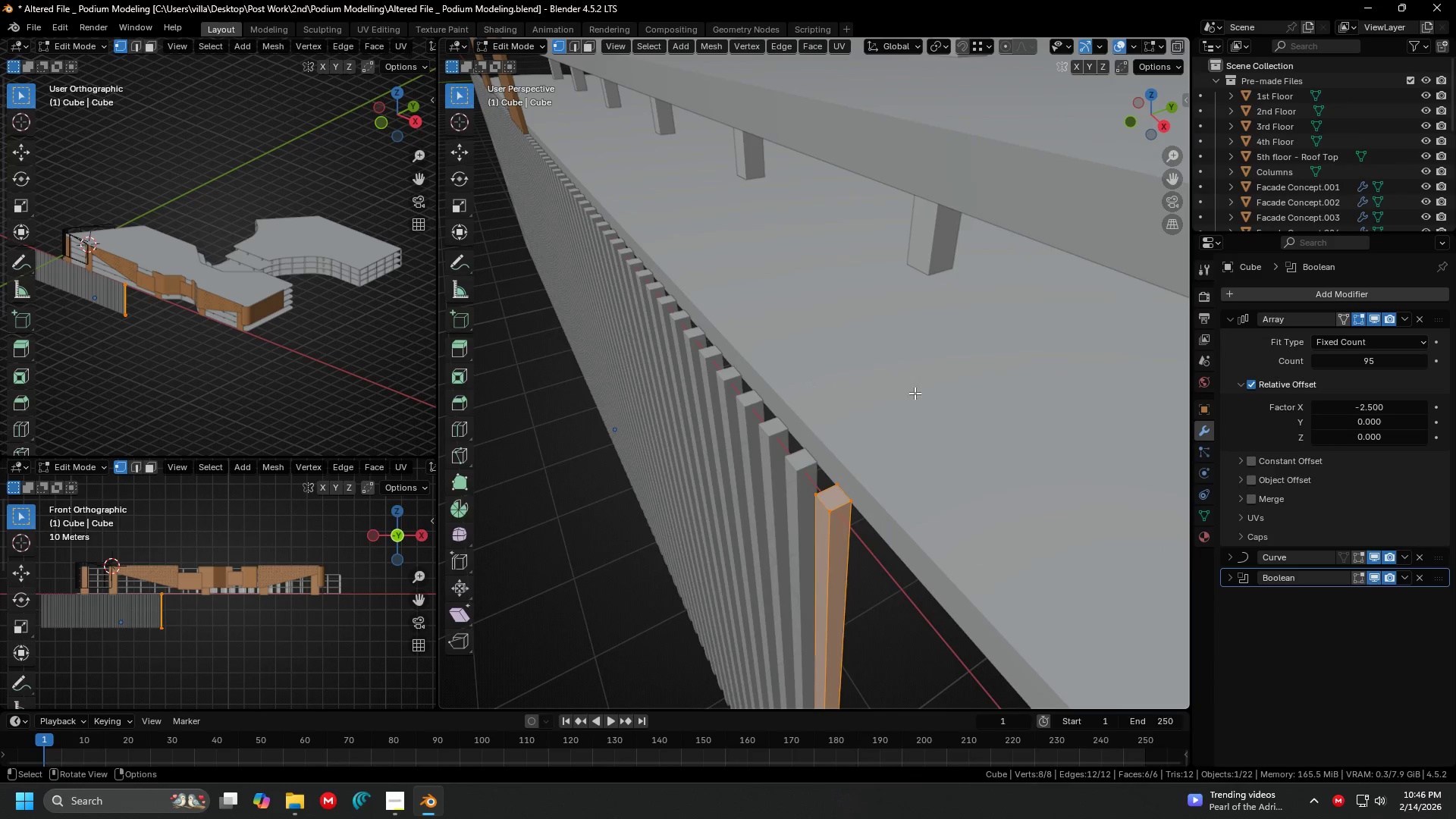 
type(sxy)
 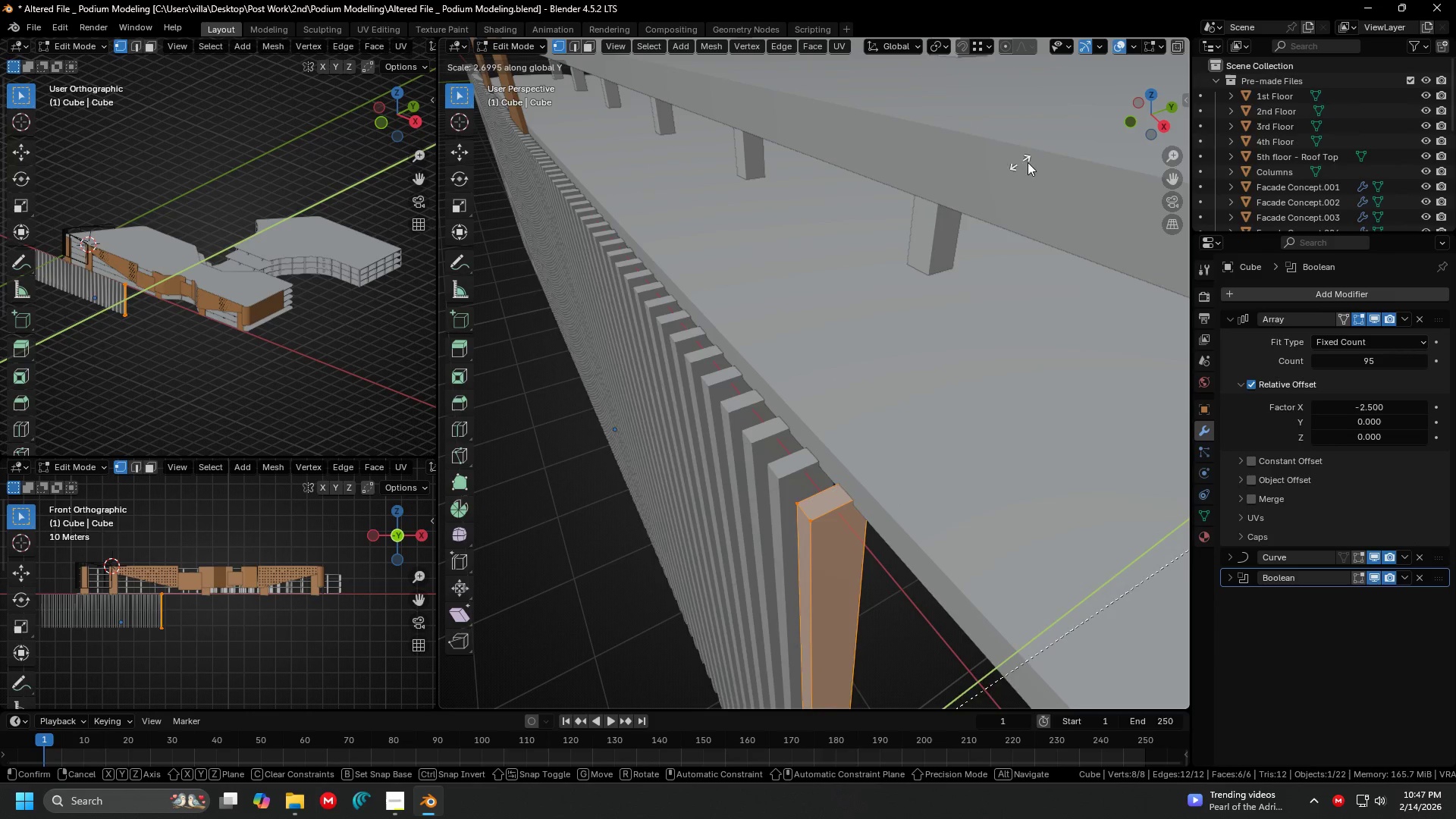 
left_click([1095, 157])
 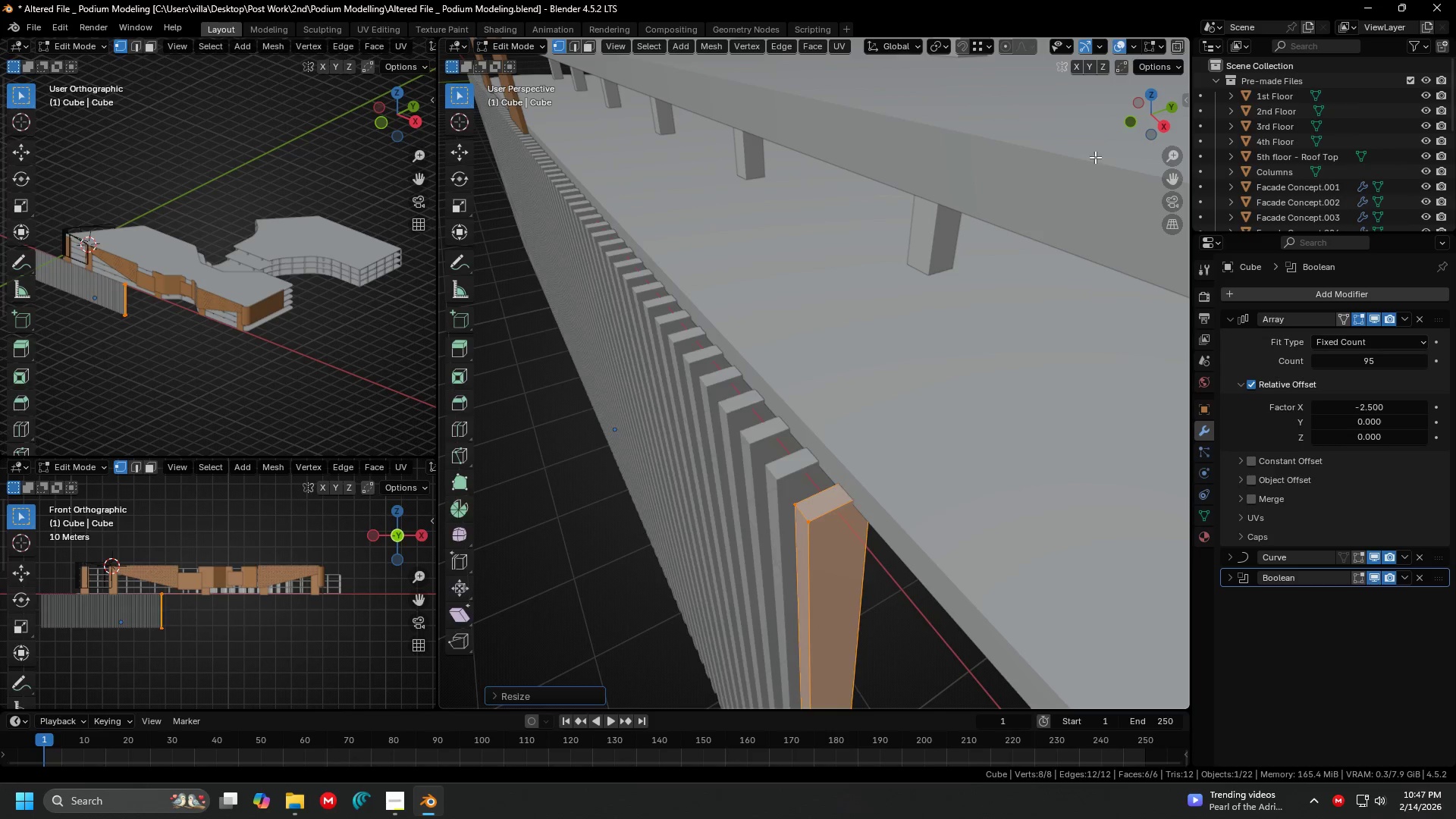 
key(Tab)
 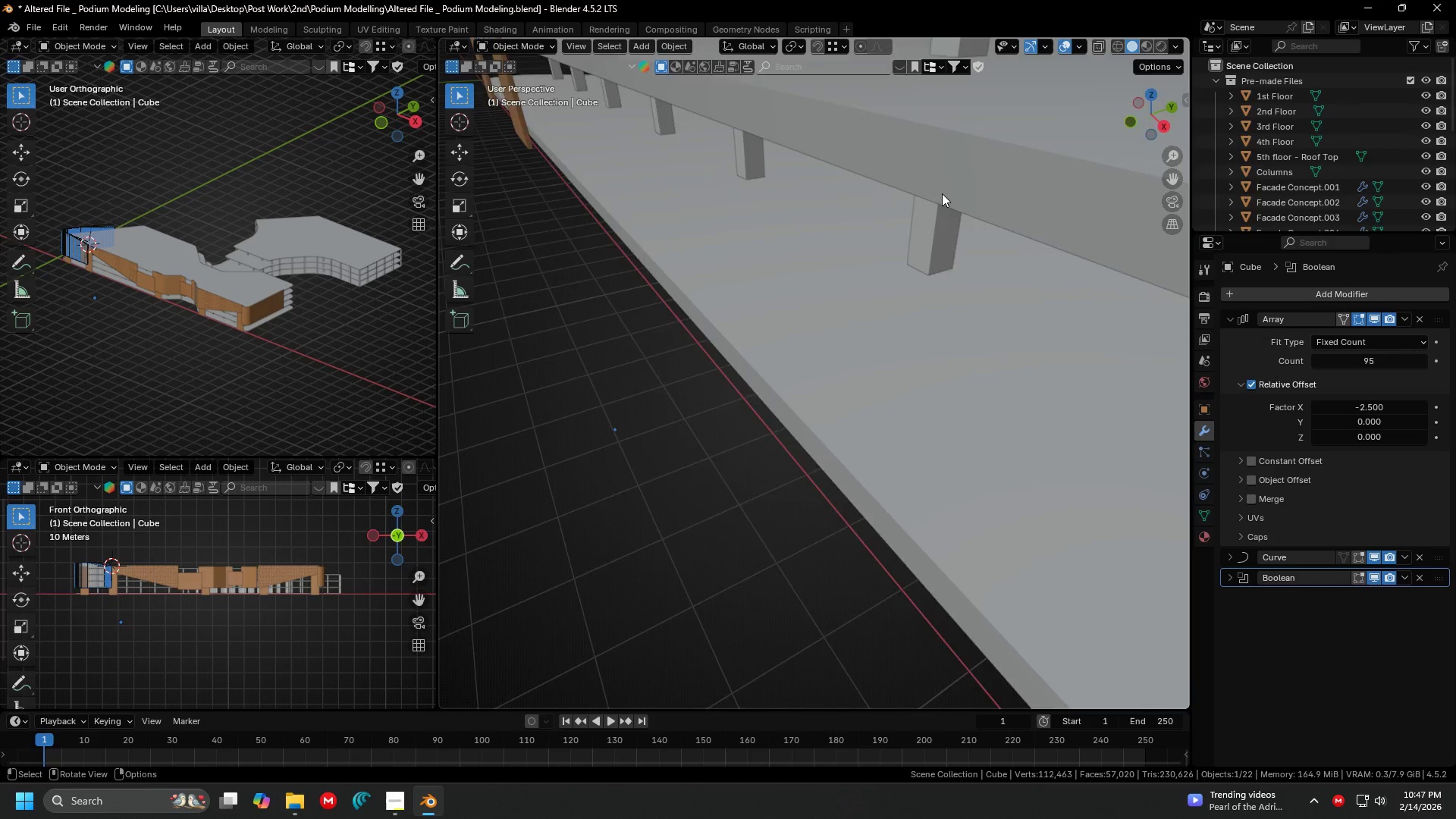 
key(Shift+ShiftLeft)
 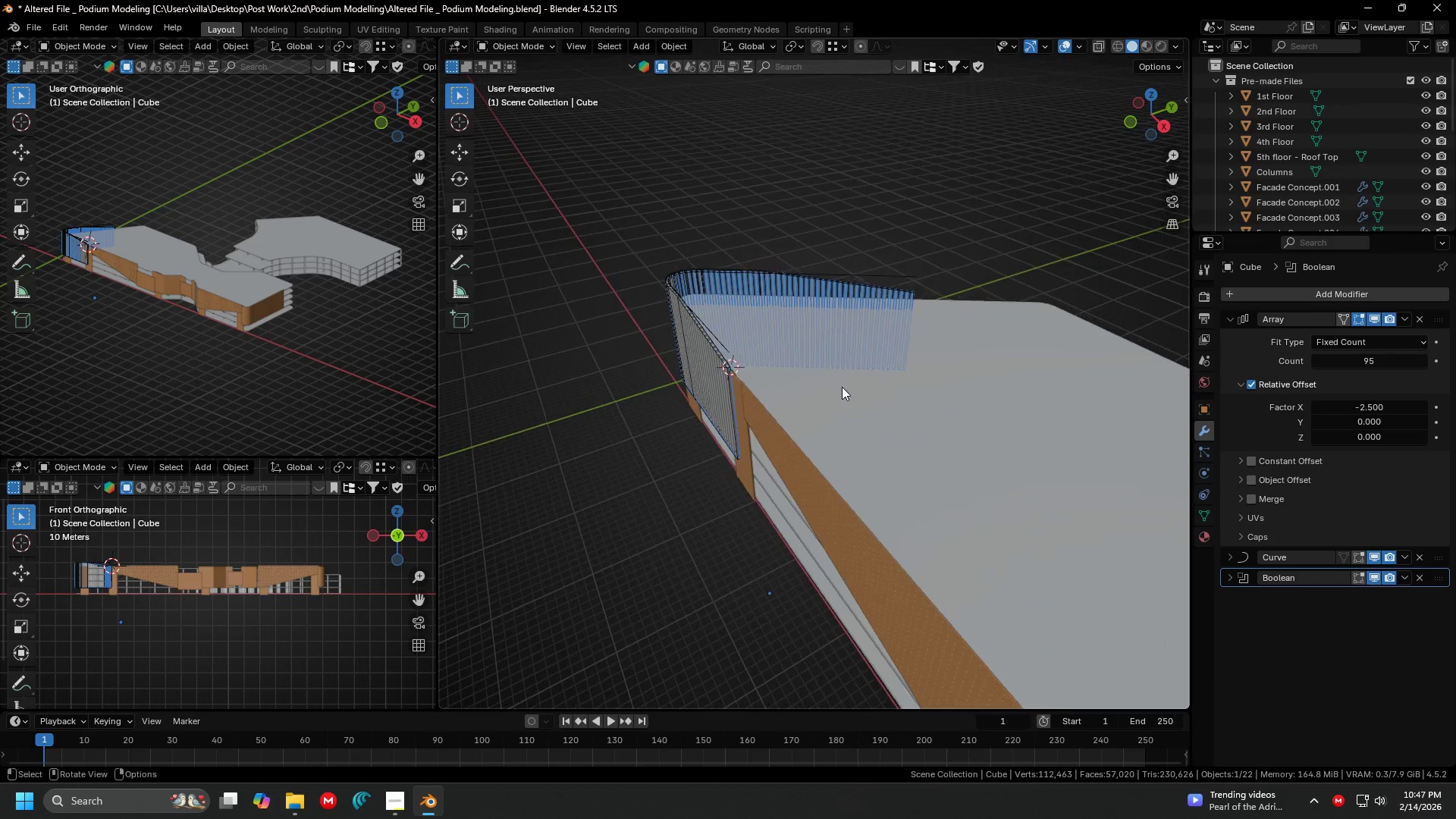 
scroll: coordinate [812, 196], scroll_direction: down, amount: 4.0
 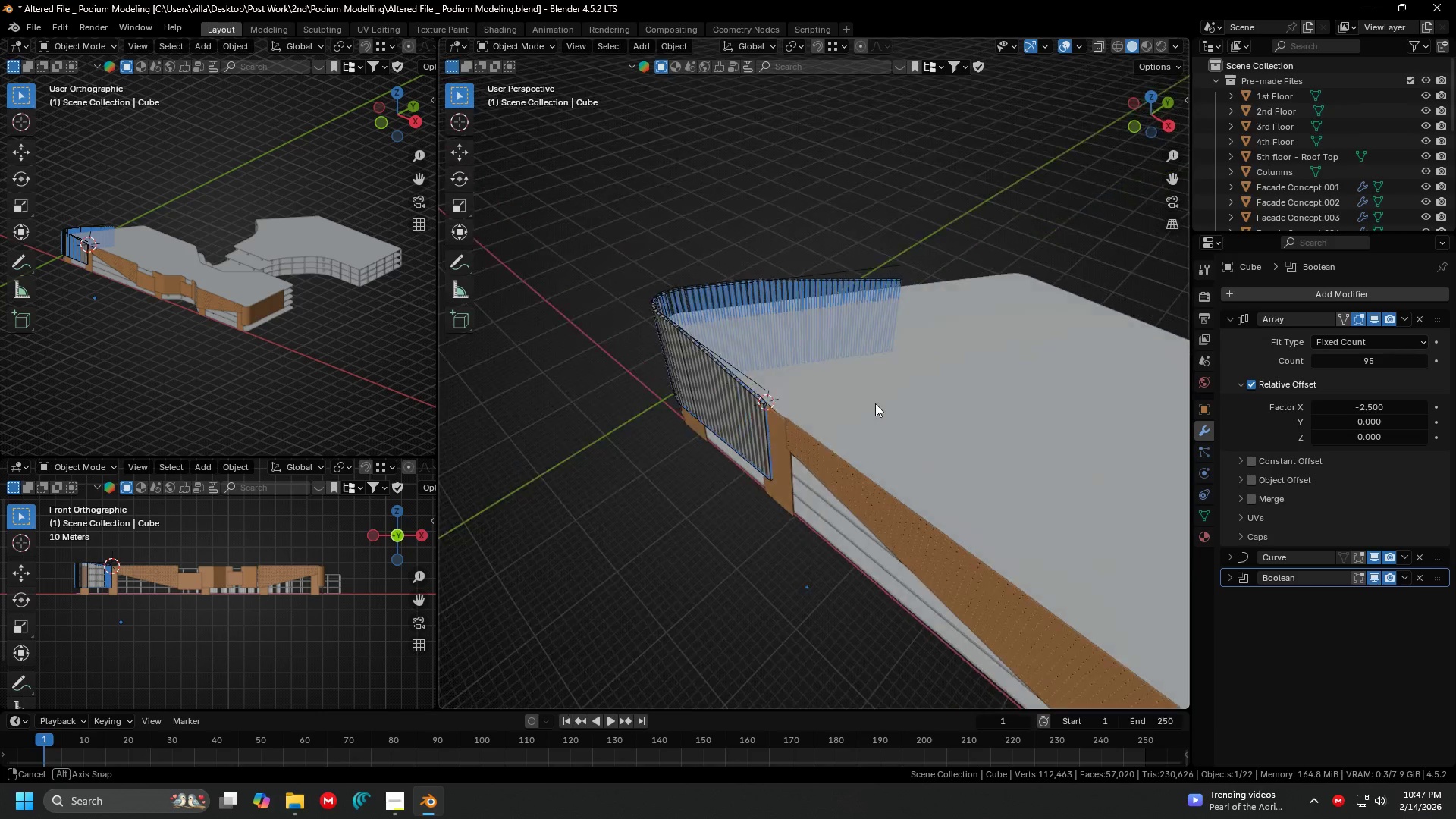 
key(Shift+ShiftLeft)
 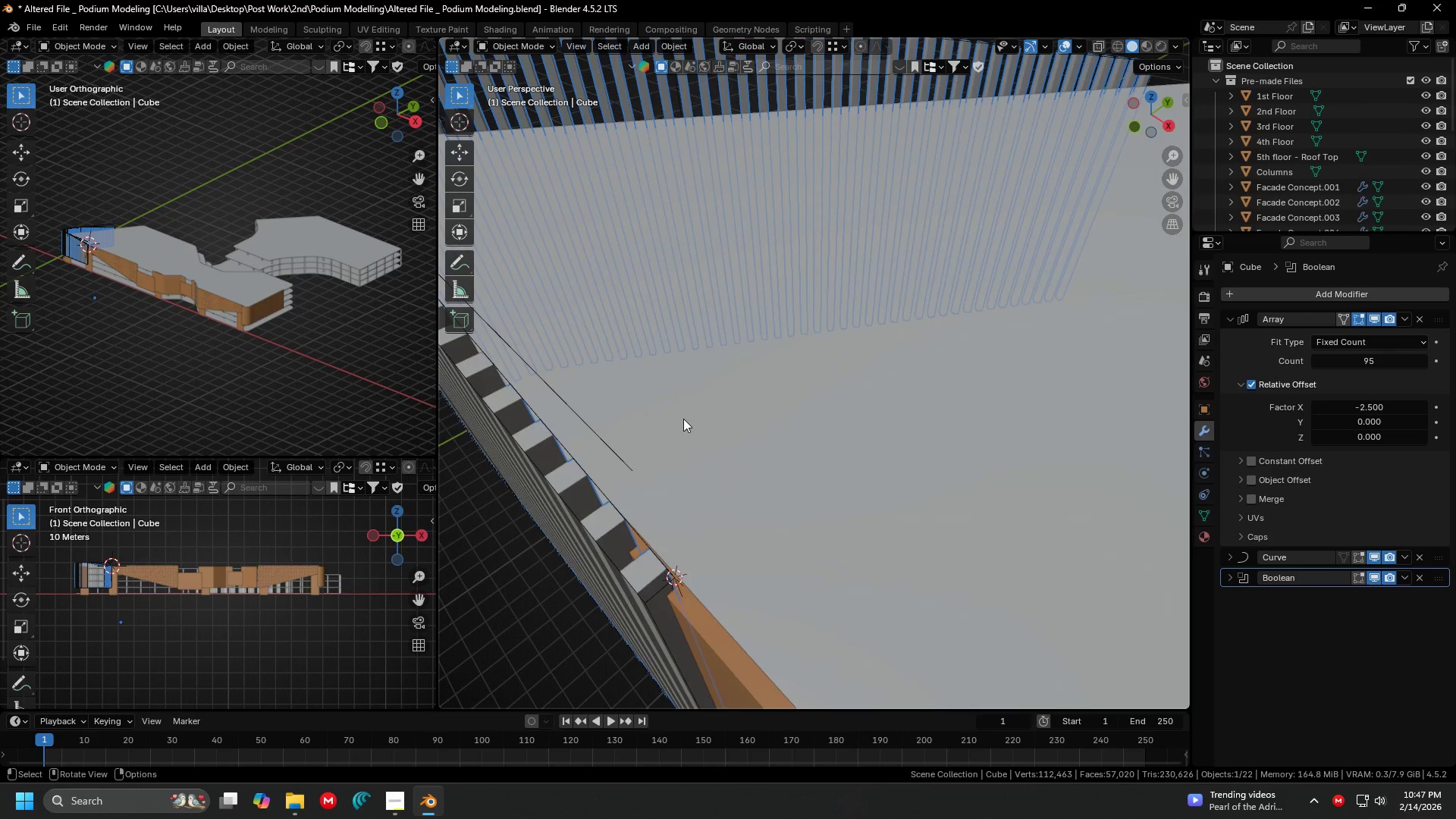 
scroll: coordinate [673, 422], scroll_direction: up, amount: 9.0
 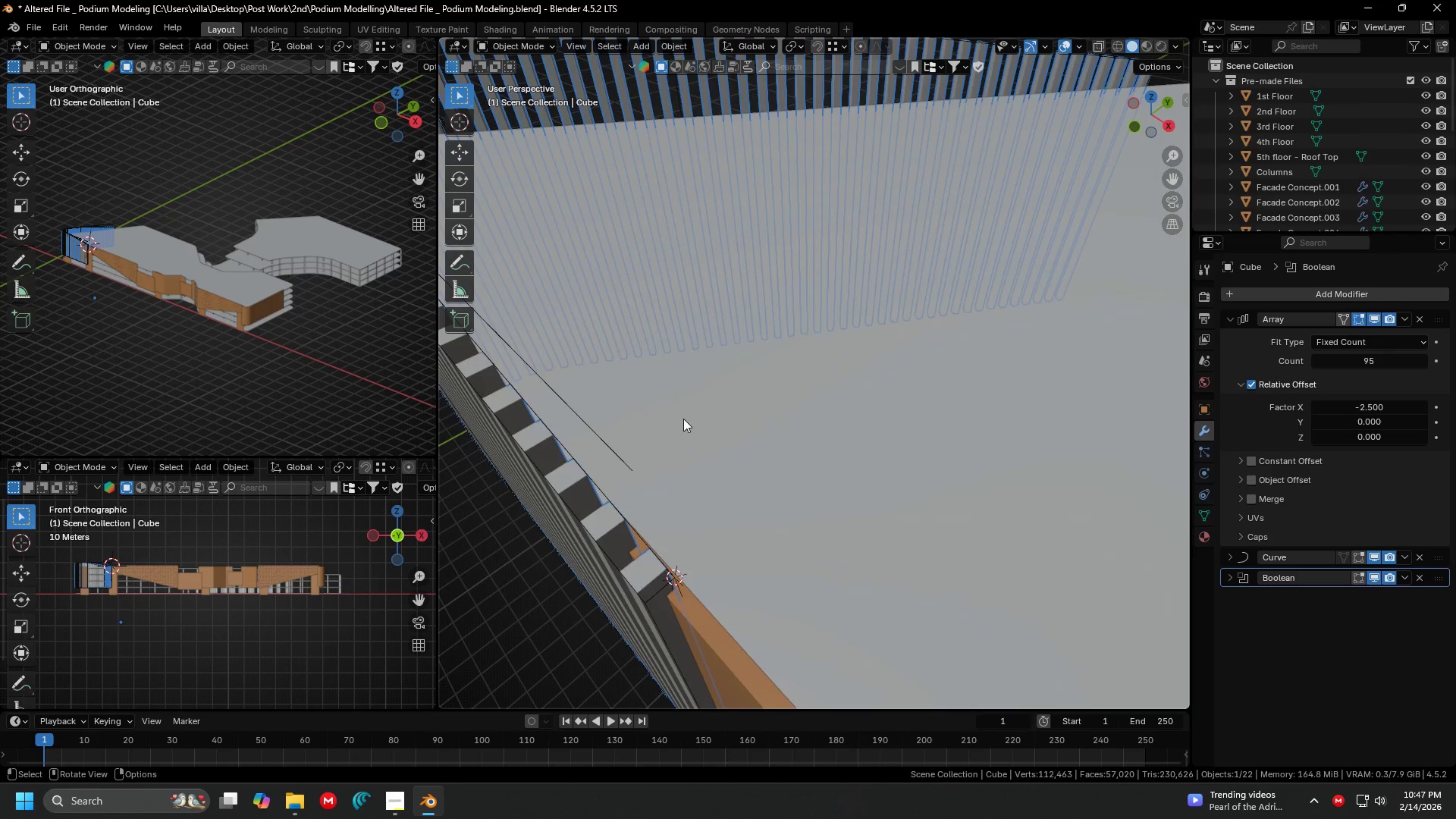 
hold_key(key=ShiftLeft, duration=0.34)
 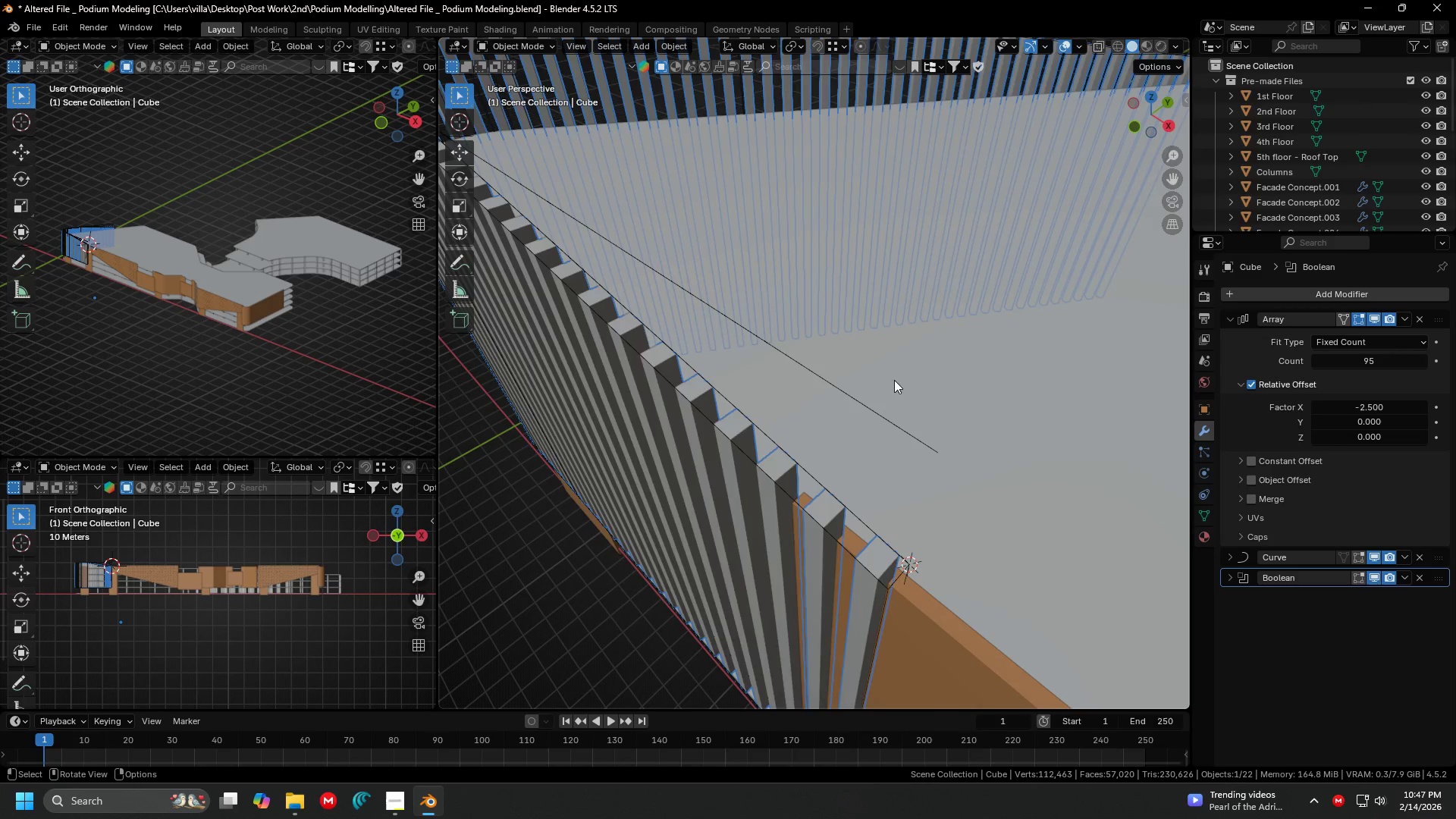 
key(Tab)
type(sx)
 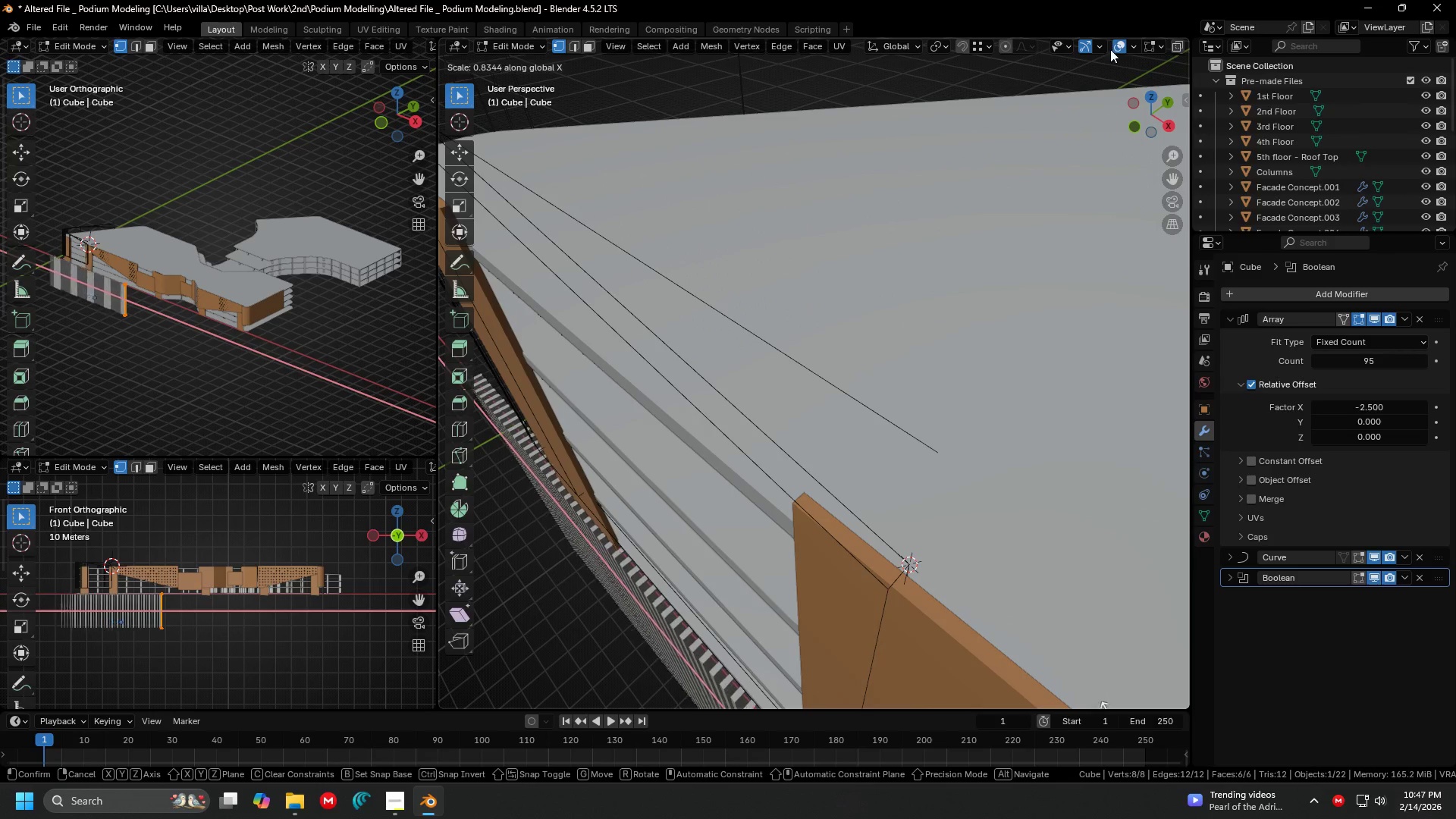 
left_click([527, 285])
 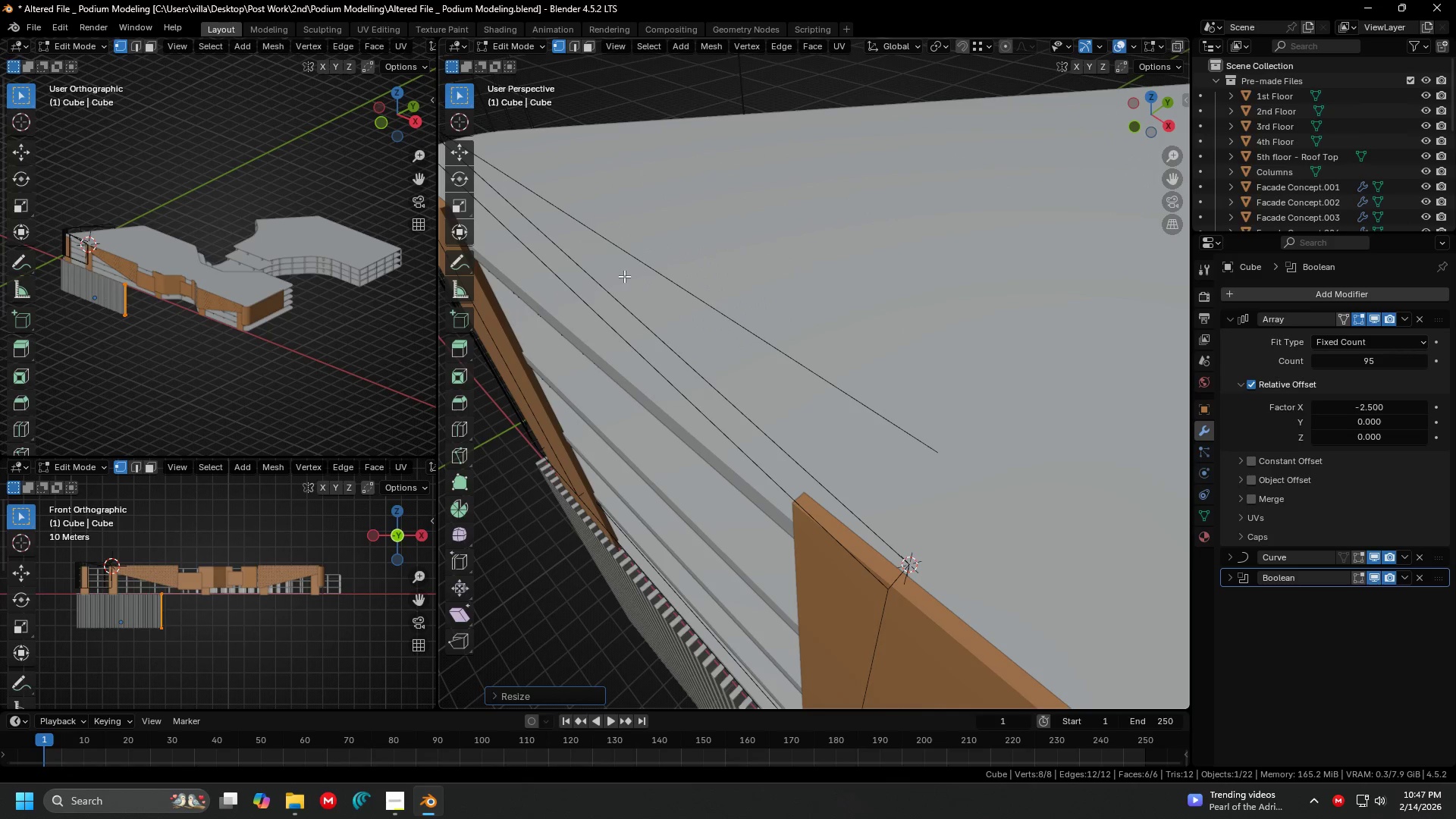 
key(Tab)
key(Tab)
type(sy)
 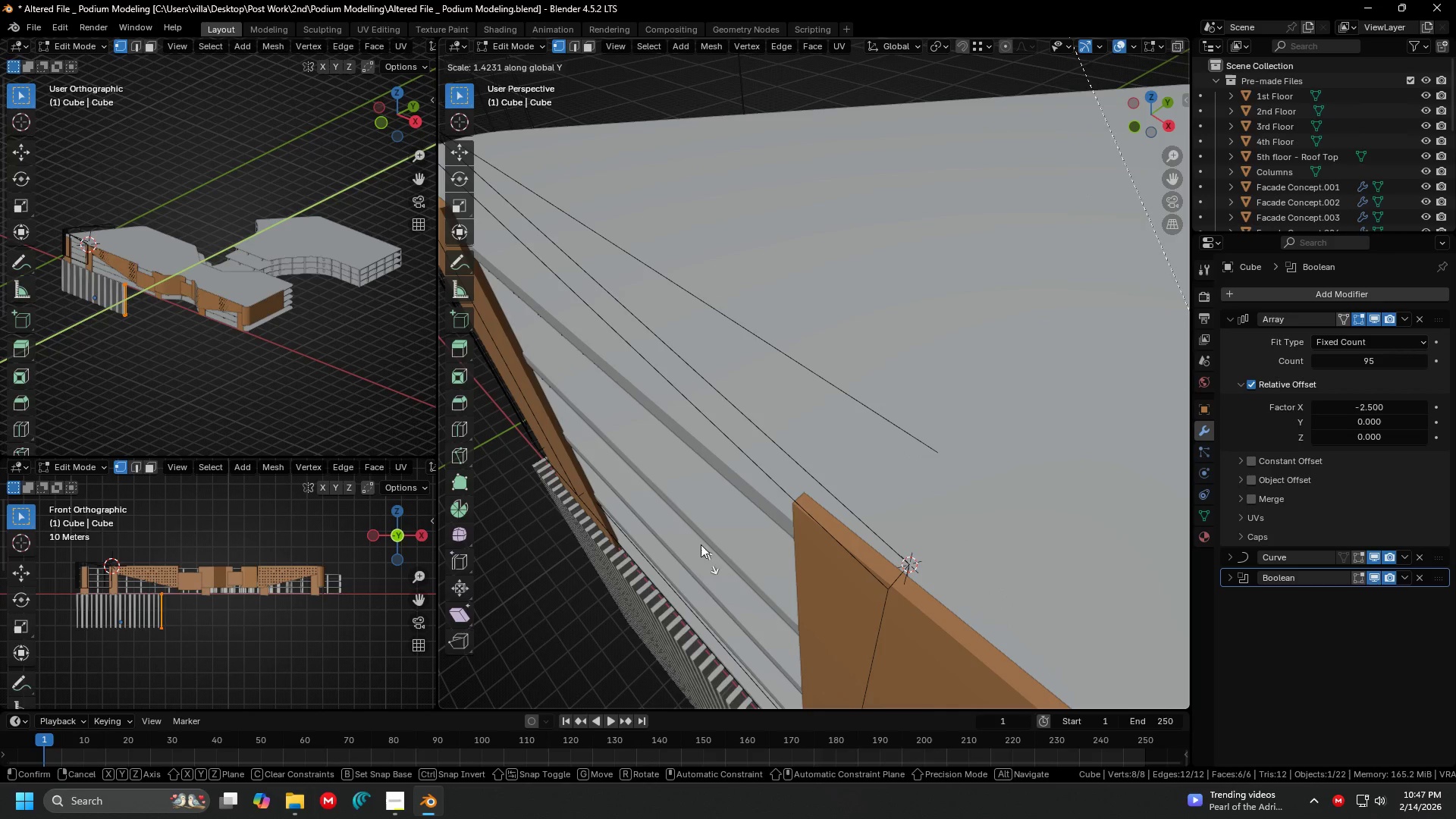 
key(Tab)
key(Tab)
type(sx)
 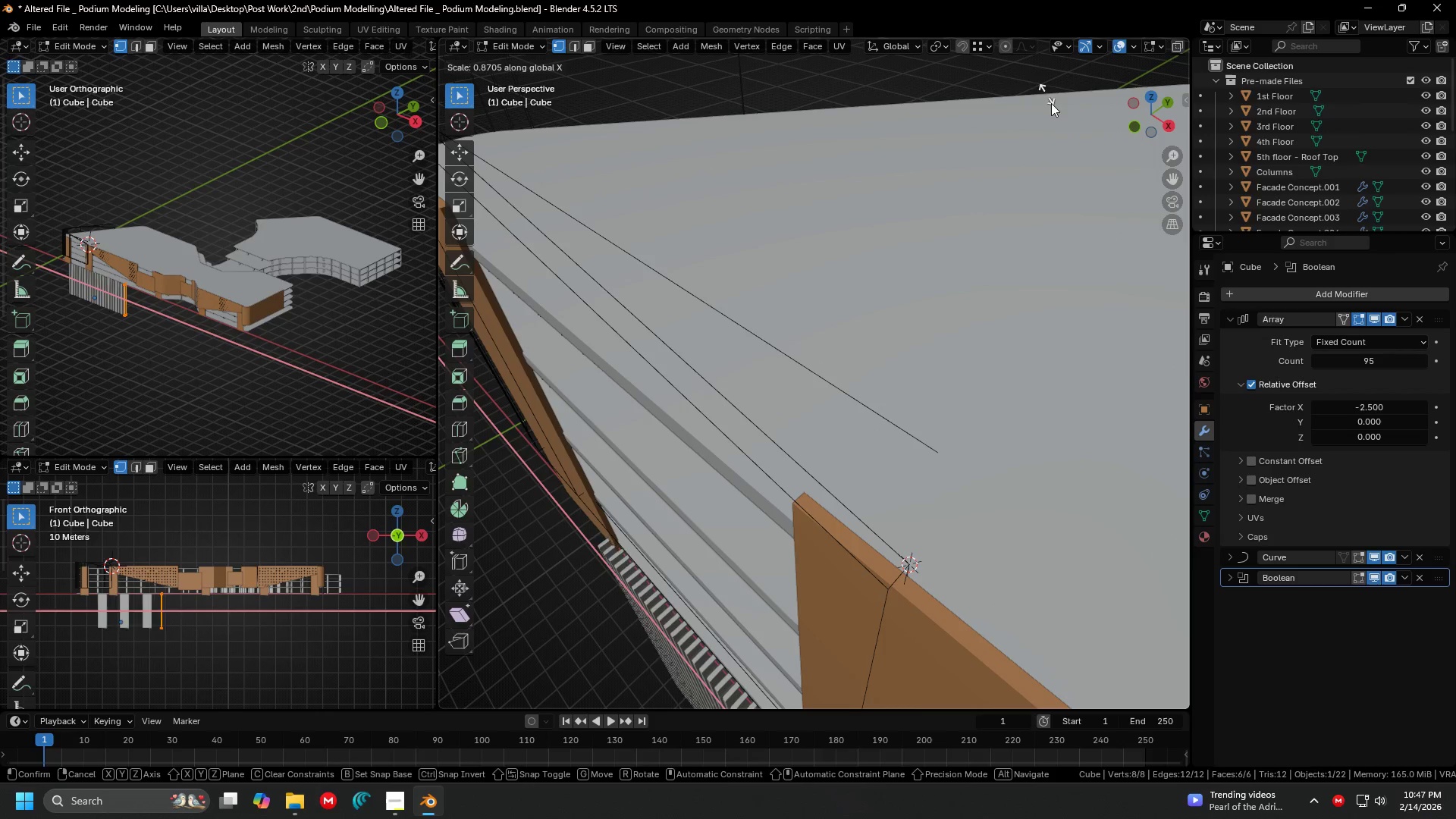 
left_click([1125, 262])
 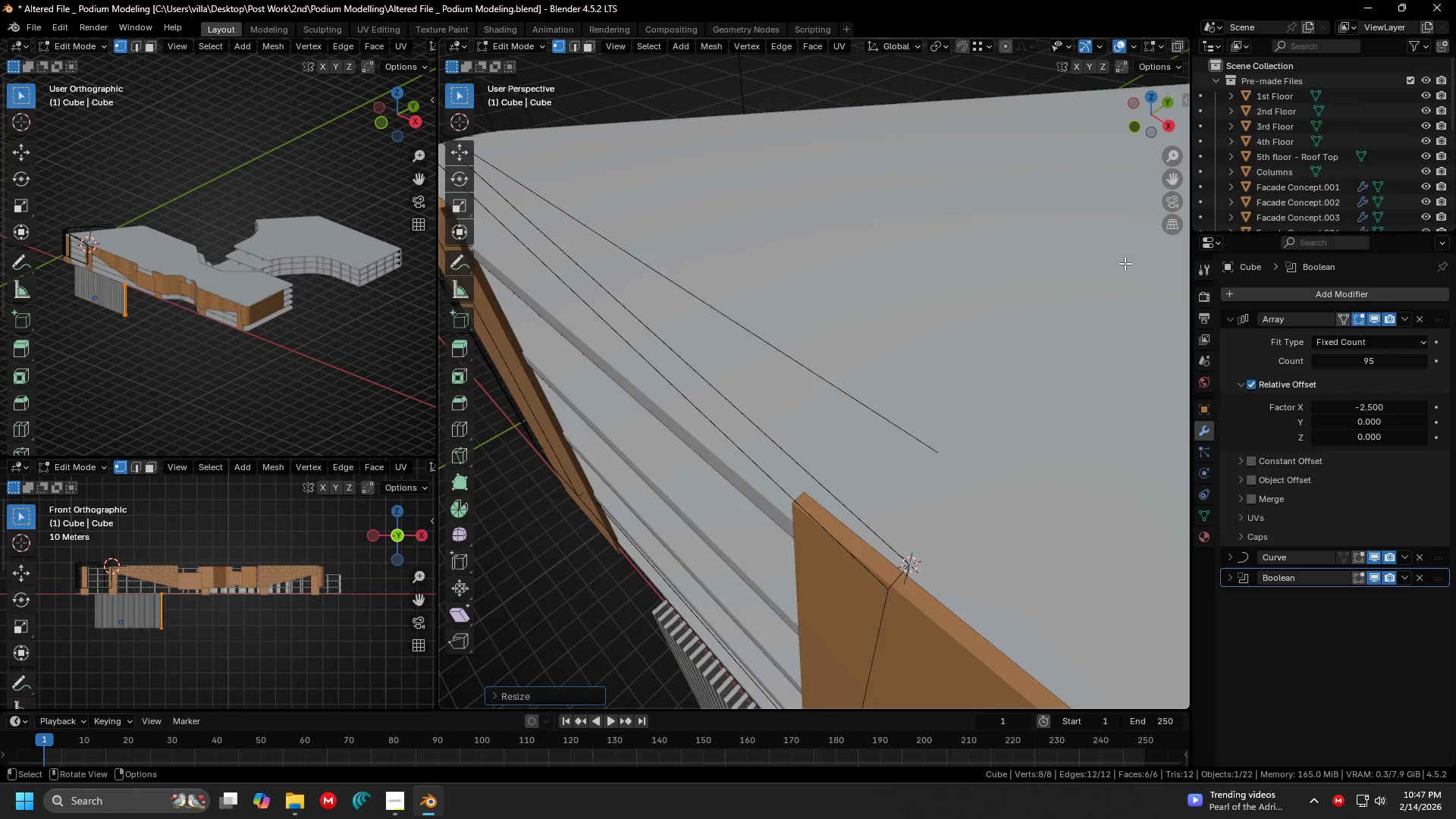 
key(Tab)
 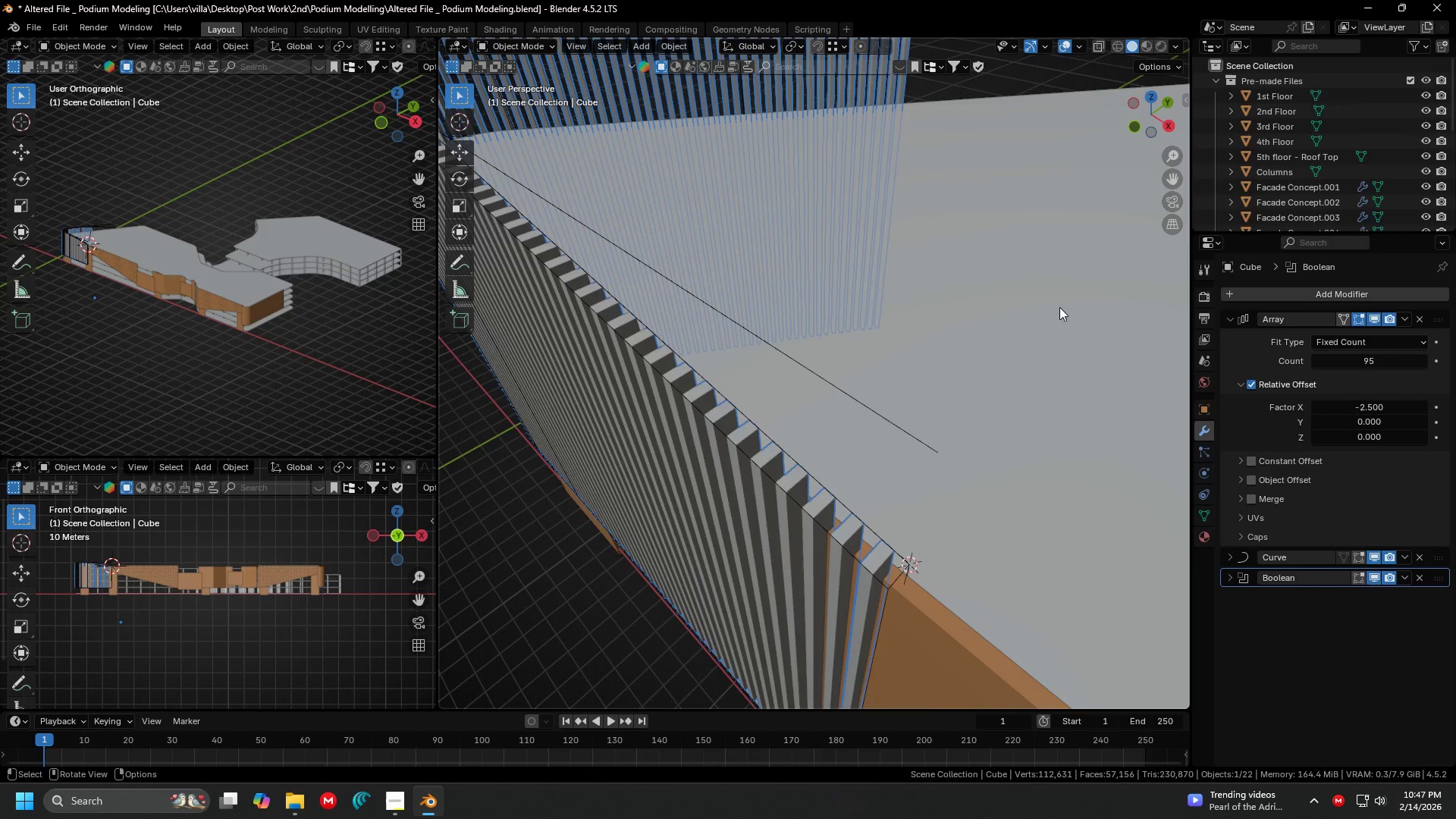 
key(Shift+ShiftLeft)
 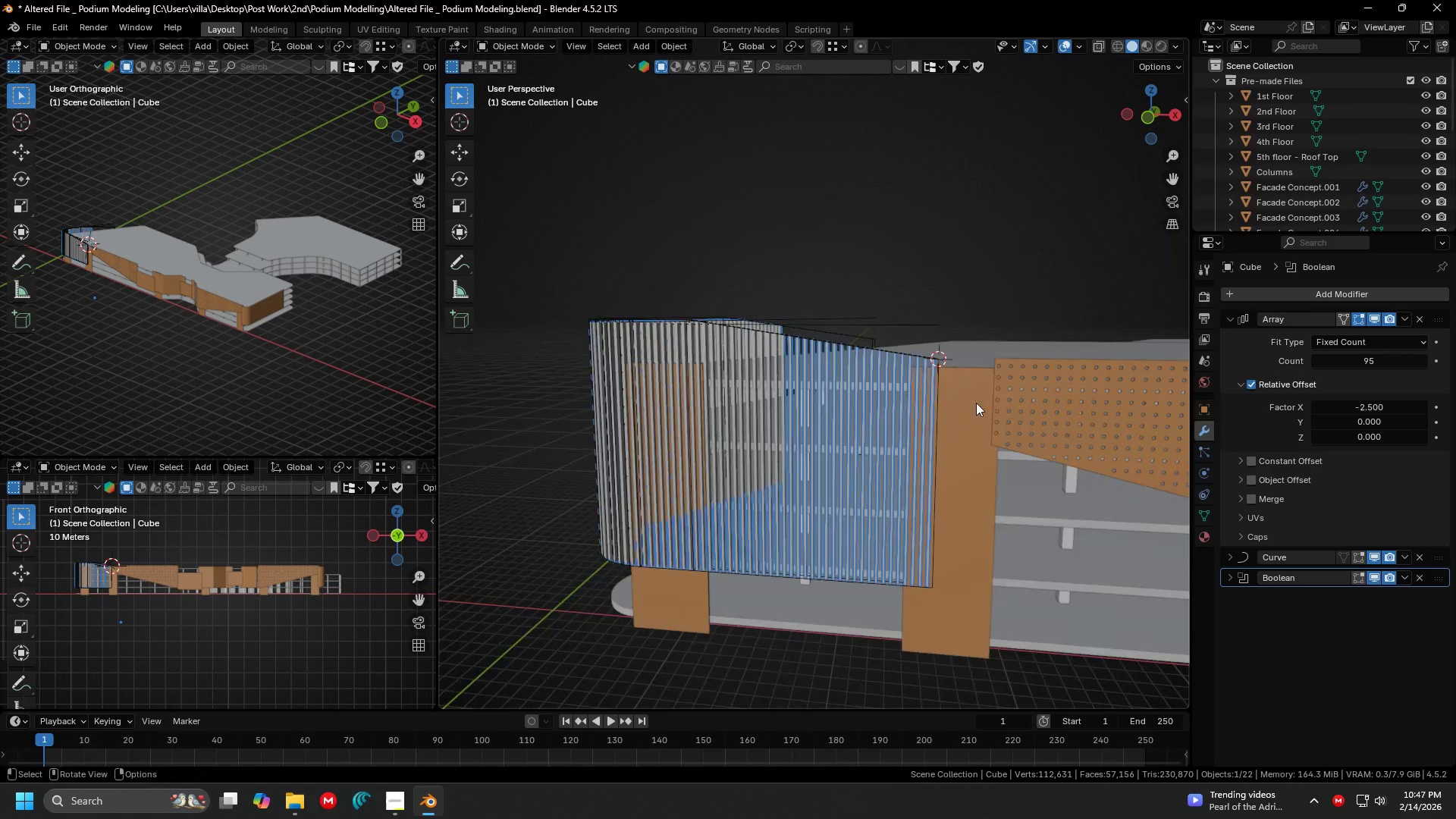 
scroll: coordinate [1014, 255], scroll_direction: down, amount: 3.0
 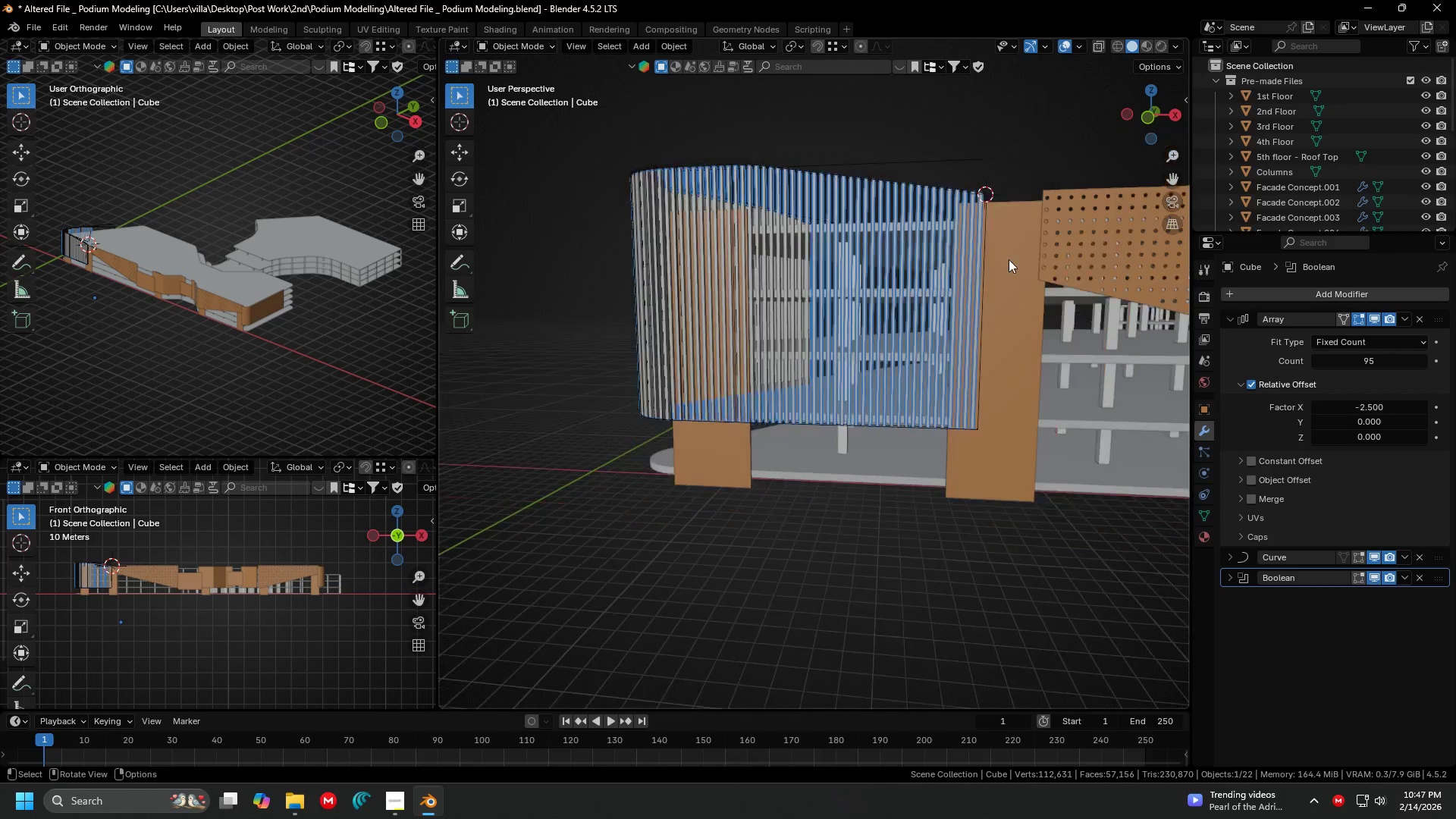 
key(Shift+ShiftLeft)
 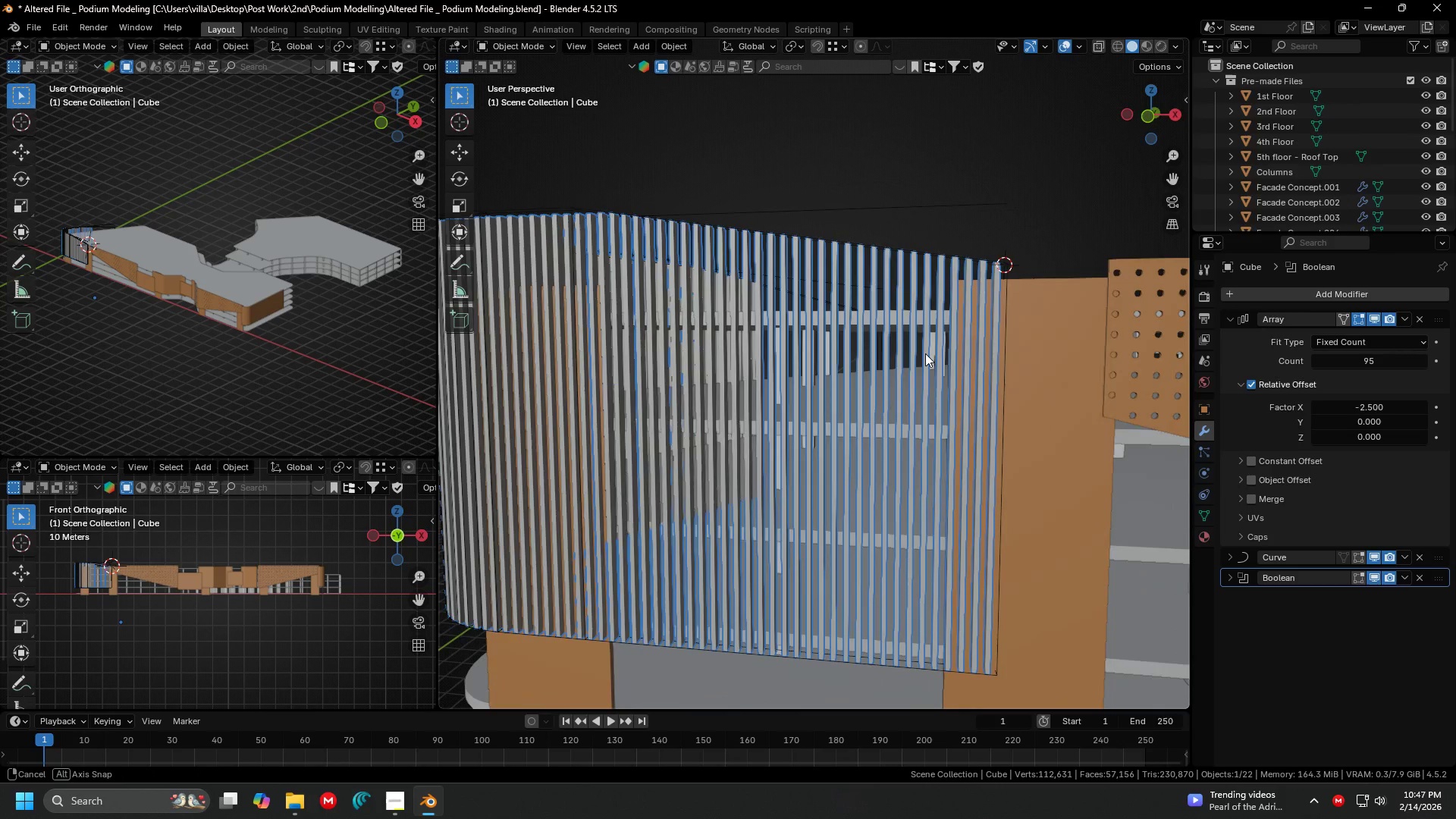 
scroll: coordinate [989, 403], scroll_direction: up, amount: 3.0
 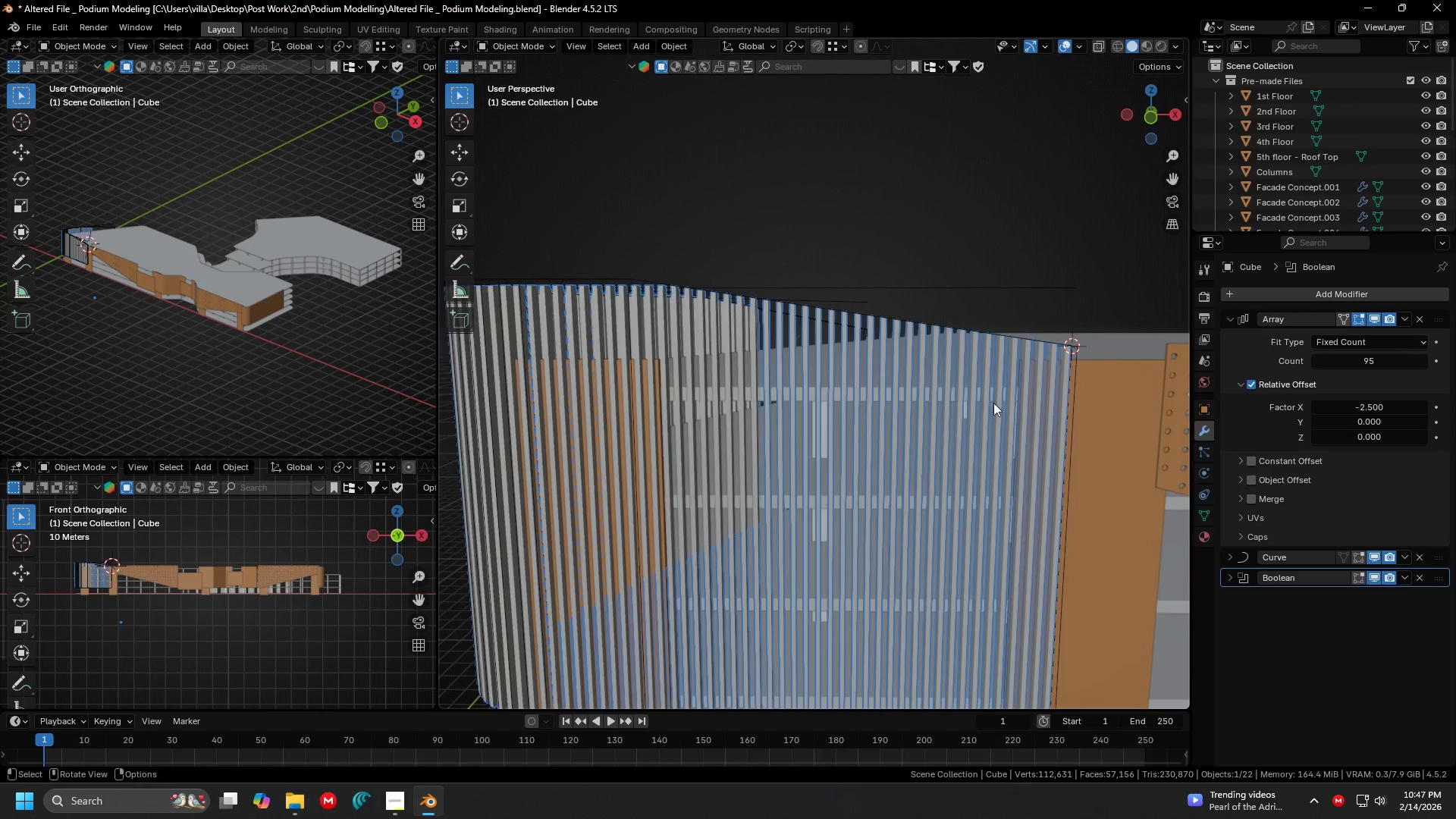 
key(Control+A)
 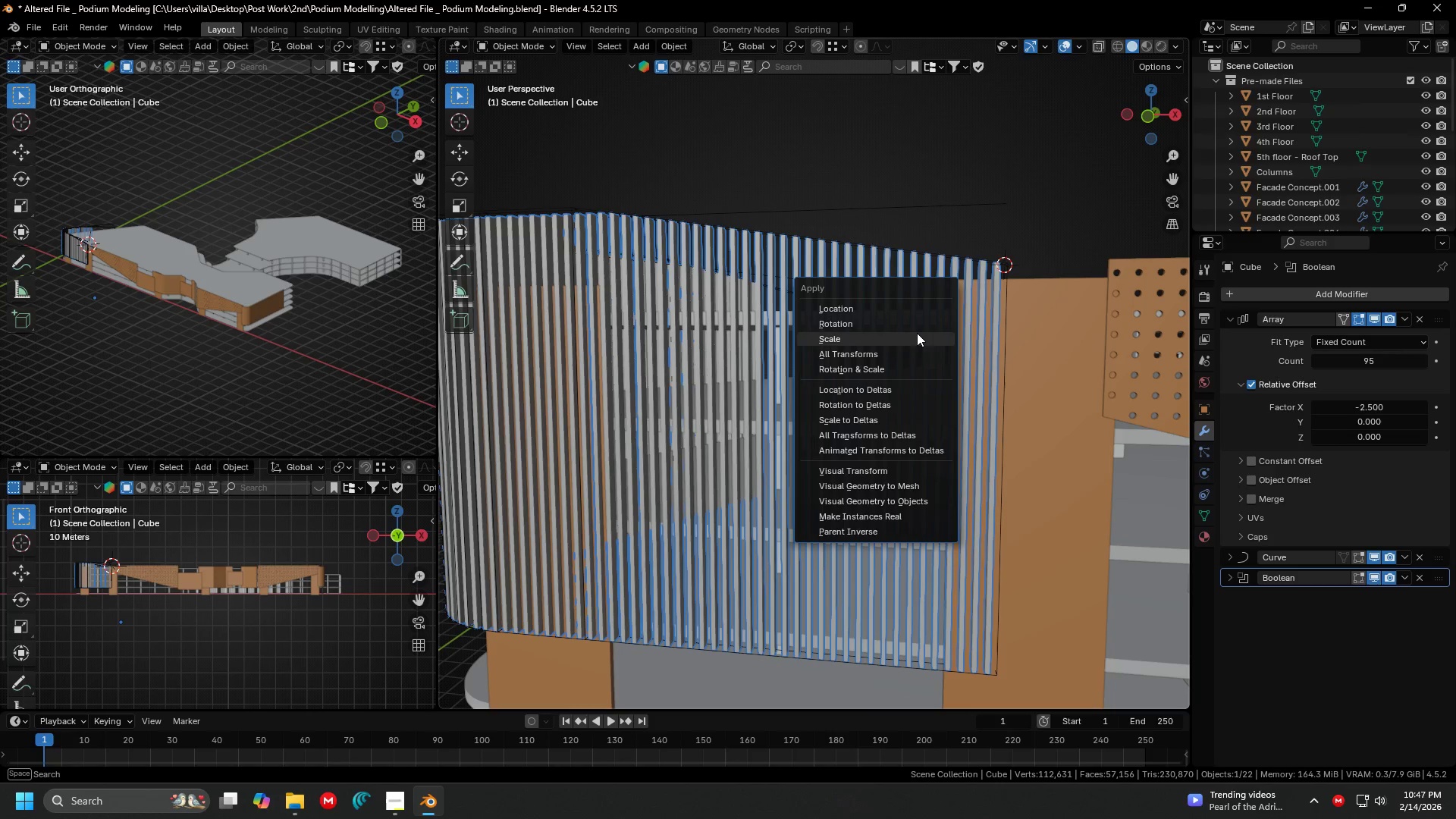 
left_click([916, 334])
 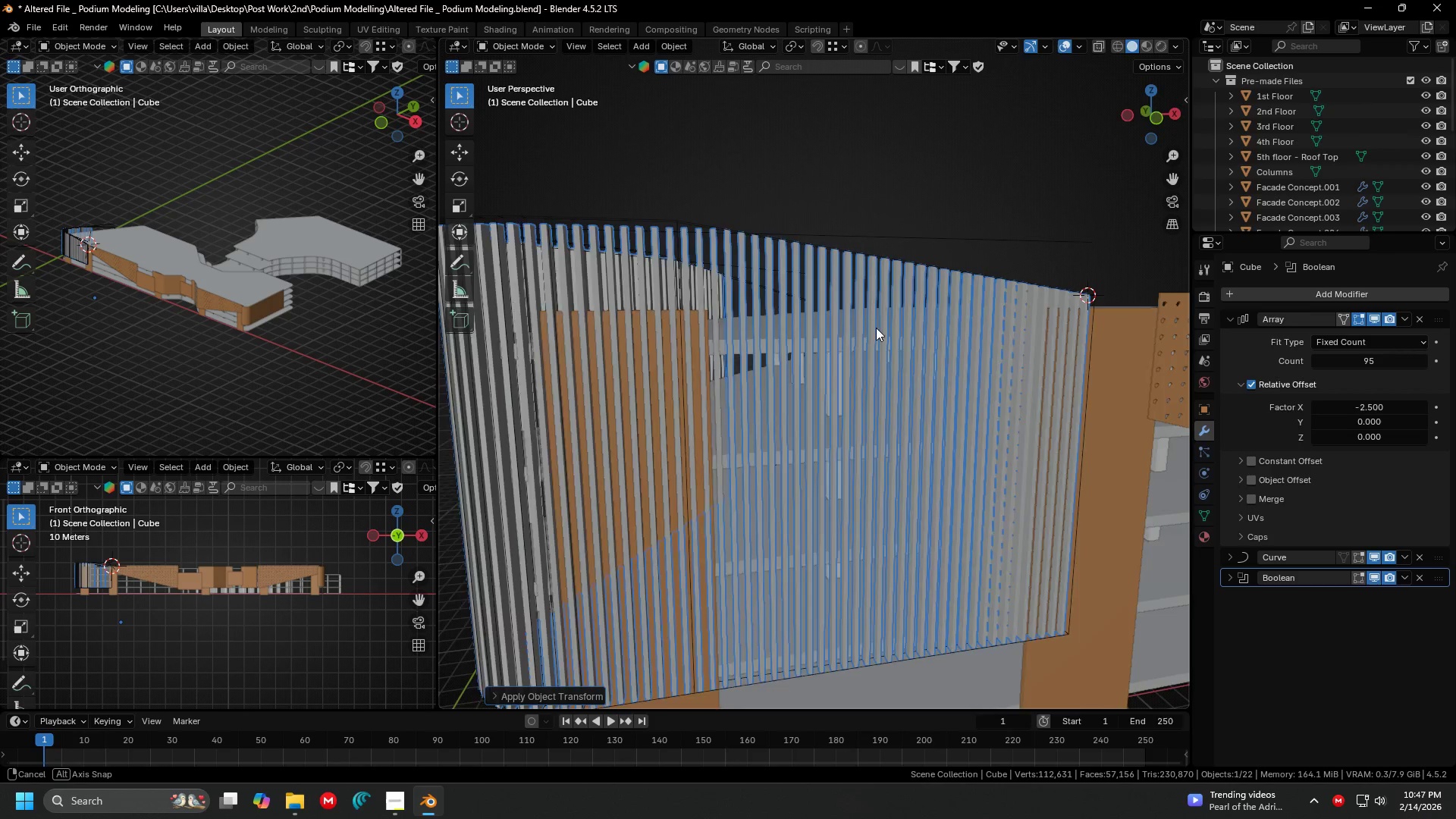 
key(Shift+ShiftLeft)
 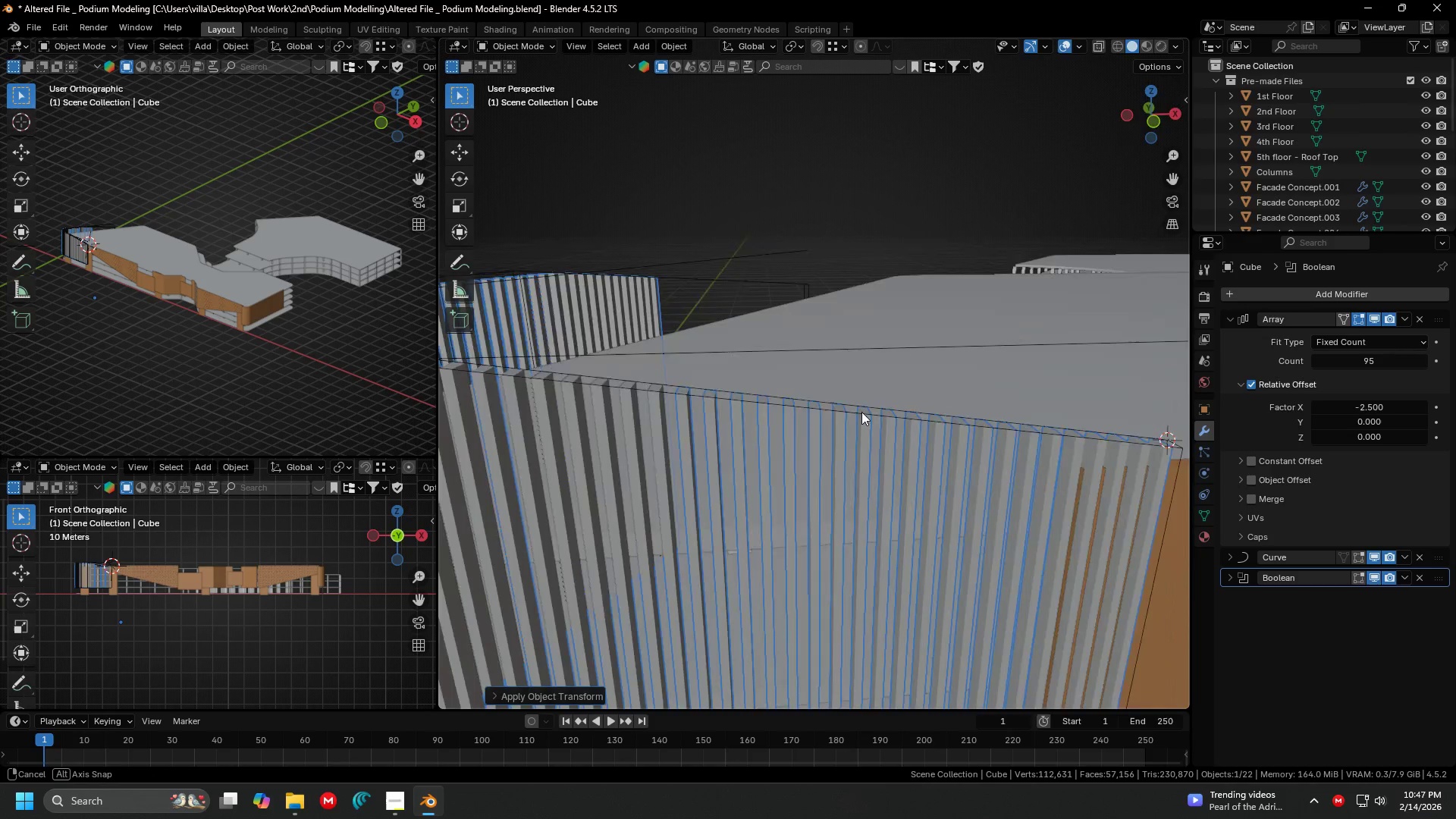 
scroll: coordinate [901, 326], scroll_direction: up, amount: 3.0
 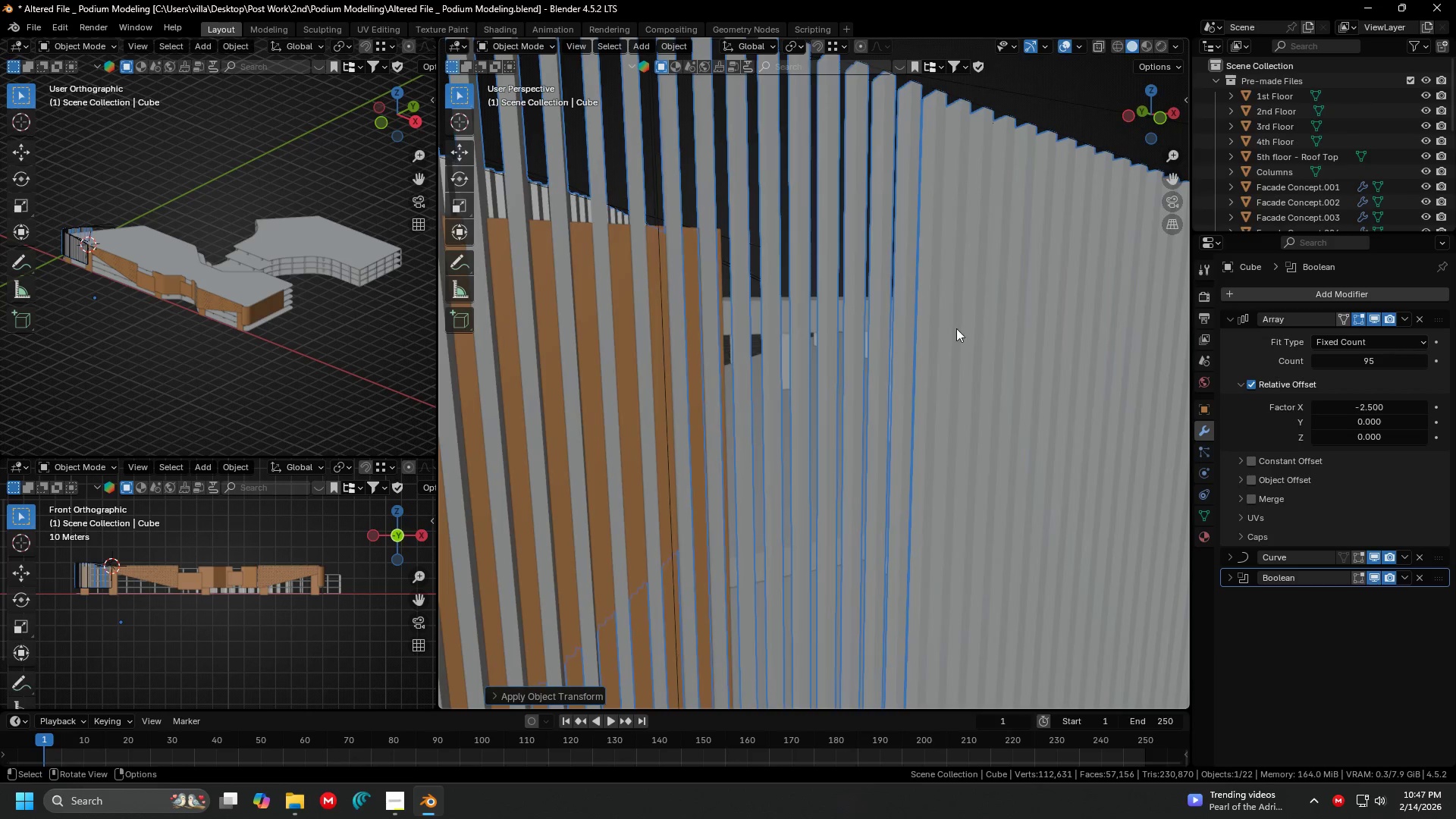 
key(Shift+ShiftLeft)
 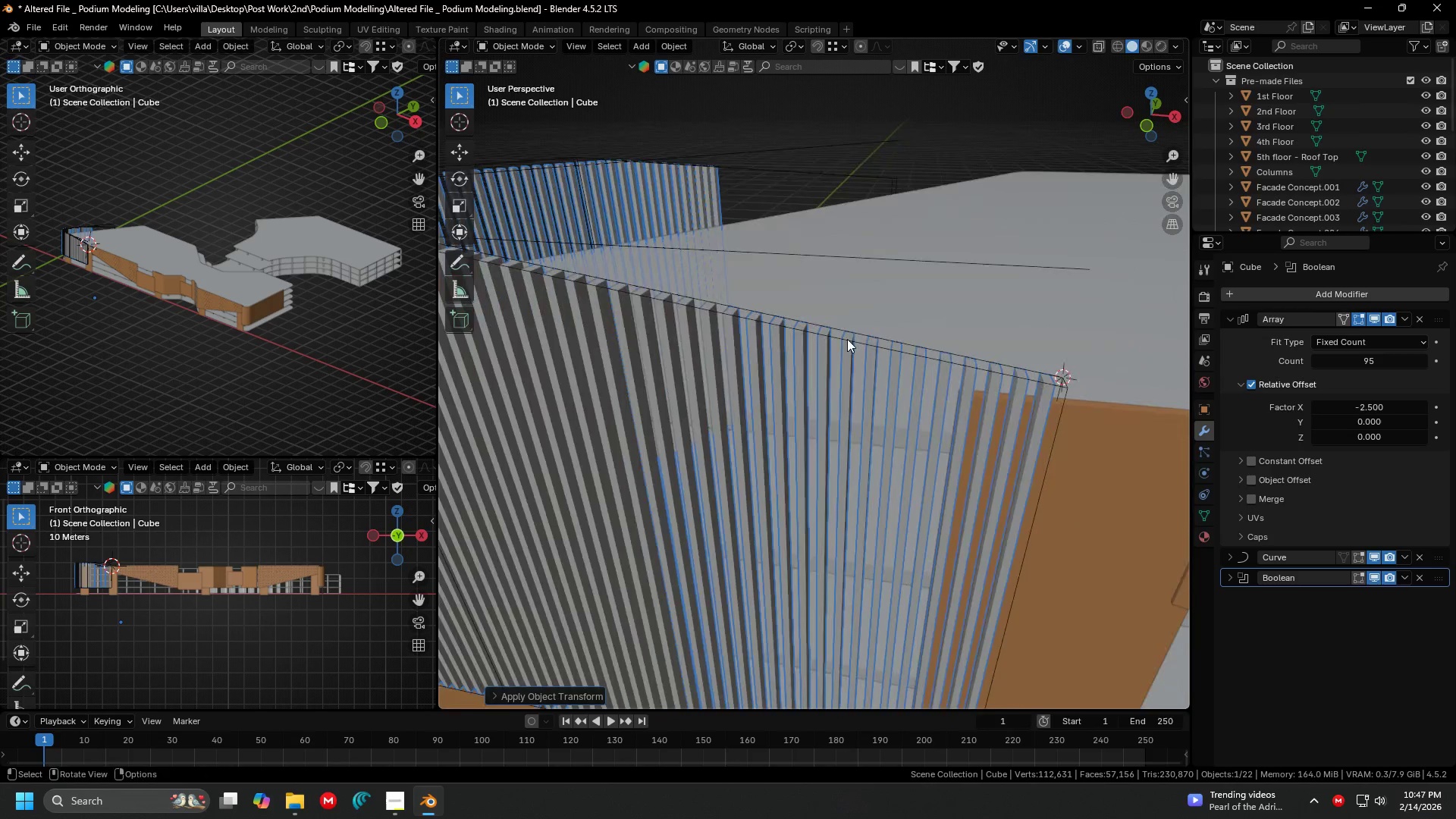 
scroll: coordinate [849, 335], scroll_direction: up, amount: 1.0
 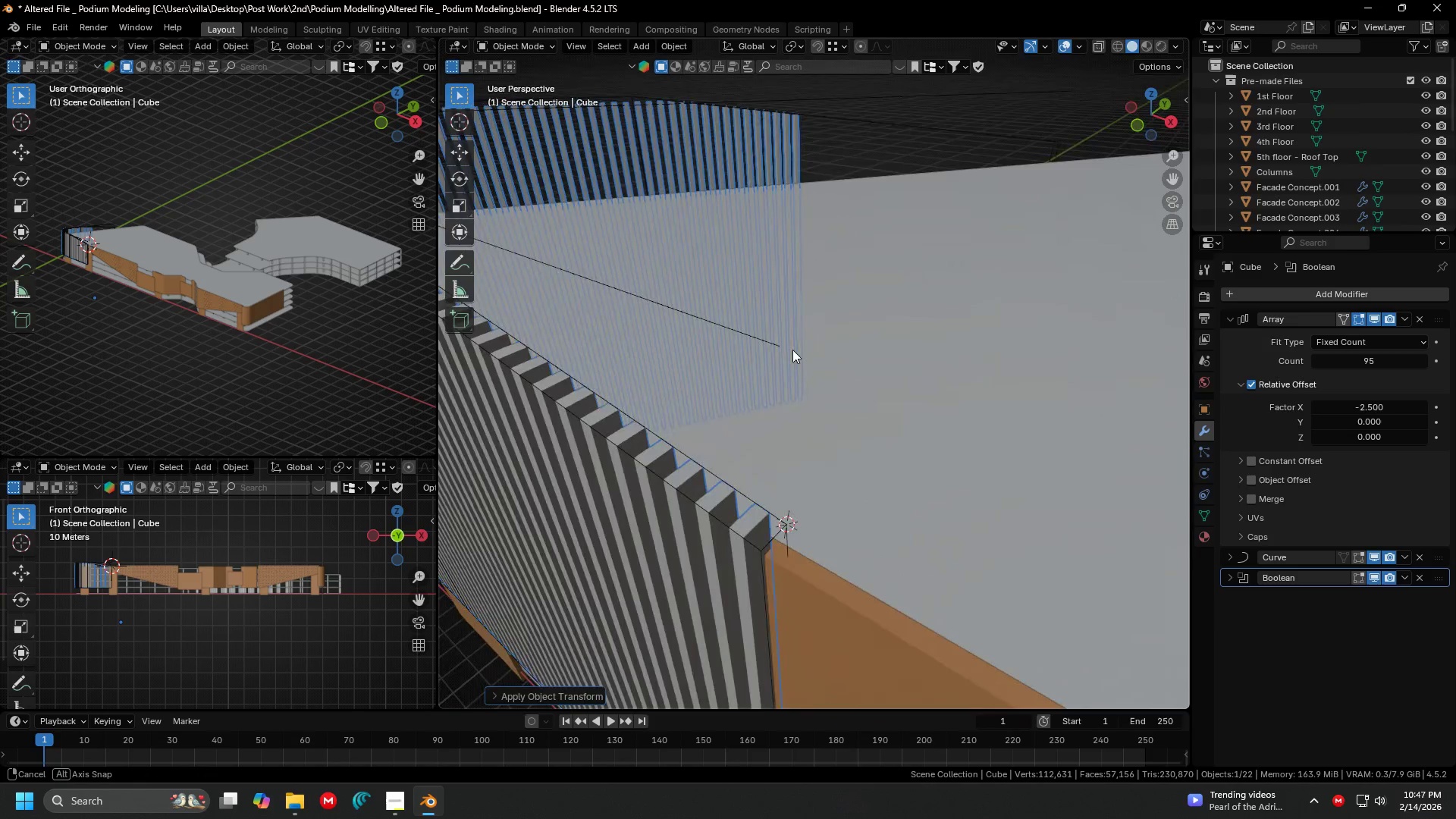 
key(Shift+ShiftLeft)
 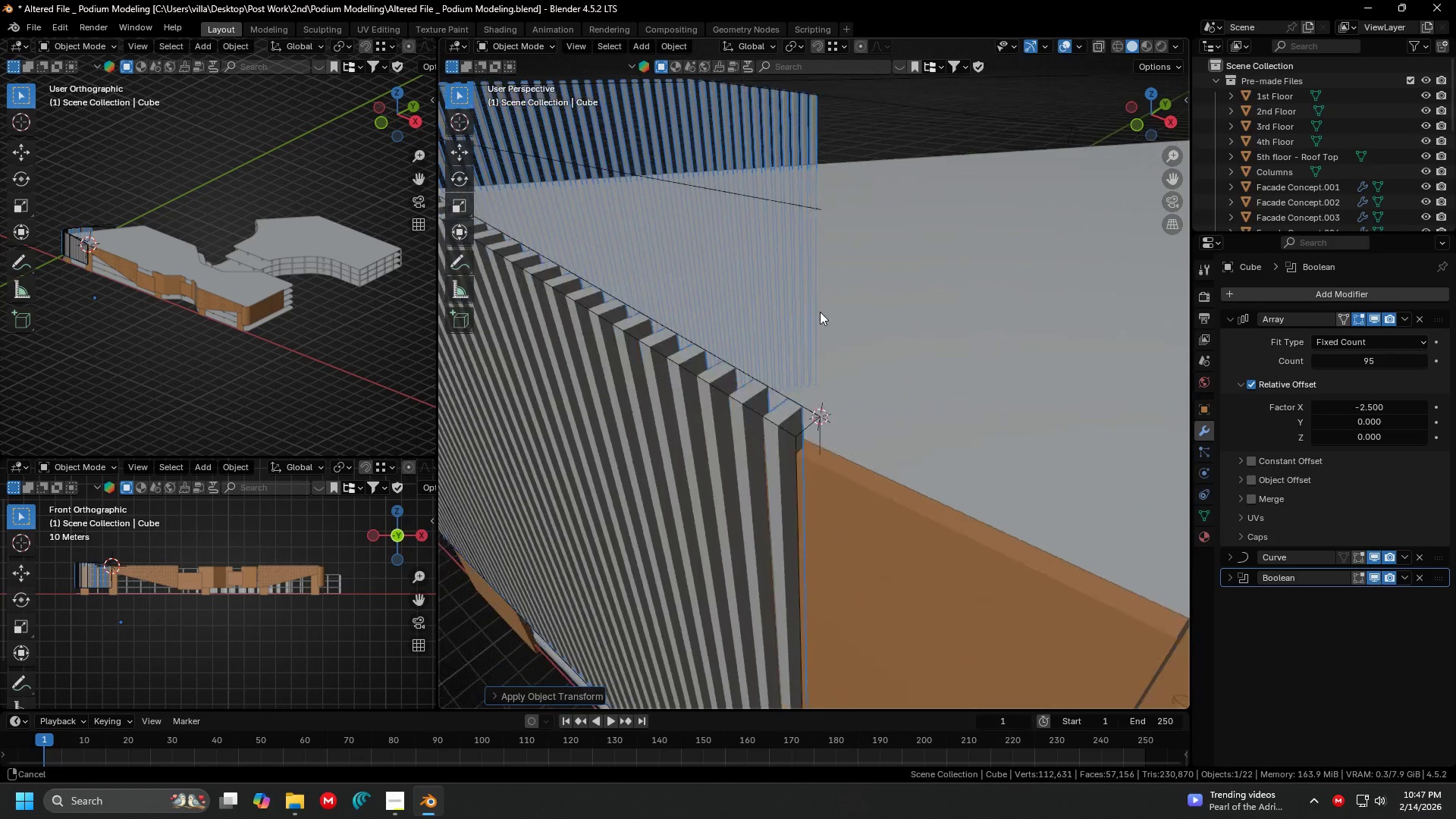 
scroll: coordinate [827, 299], scroll_direction: down, amount: 2.0
 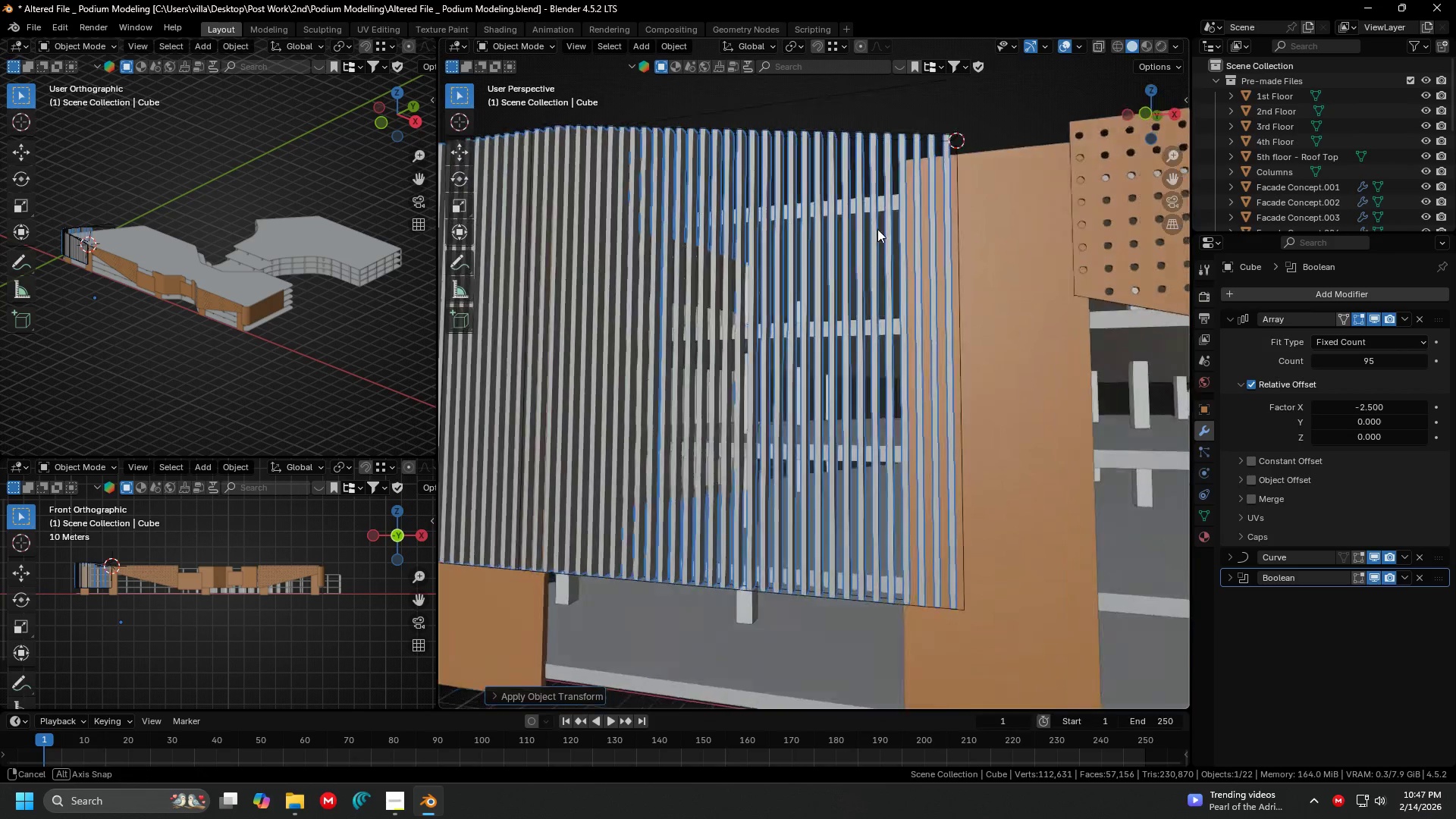 
key(Shift+ShiftLeft)
 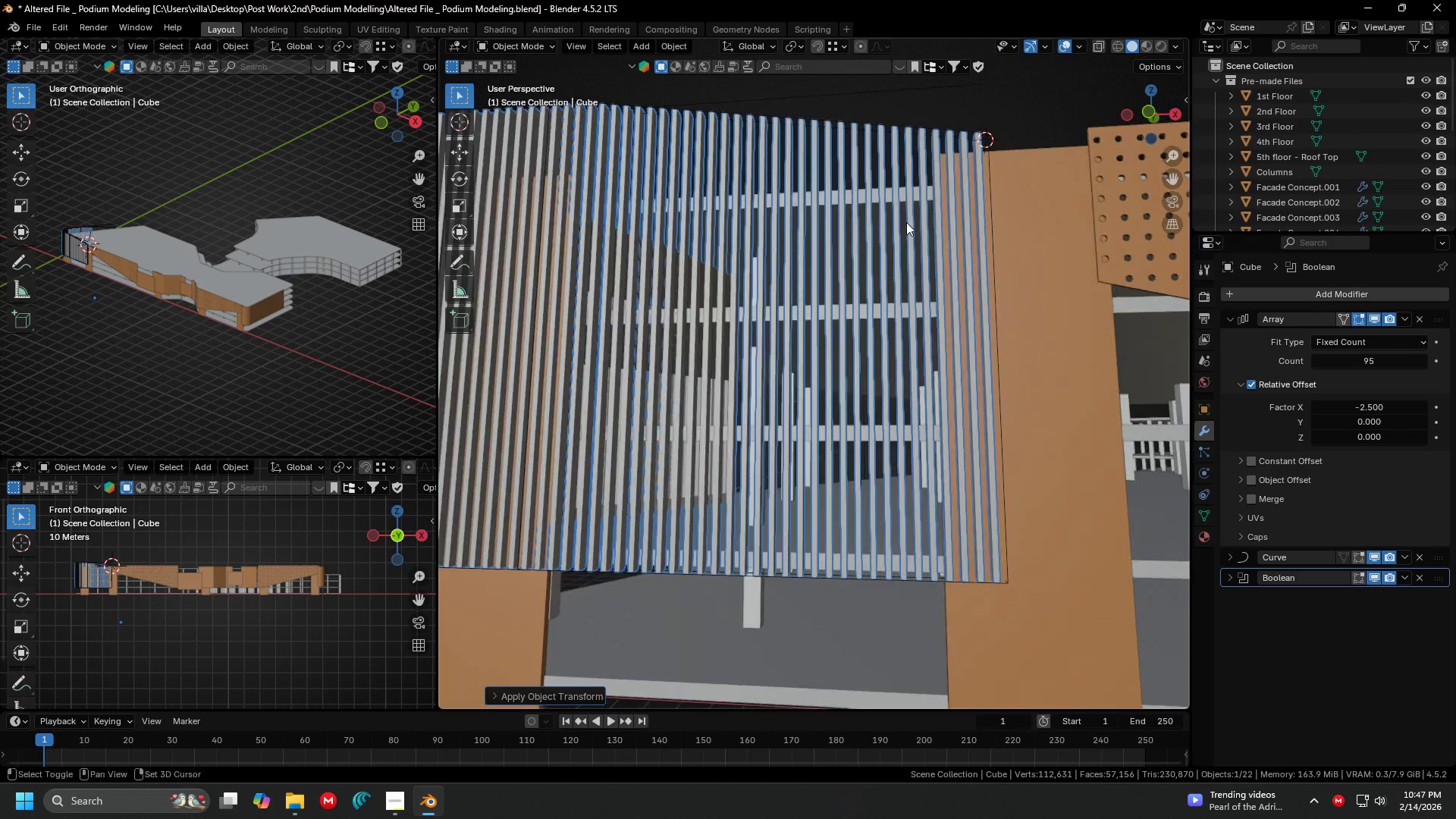 
key(Shift+ShiftLeft)
 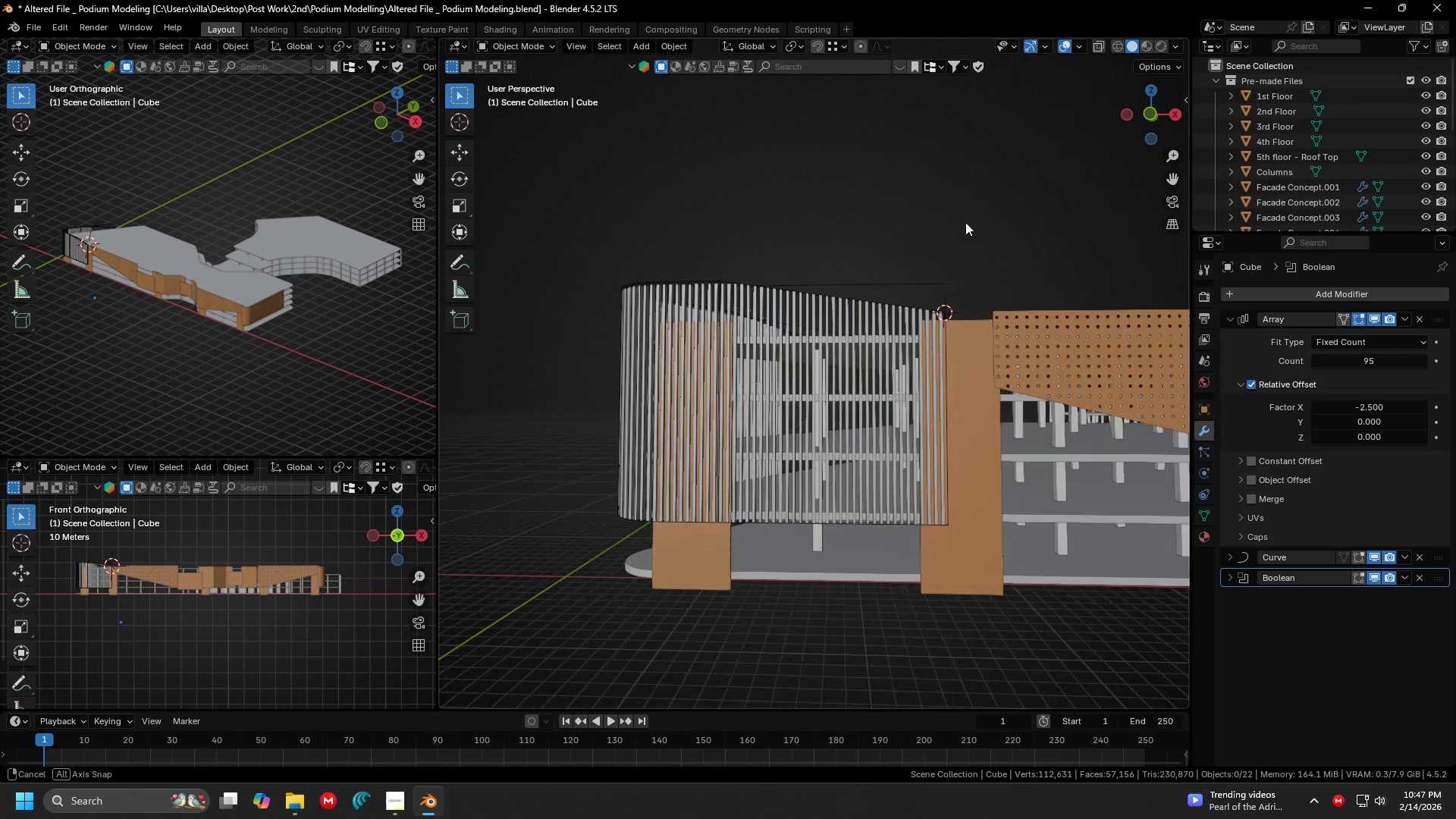 
scroll: coordinate [890, 249], scroll_direction: down, amount: 5.0
 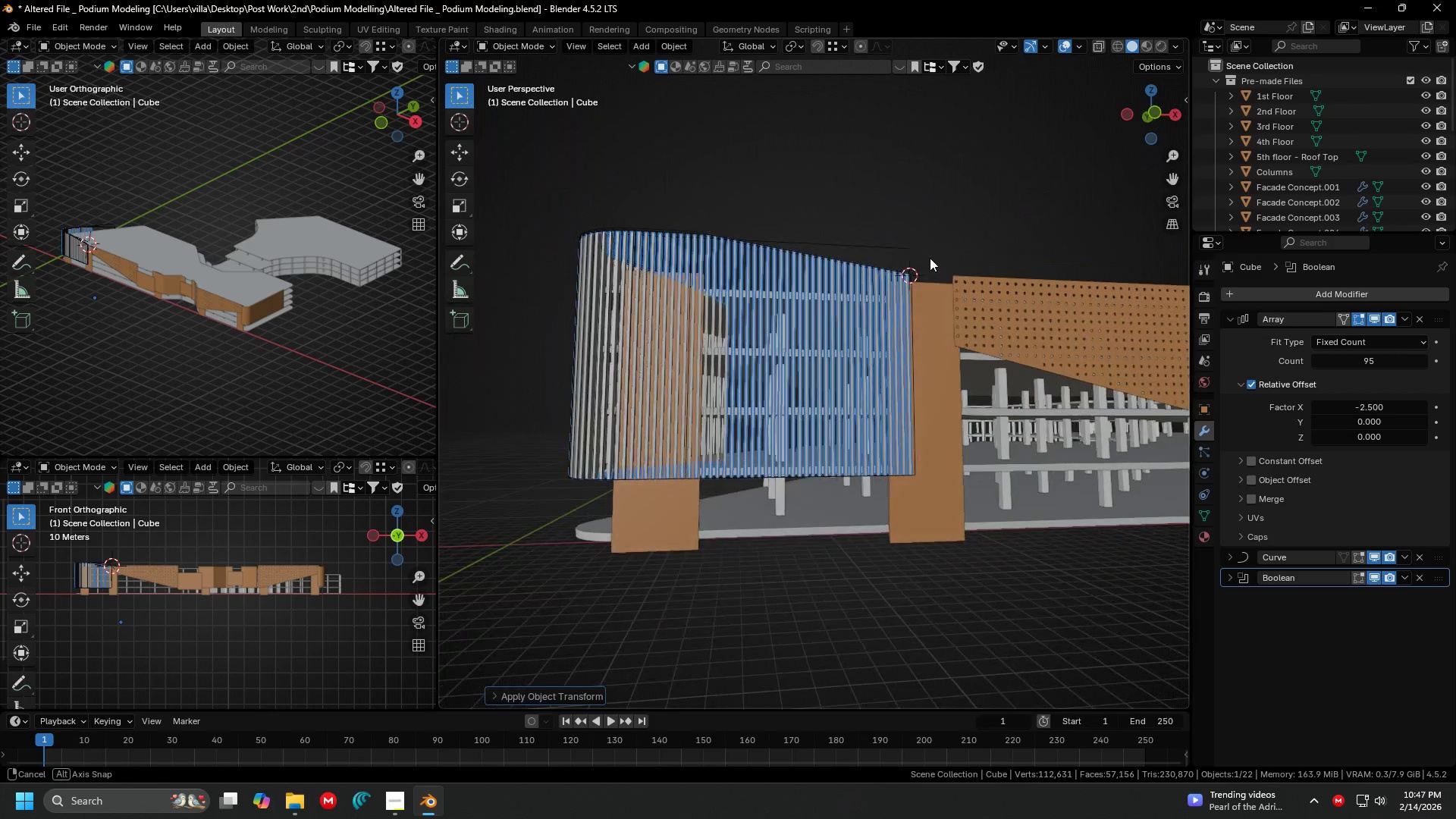 
scroll: coordinate [878, 251], scroll_direction: up, amount: 6.0
 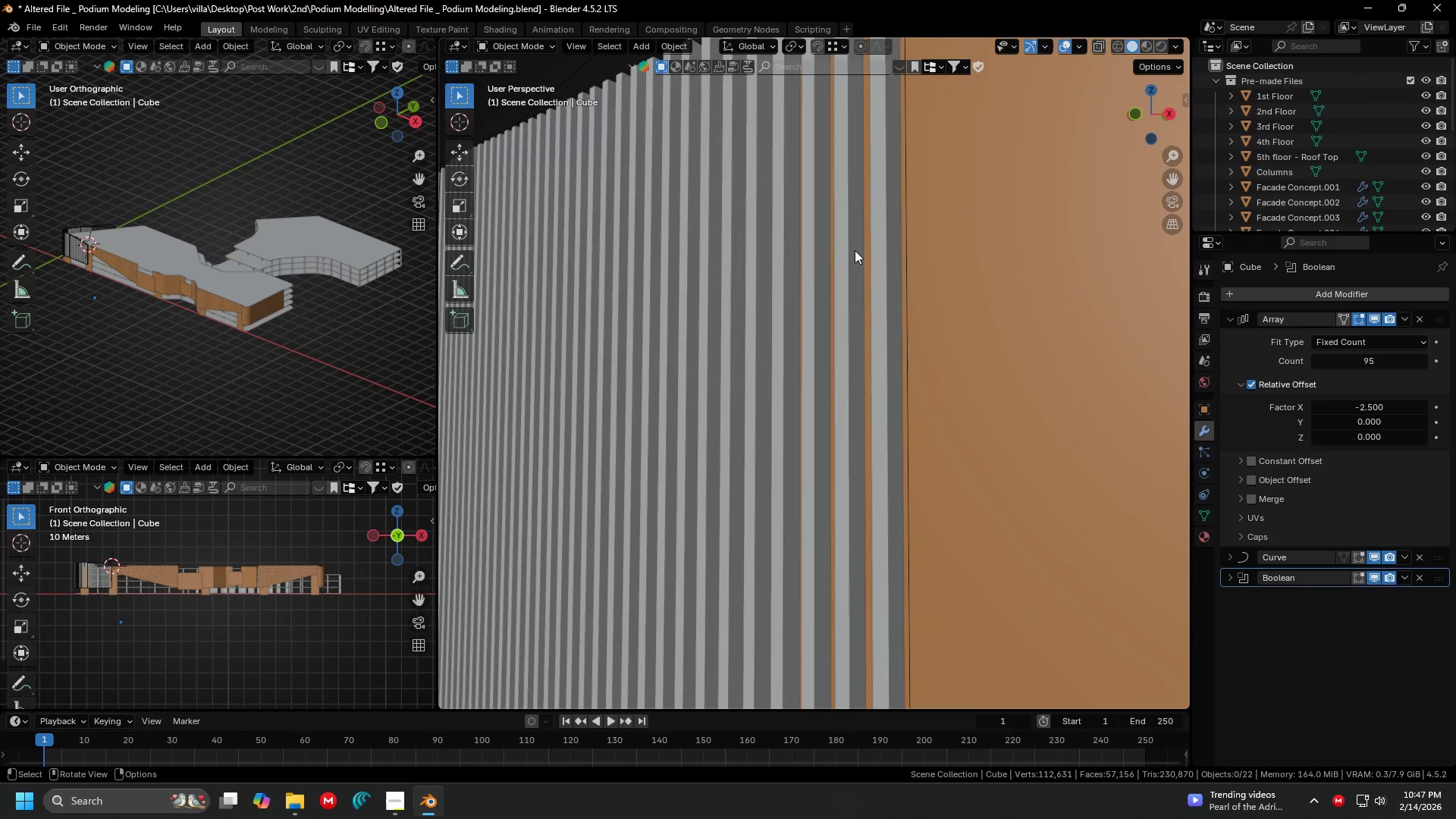 
scroll: coordinate [846, 245], scroll_direction: down, amount: 3.0
 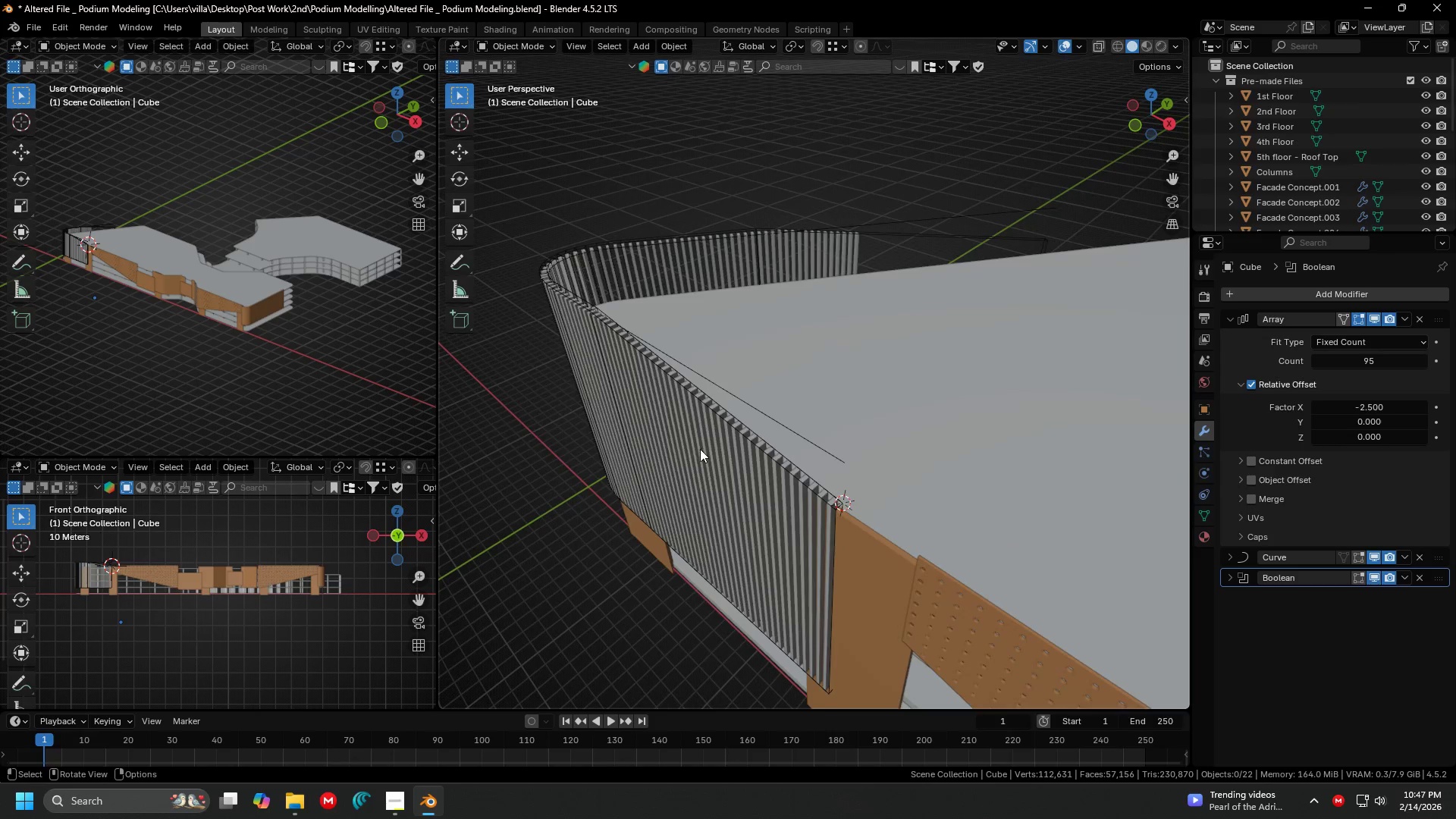 
key(Tab)
 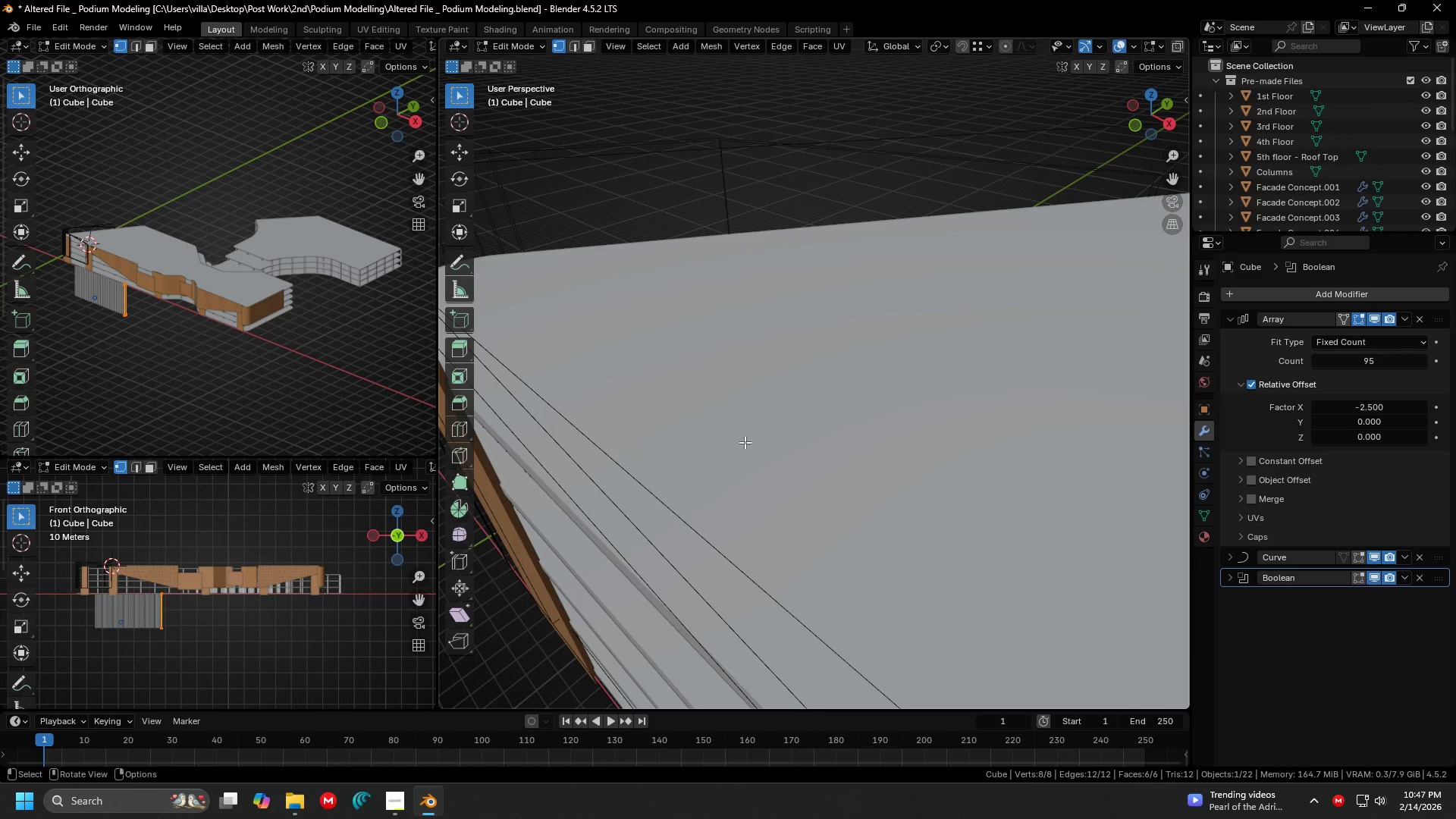 
scroll: coordinate [720, 436], scroll_direction: up, amount: 3.0
 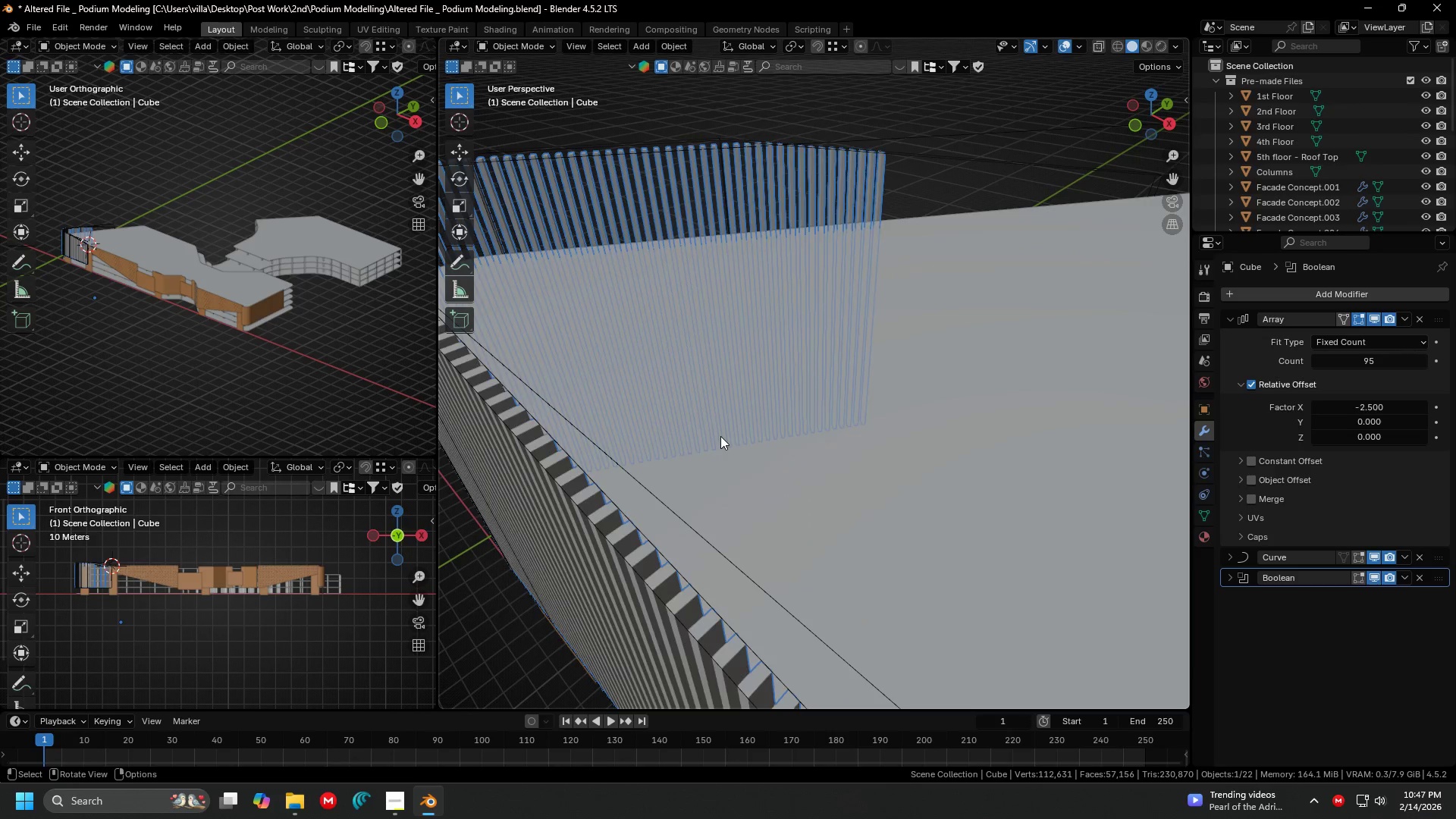 
hold_key(key=ShiftLeft, duration=0.67)
 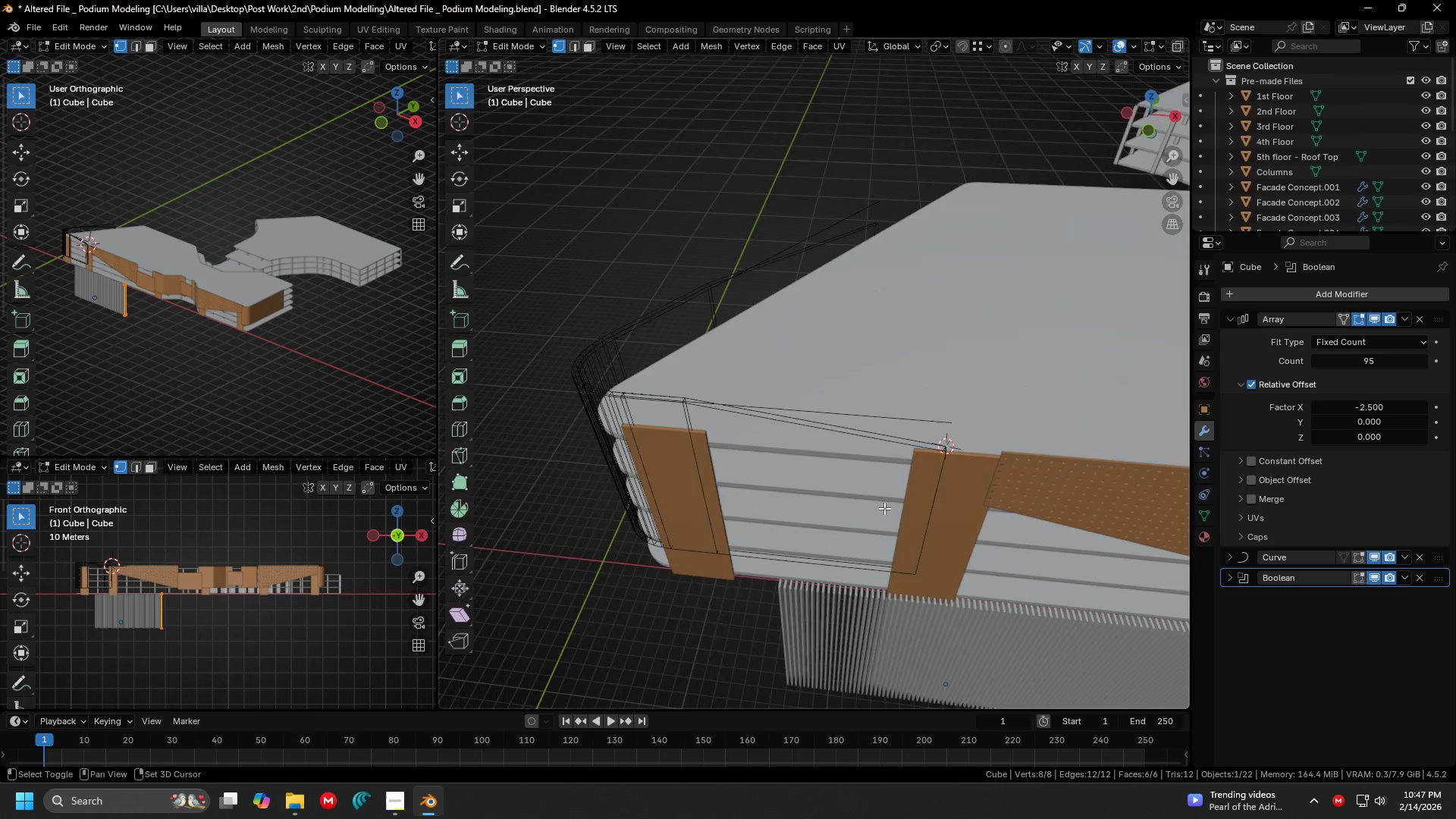 
scroll: coordinate [755, 454], scroll_direction: down, amount: 2.0
 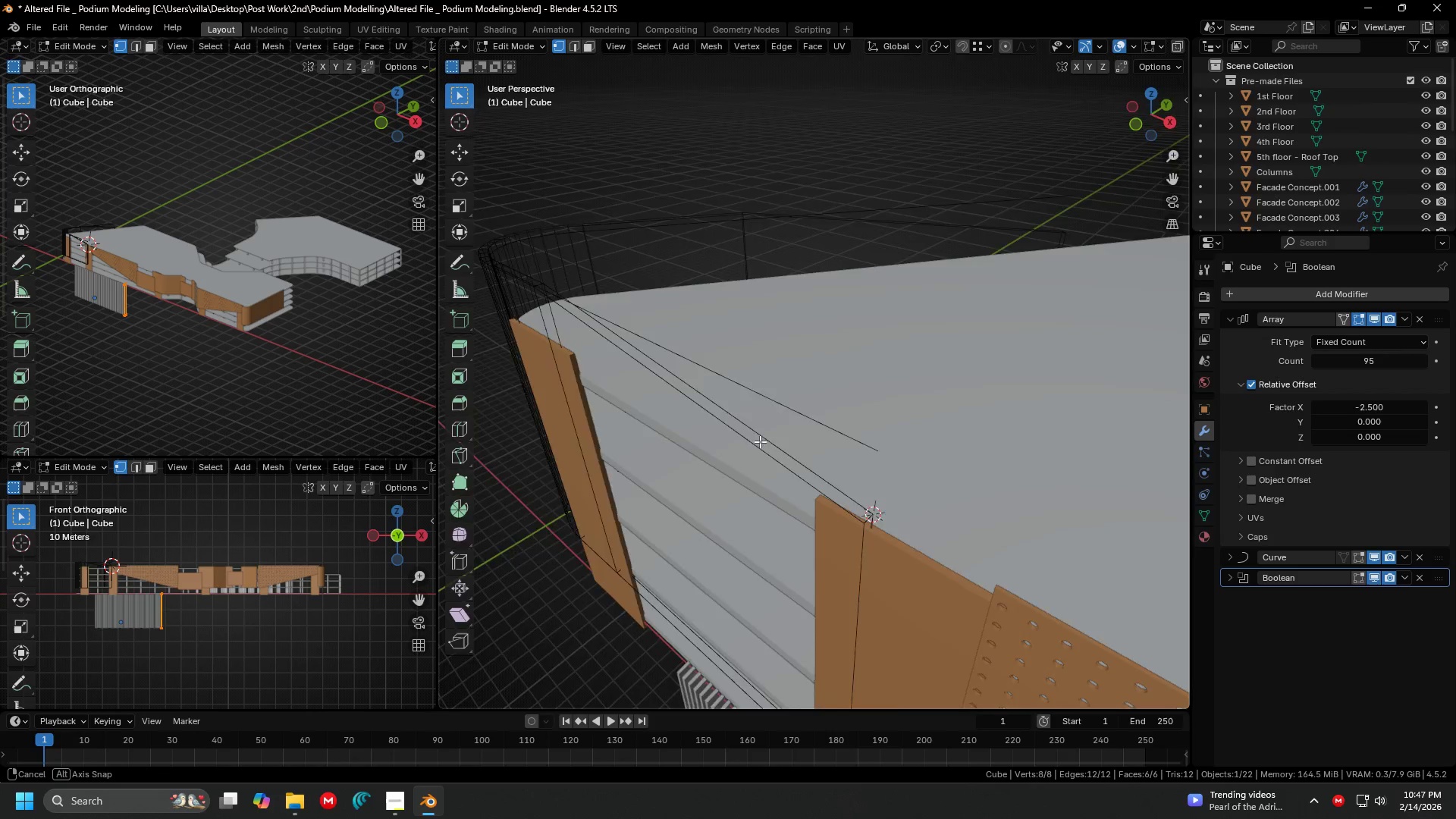 
key(Shift+ShiftLeft)
 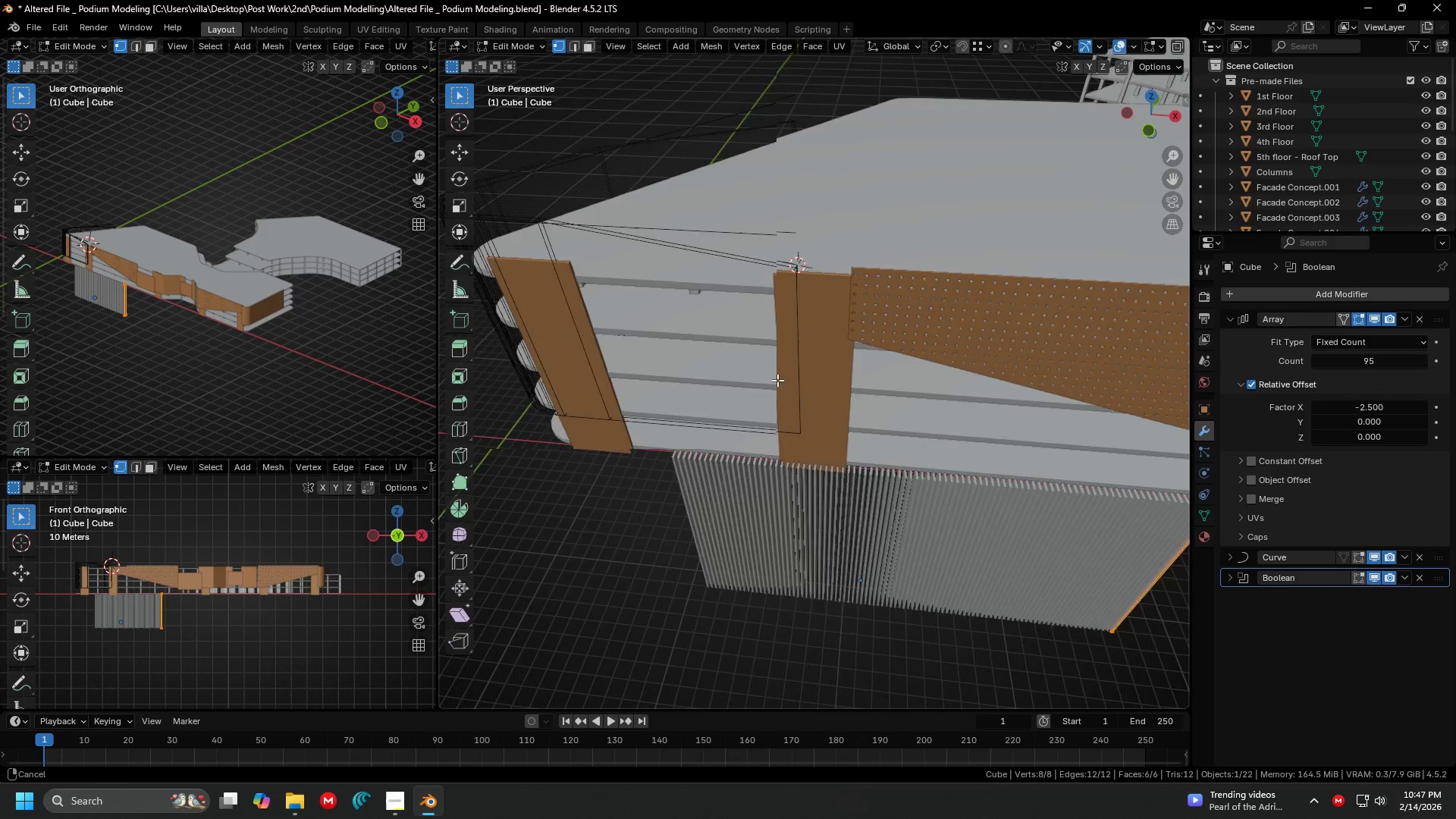 
scroll: coordinate [727, 262], scroll_direction: down, amount: 5.0
 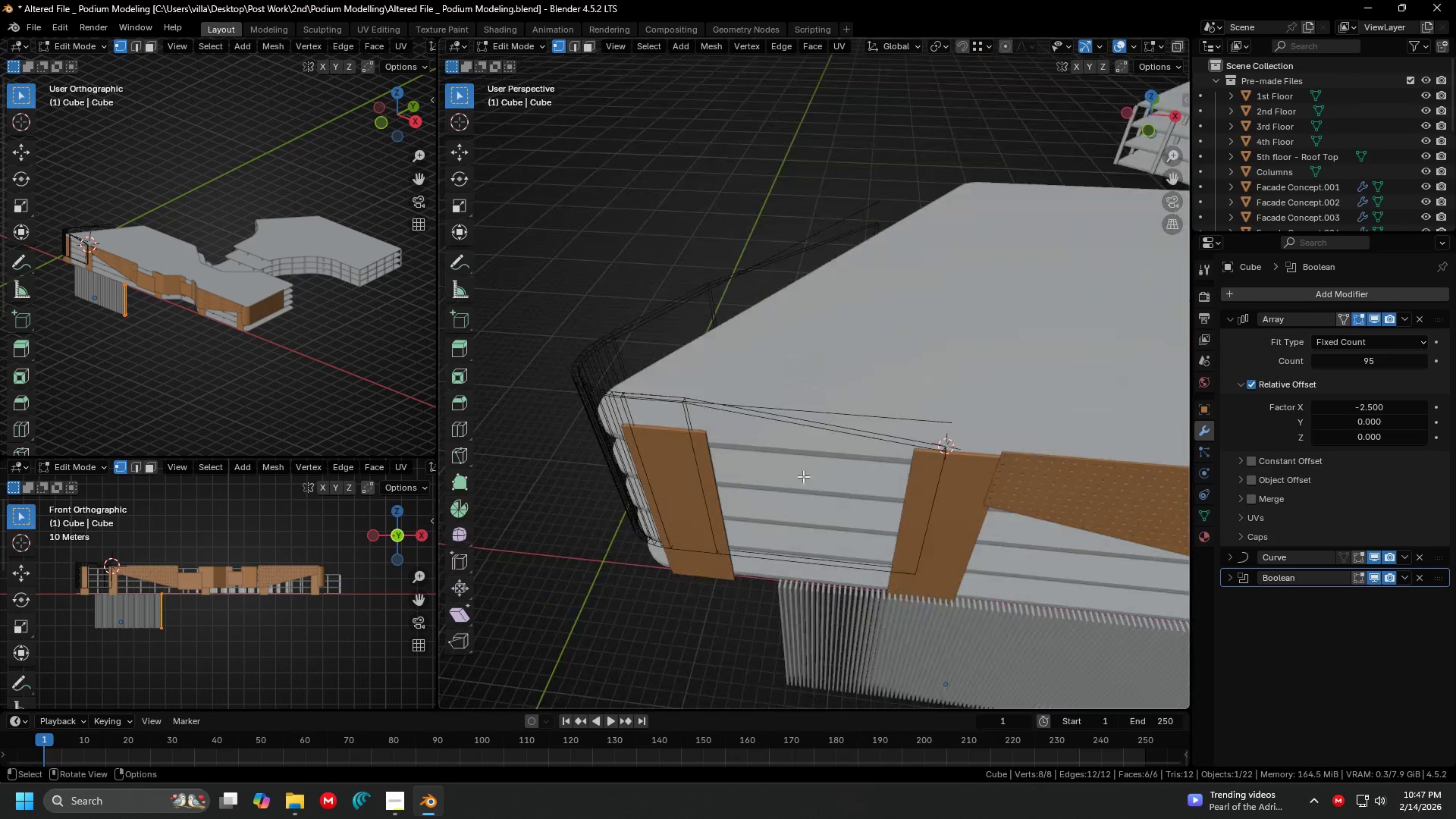 
key(A)
 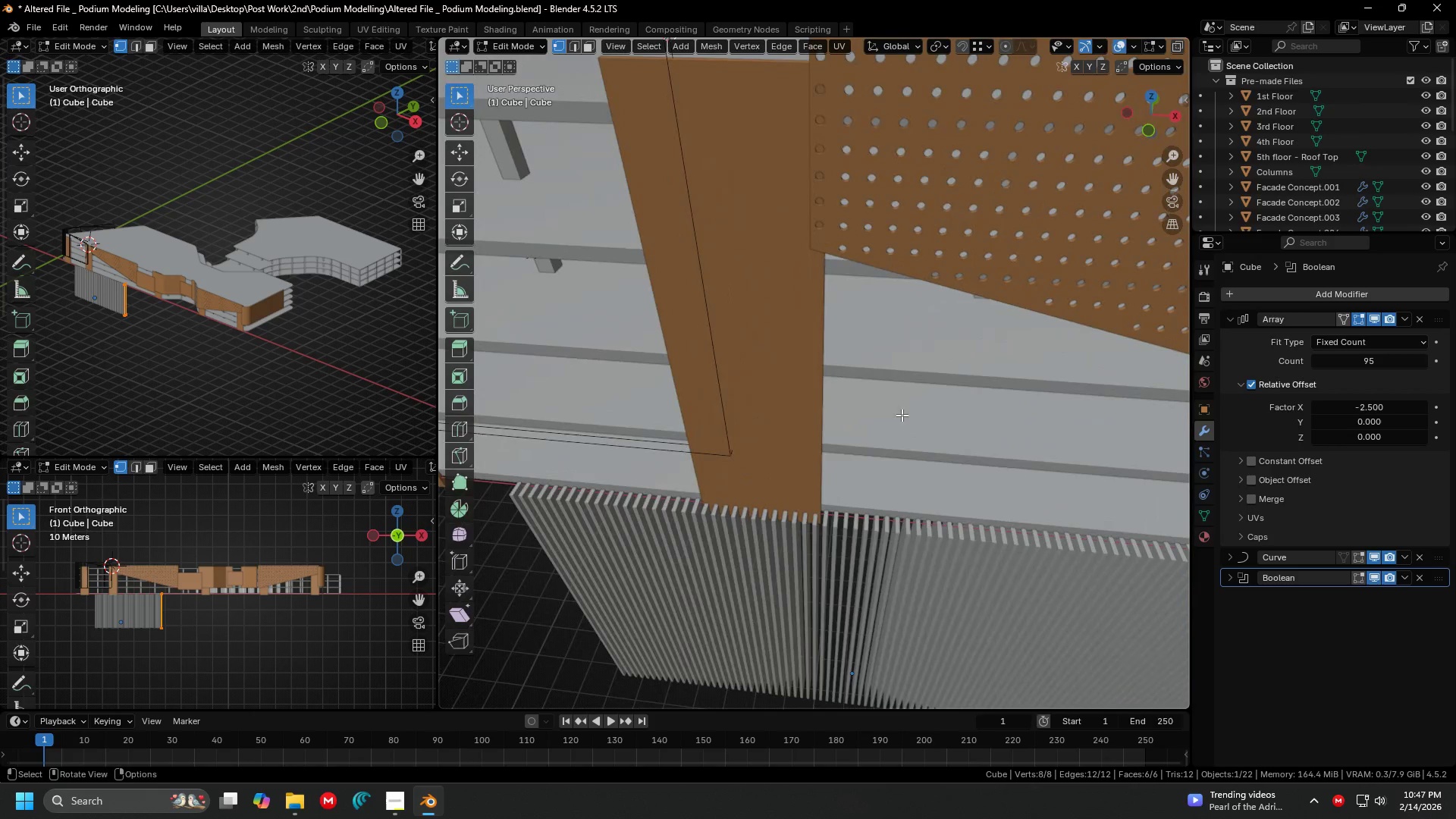 
key(Shift+ShiftLeft)
 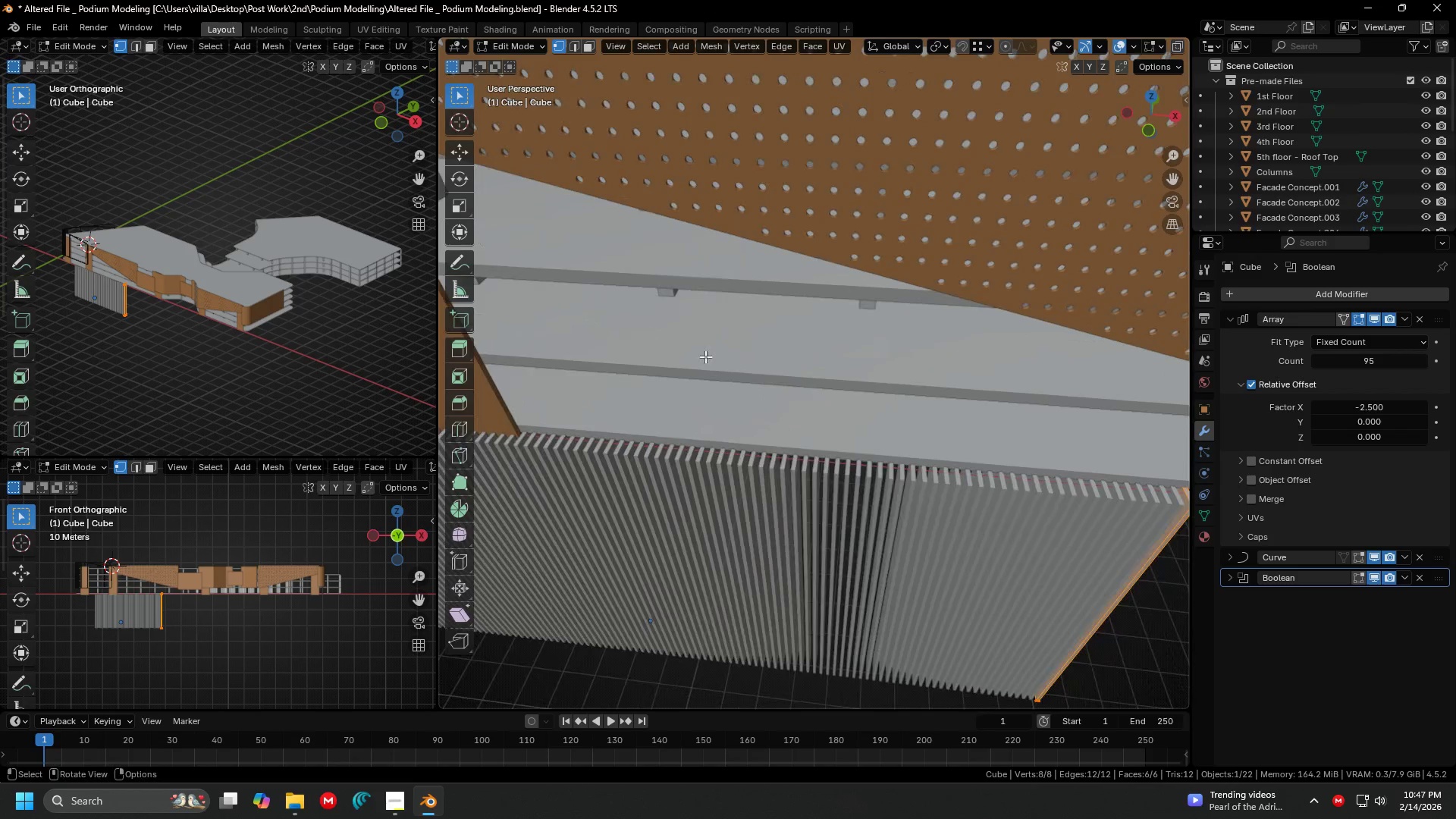 
scroll: coordinate [680, 327], scroll_direction: up, amount: 3.0
 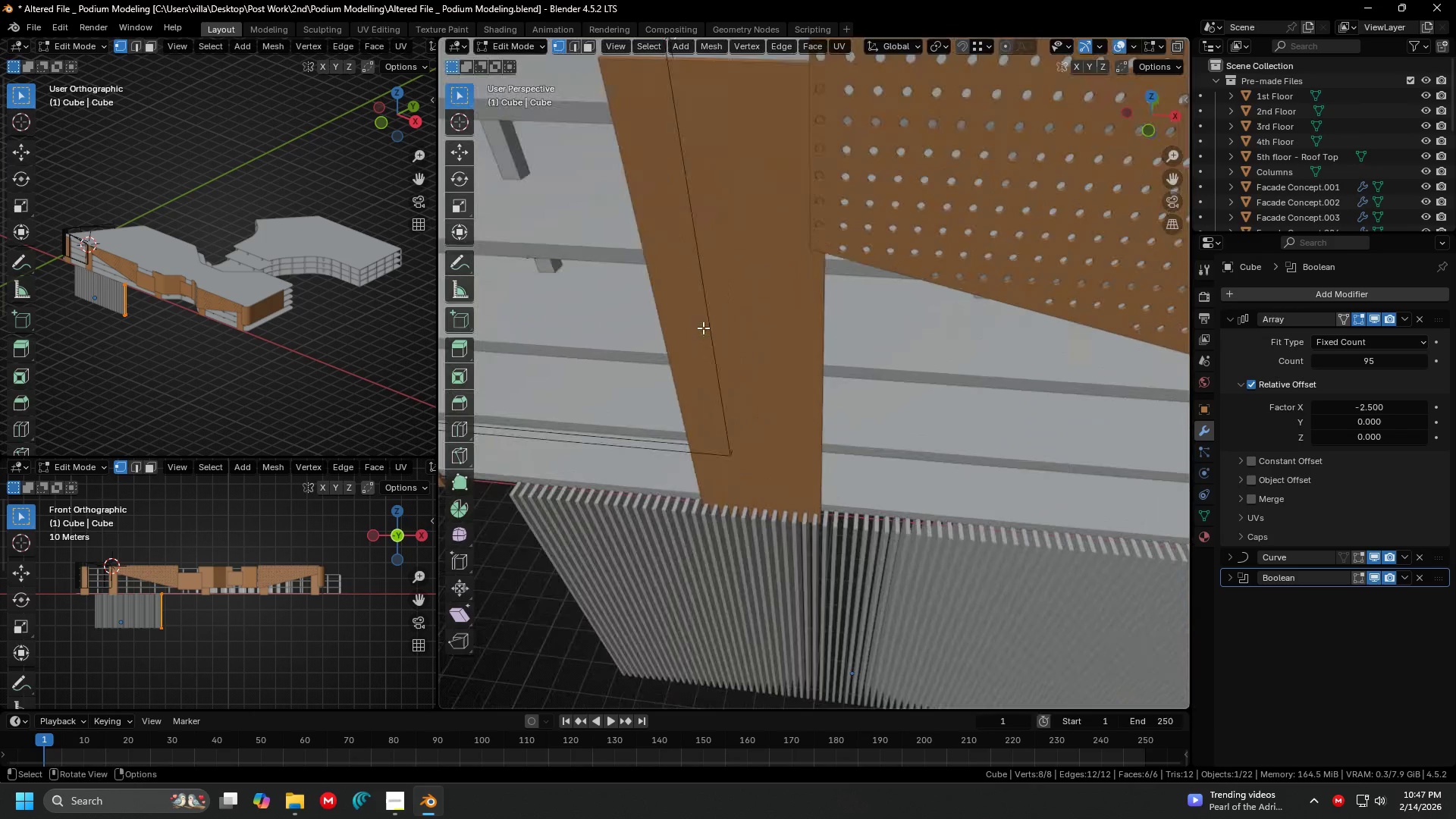 
key(S)
 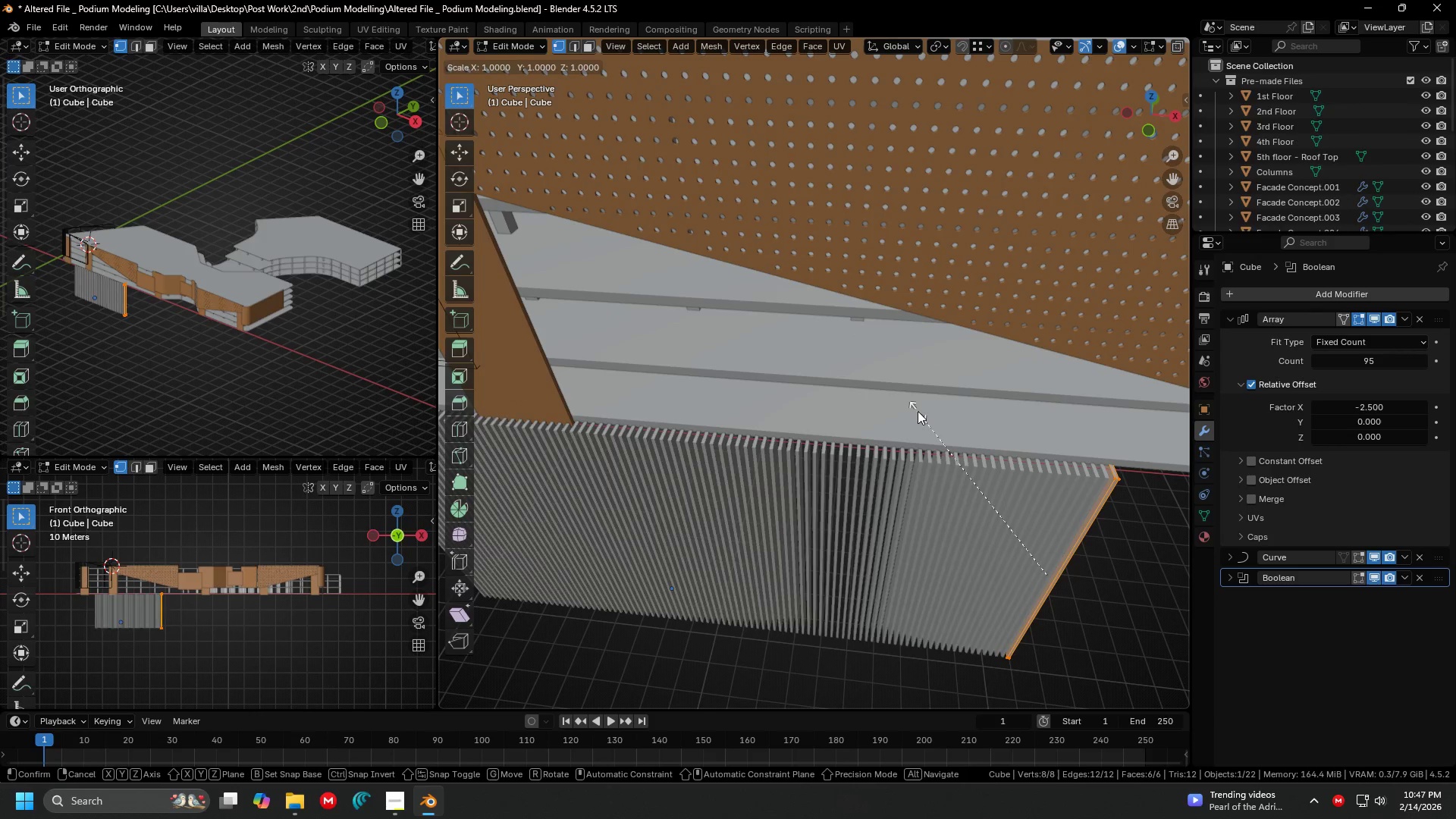 
scroll: coordinate [882, 402], scroll_direction: down, amount: 1.0
 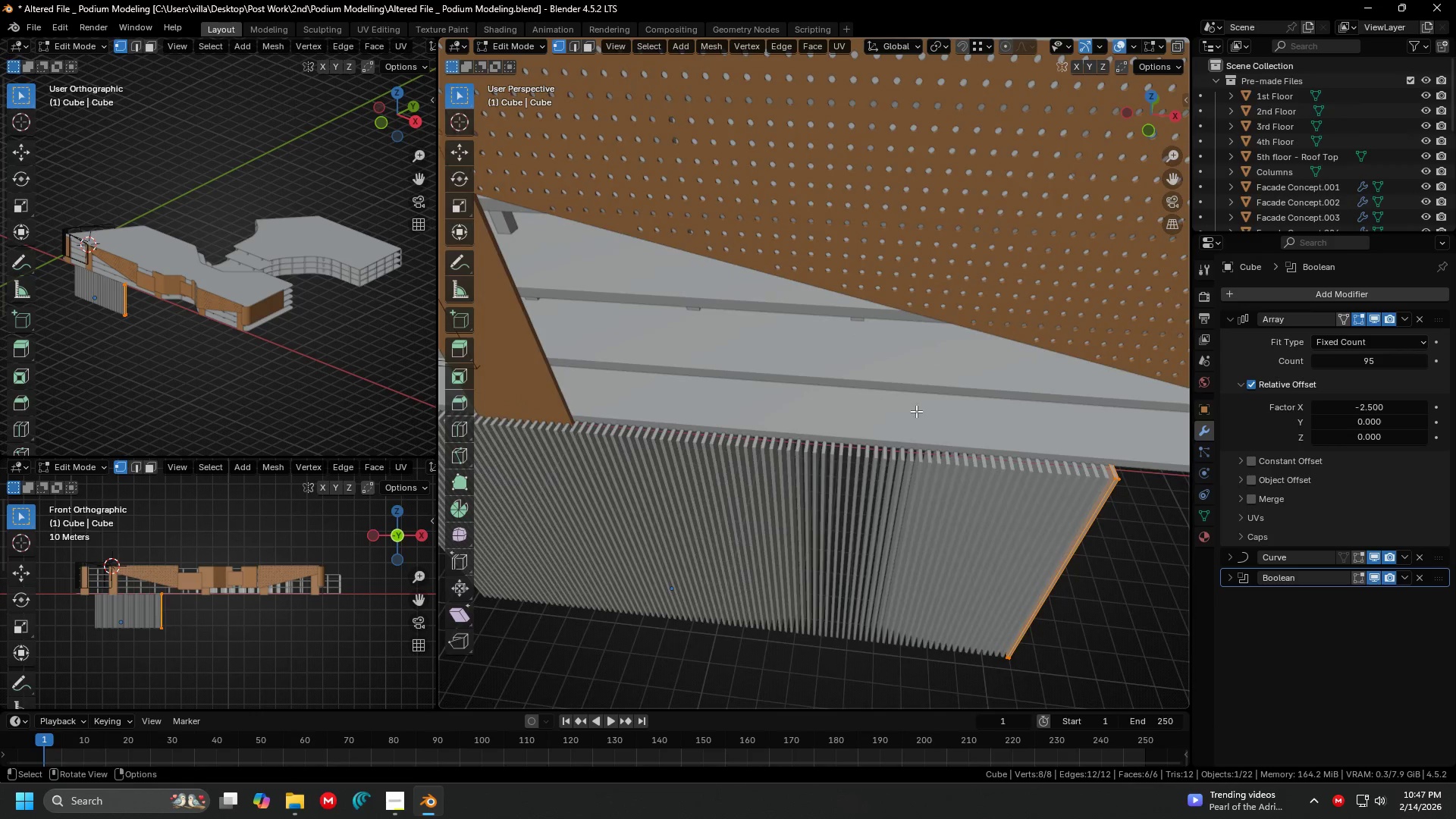 
key(X)
 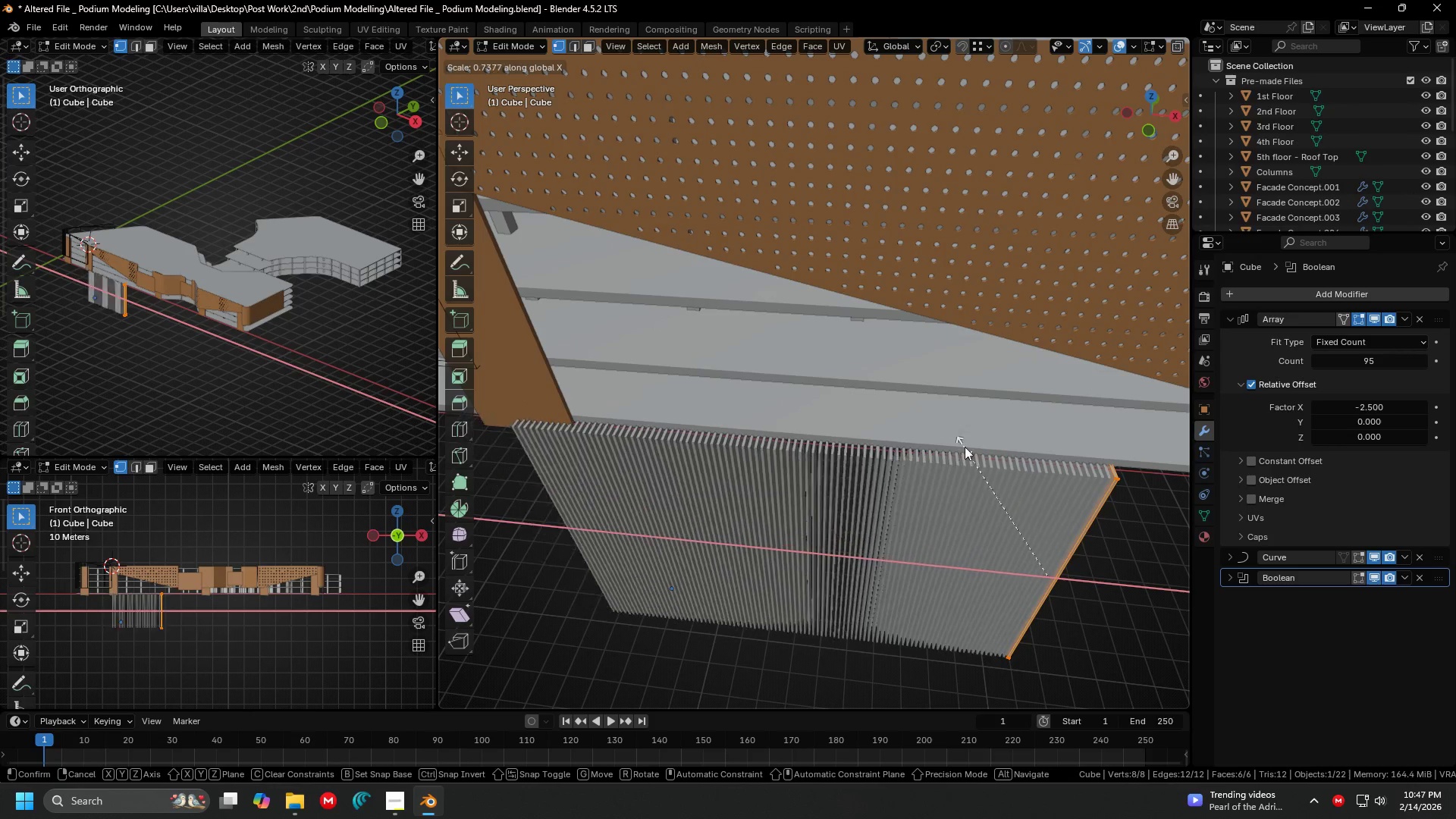 
left_click([971, 452])
 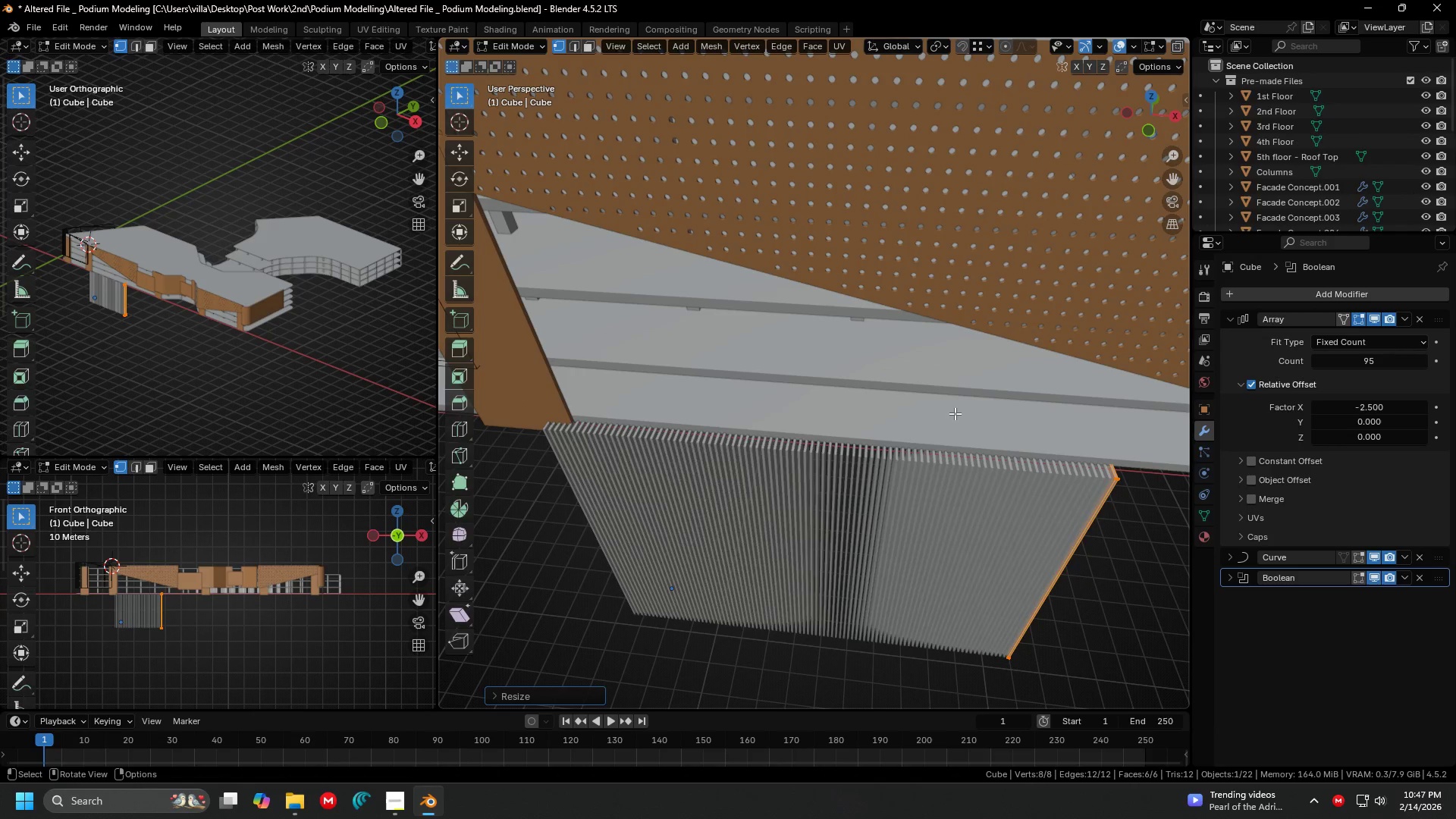 
key(Tab)
 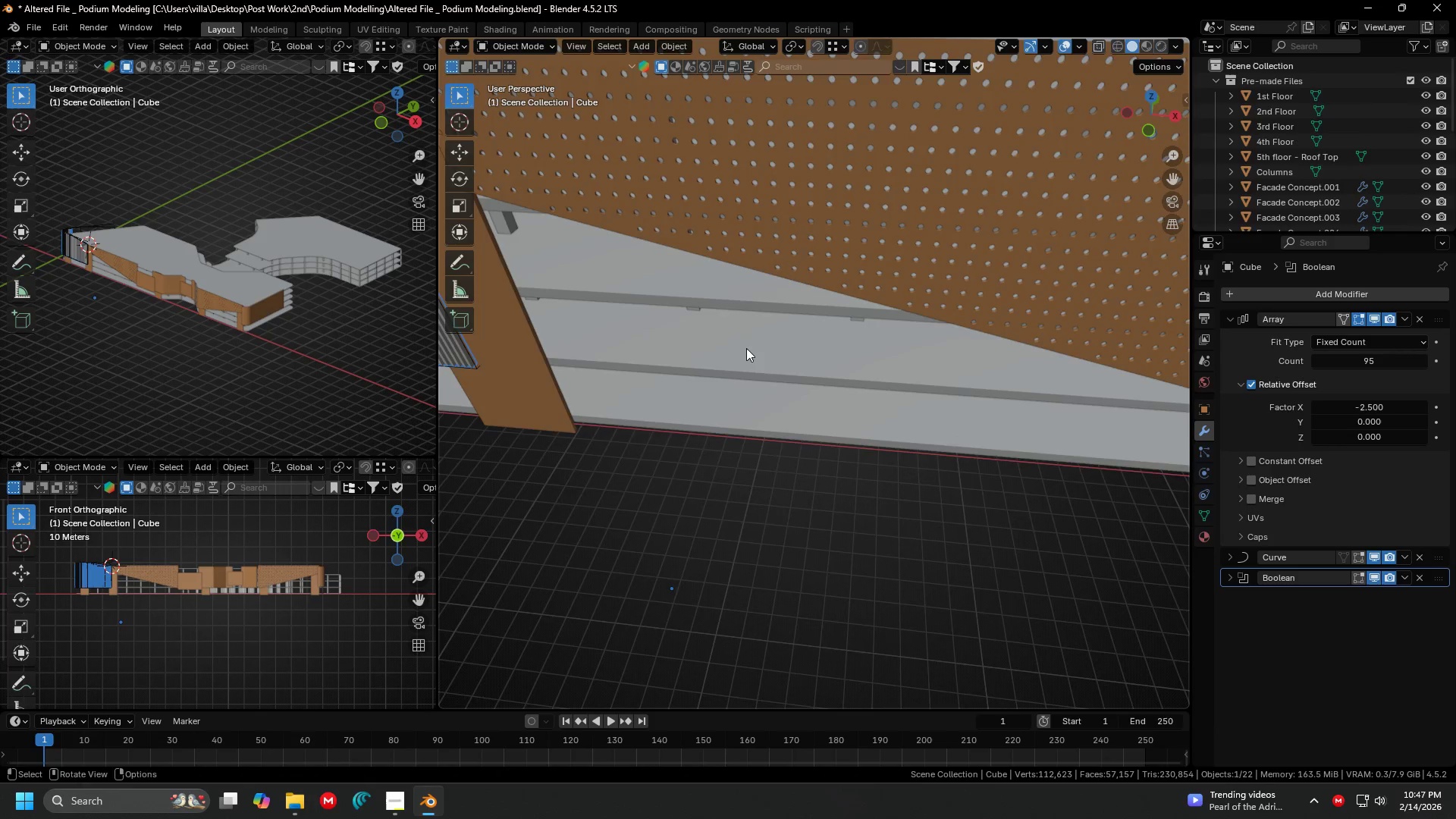 
key(Shift+ShiftLeft)
 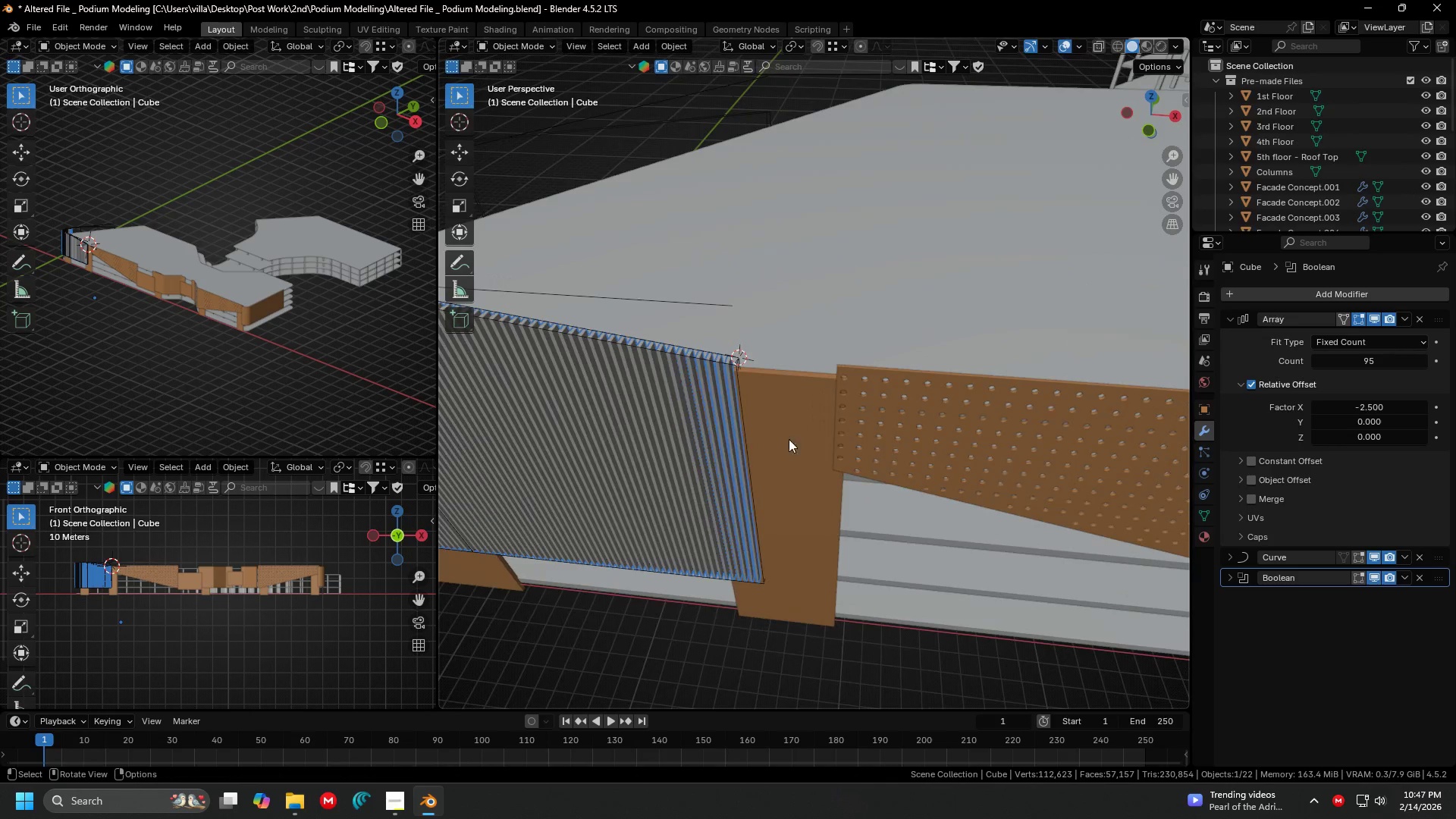 
key(Shift+ShiftLeft)
 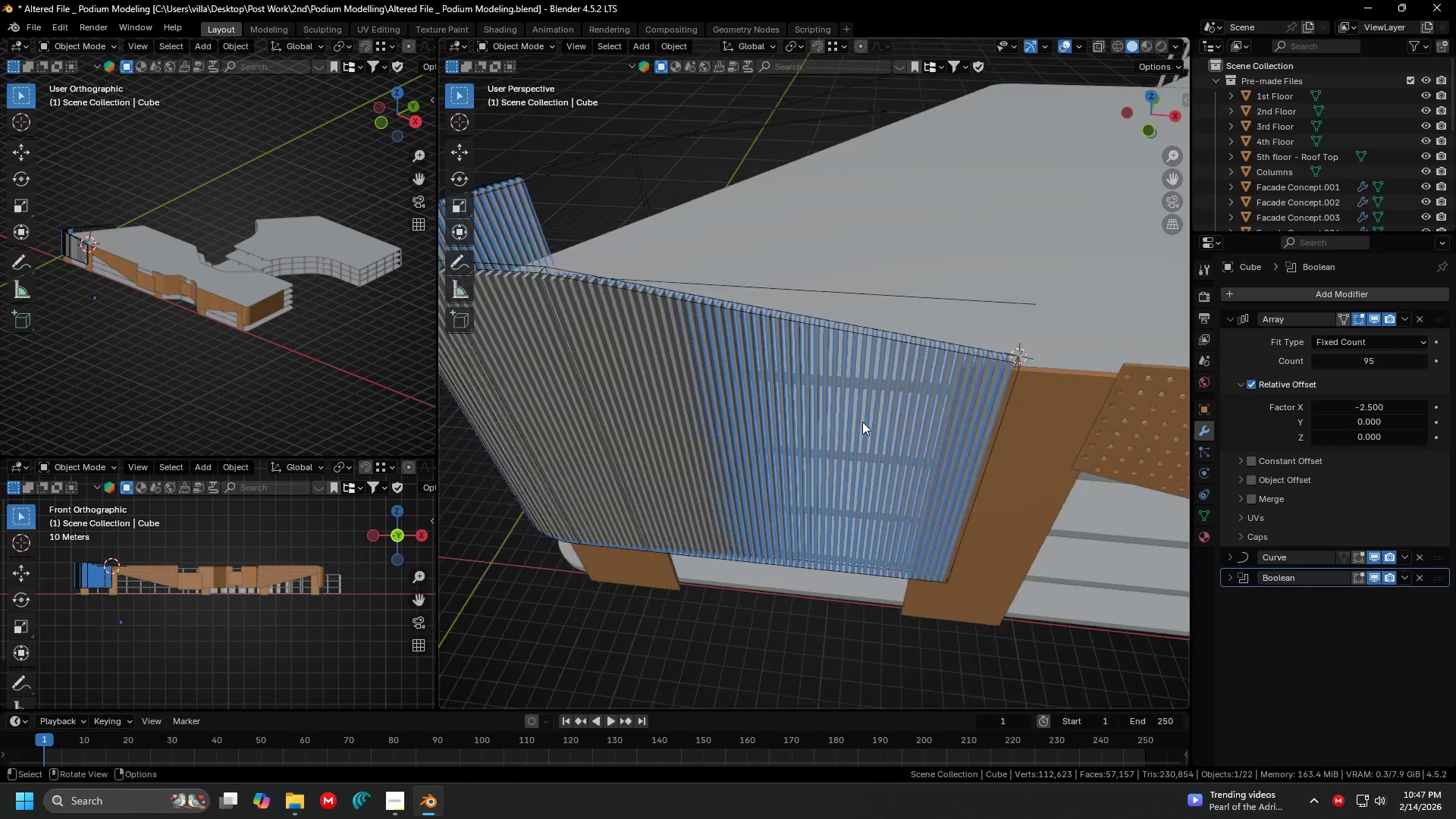 
scroll: coordinate [871, 399], scroll_direction: up, amount: 2.0
 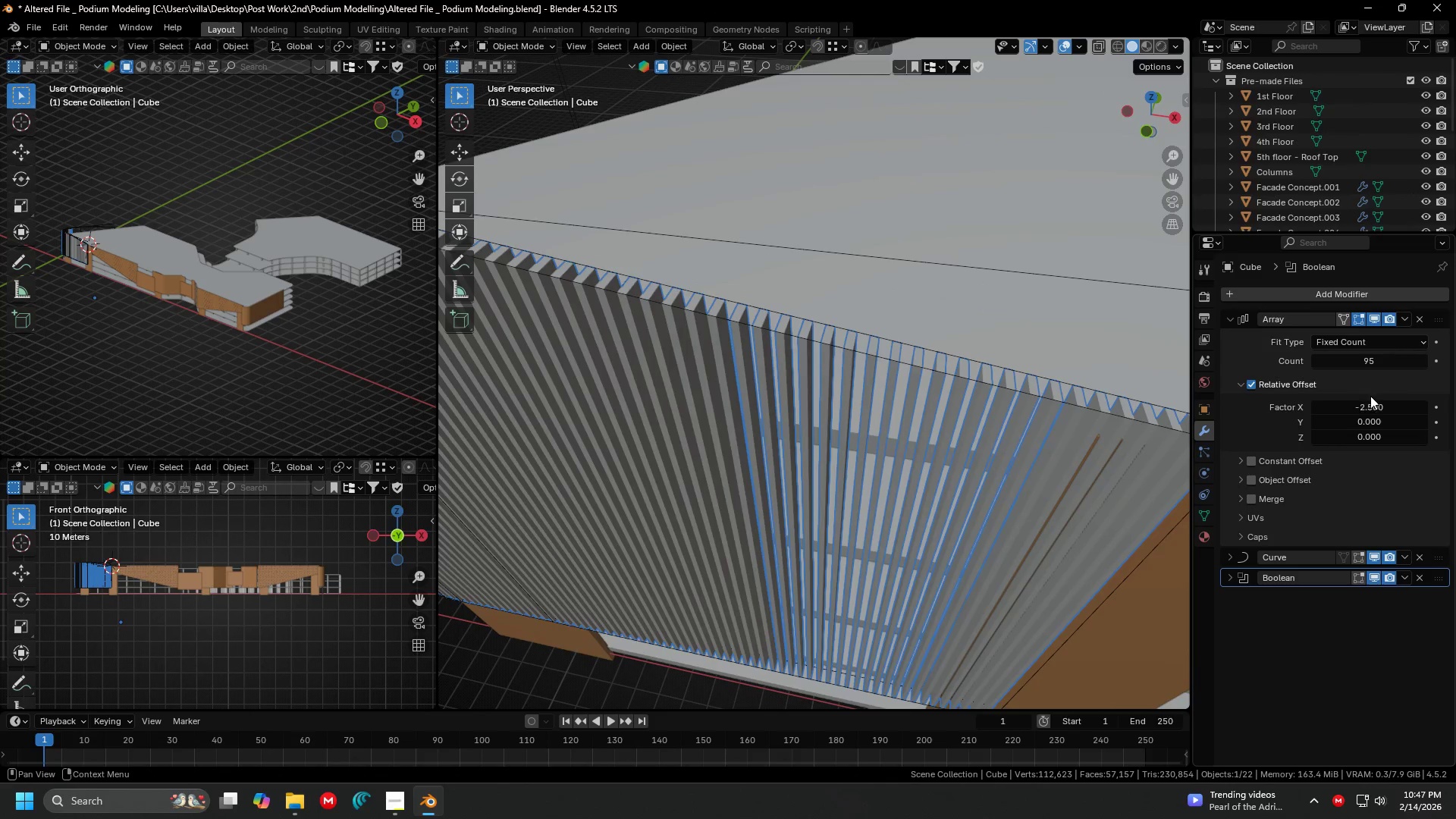 
left_click([1371, 400])
 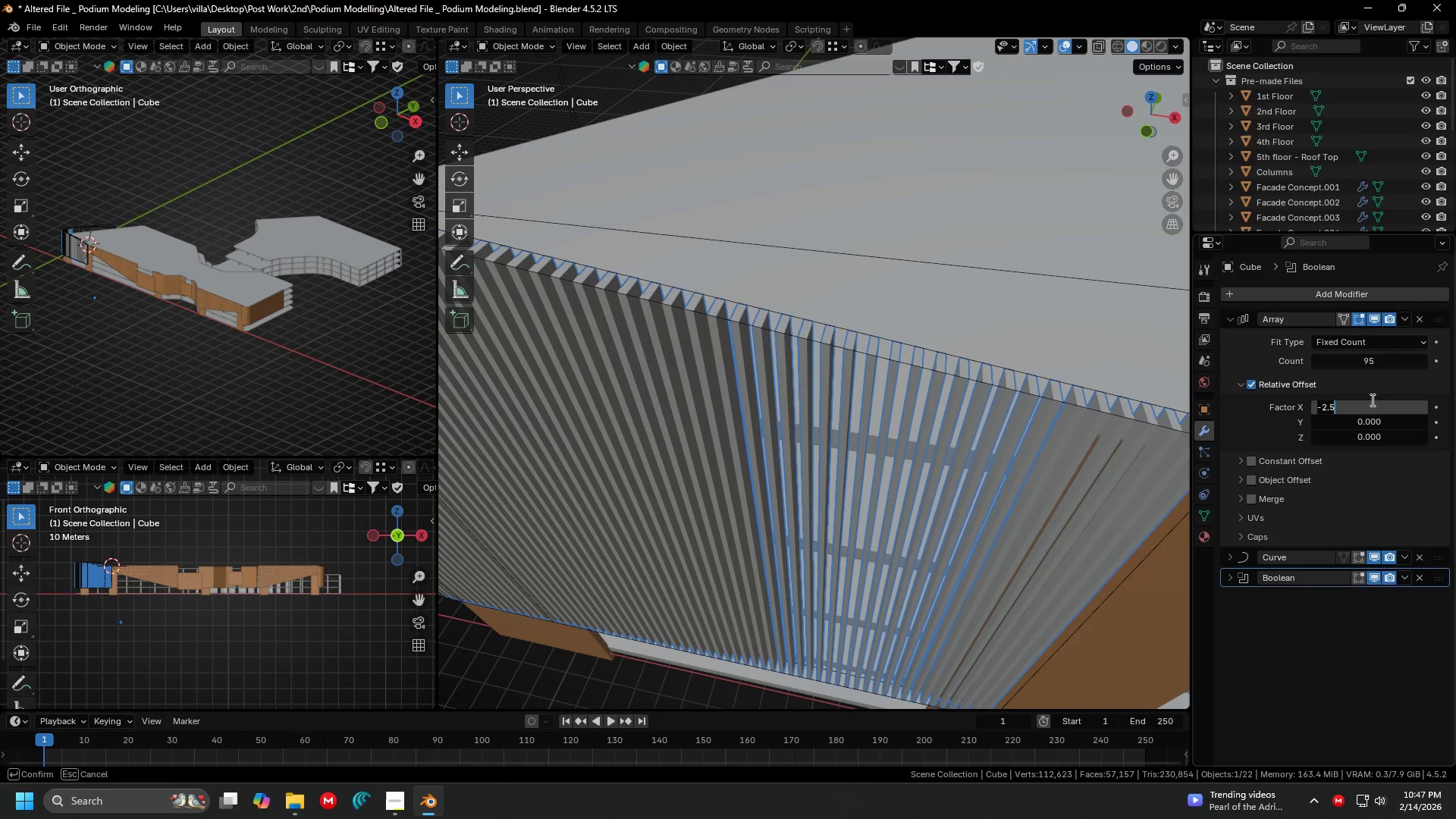 
key(Minus)
 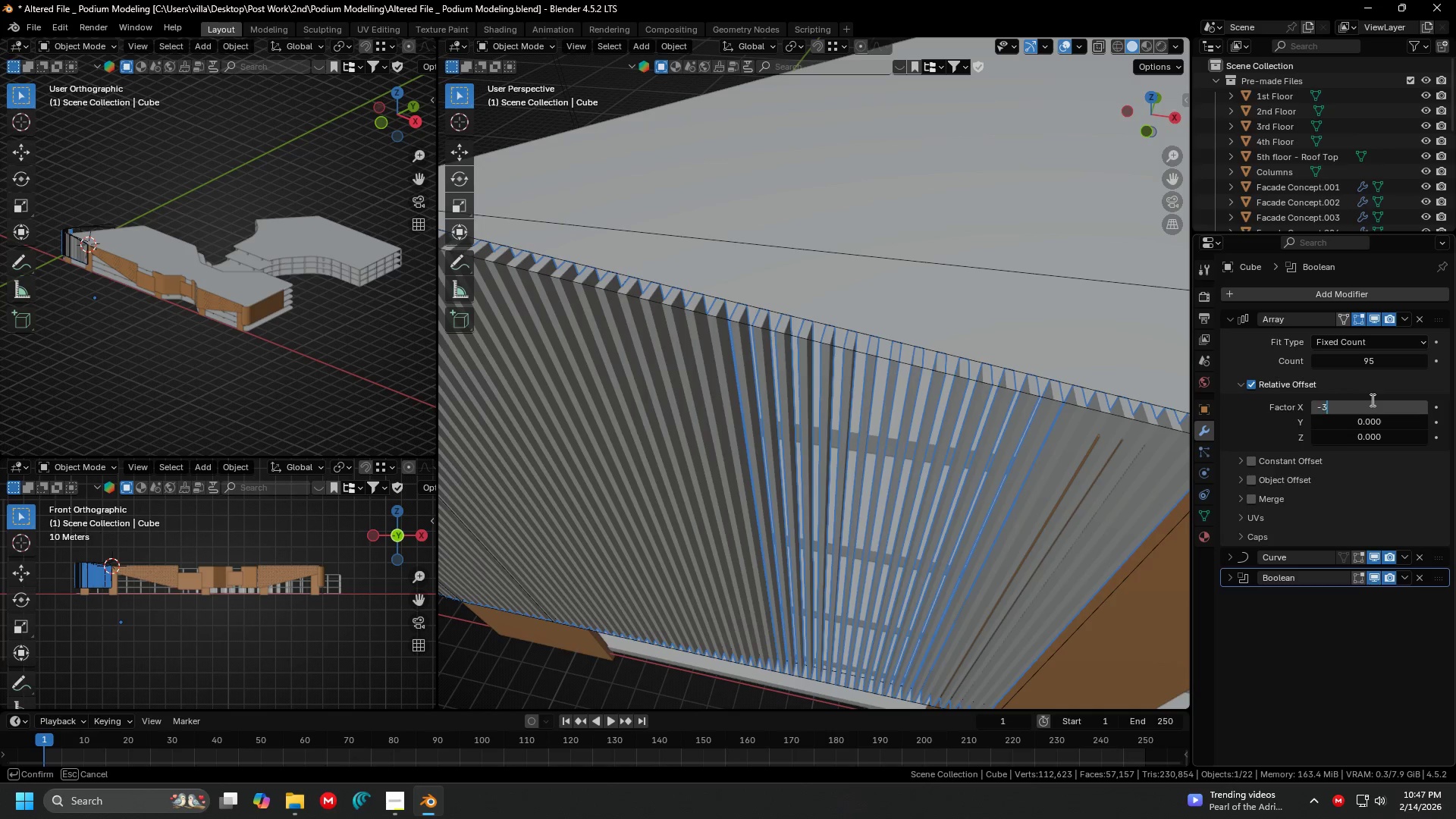 
key(3)
 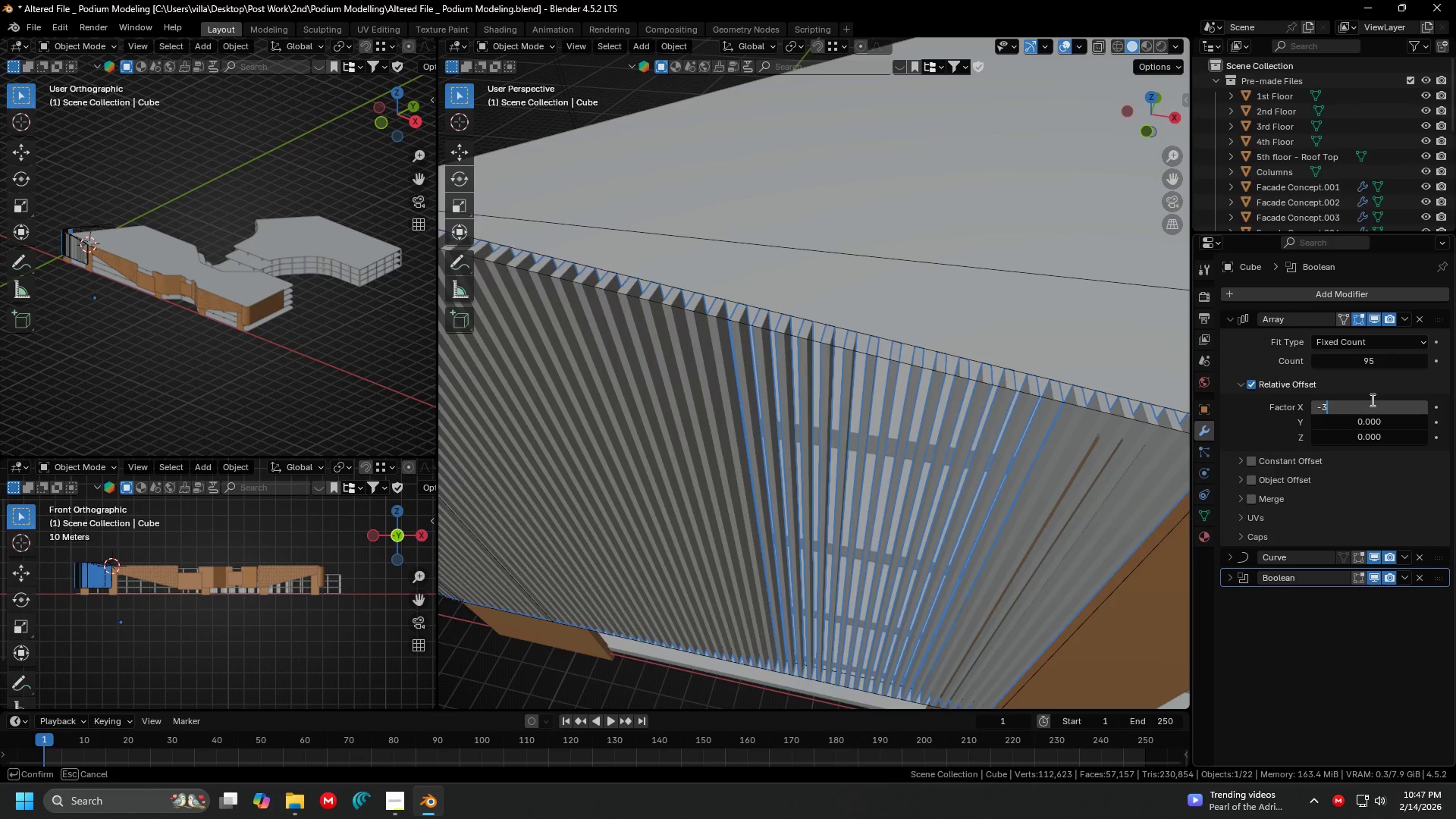 
key(Enter)
 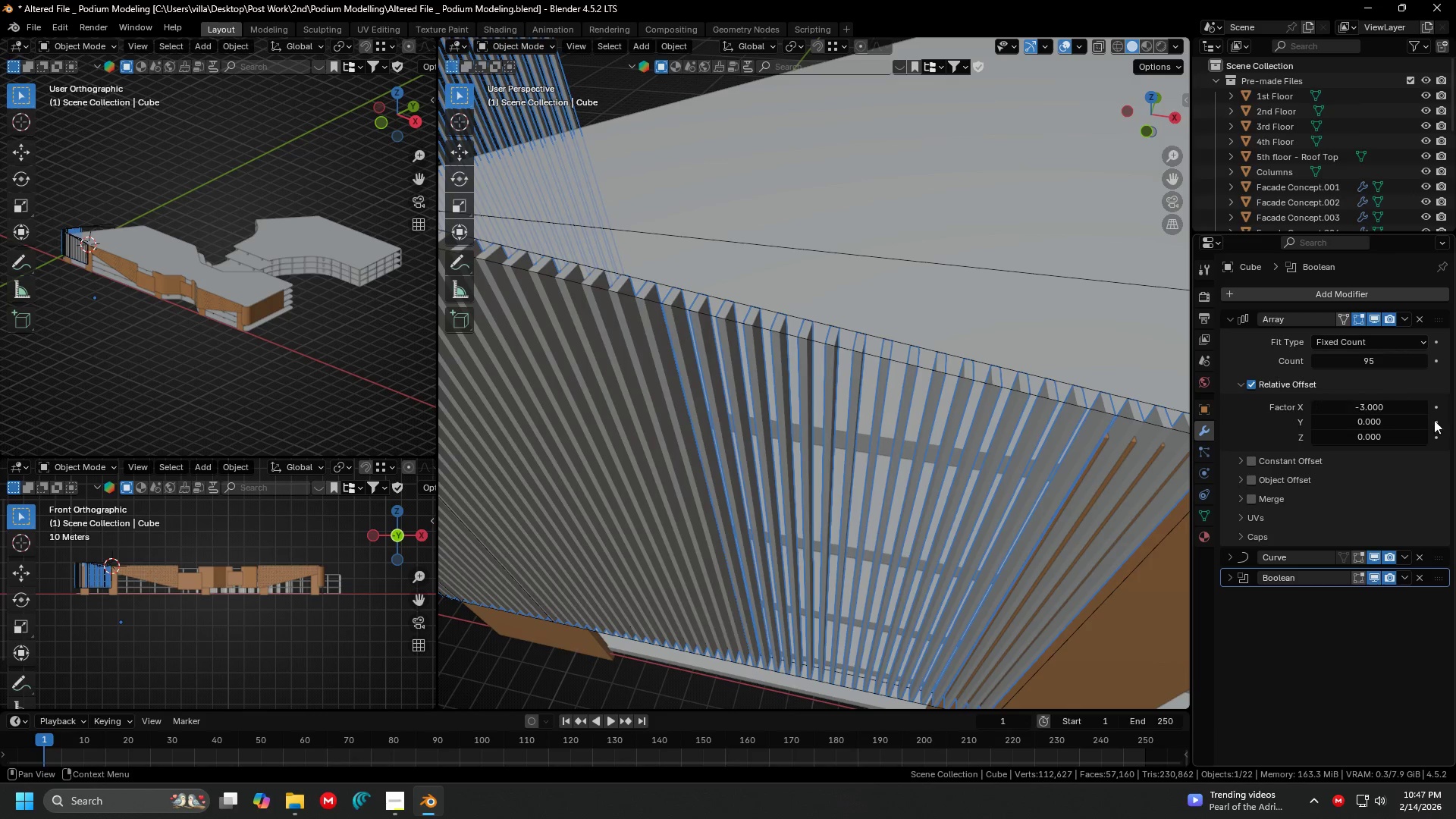 
left_click([882, 180])
 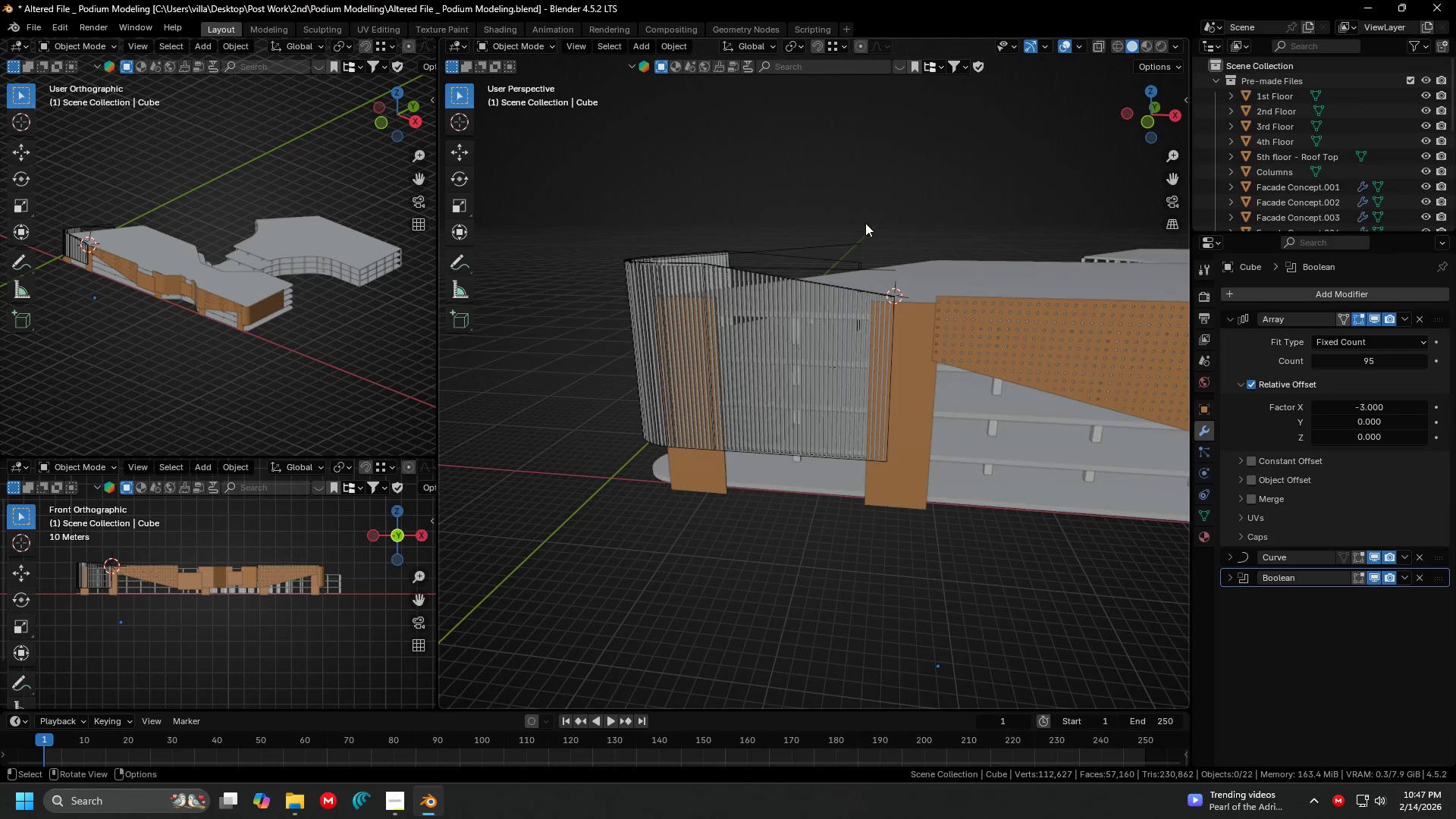 
scroll: coordinate [952, 361], scroll_direction: down, amount: 5.0
 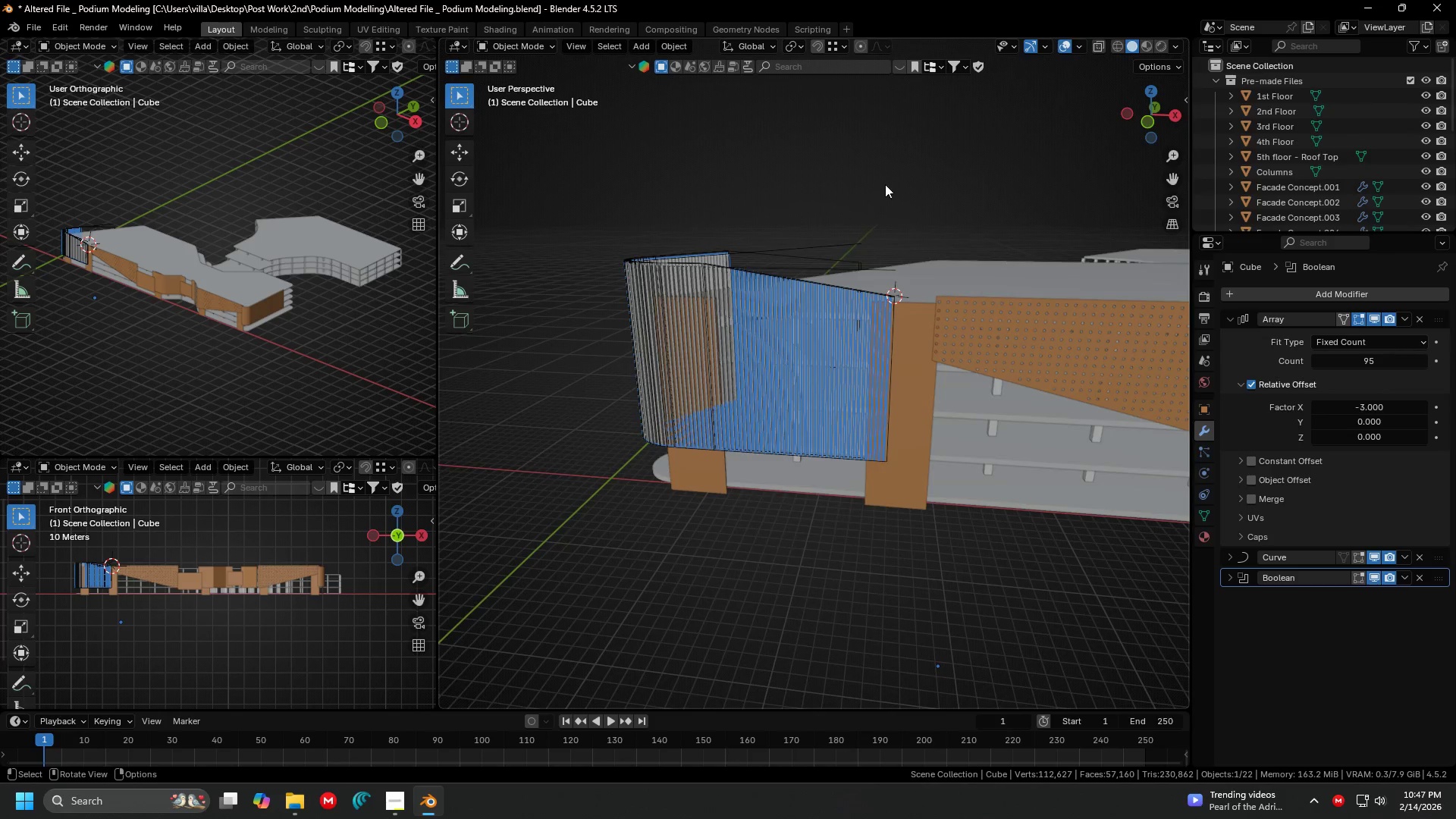 
scroll: coordinate [865, 224], scroll_direction: up, amount: 3.0
 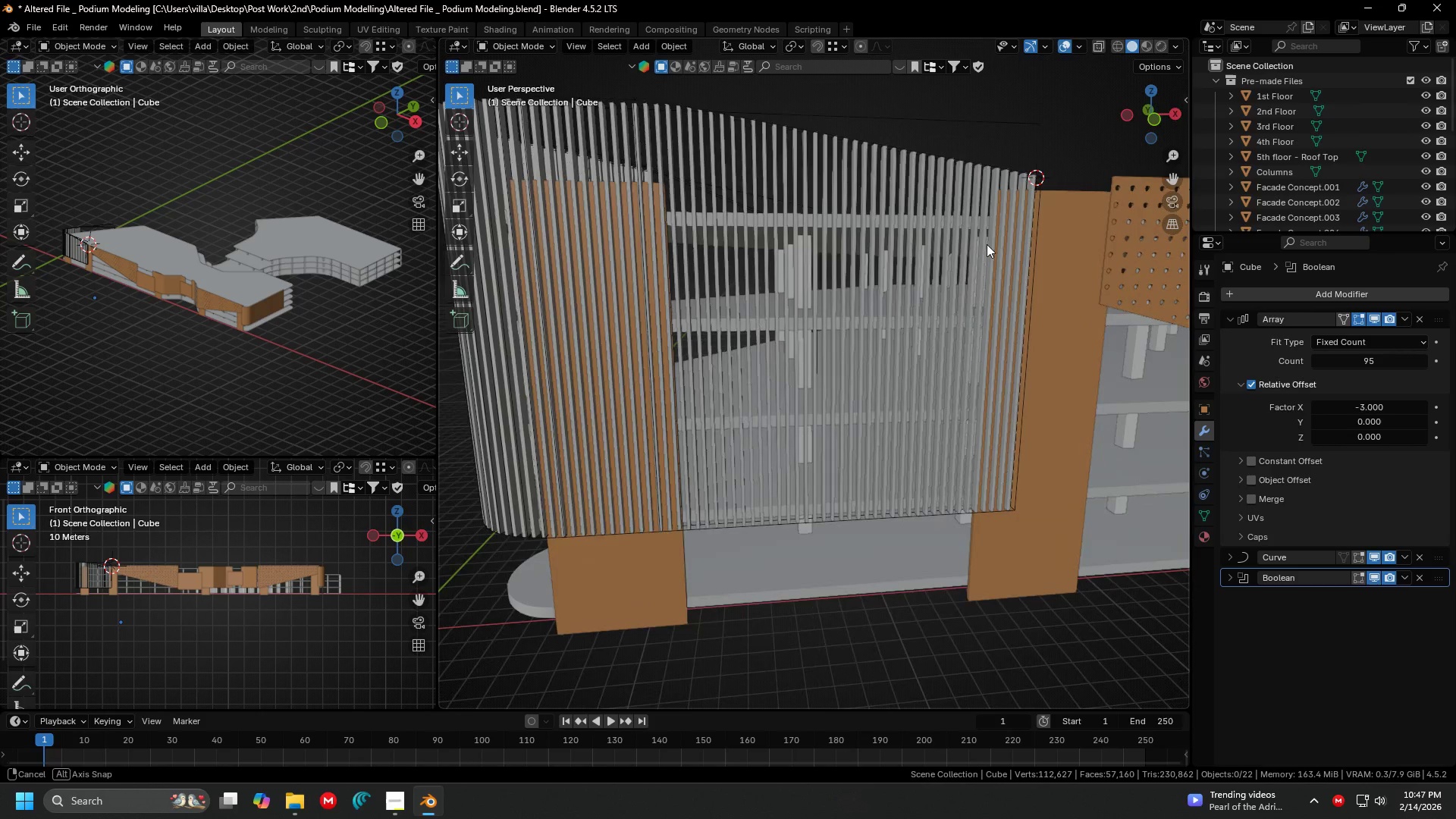 
key(Shift+ShiftLeft)
 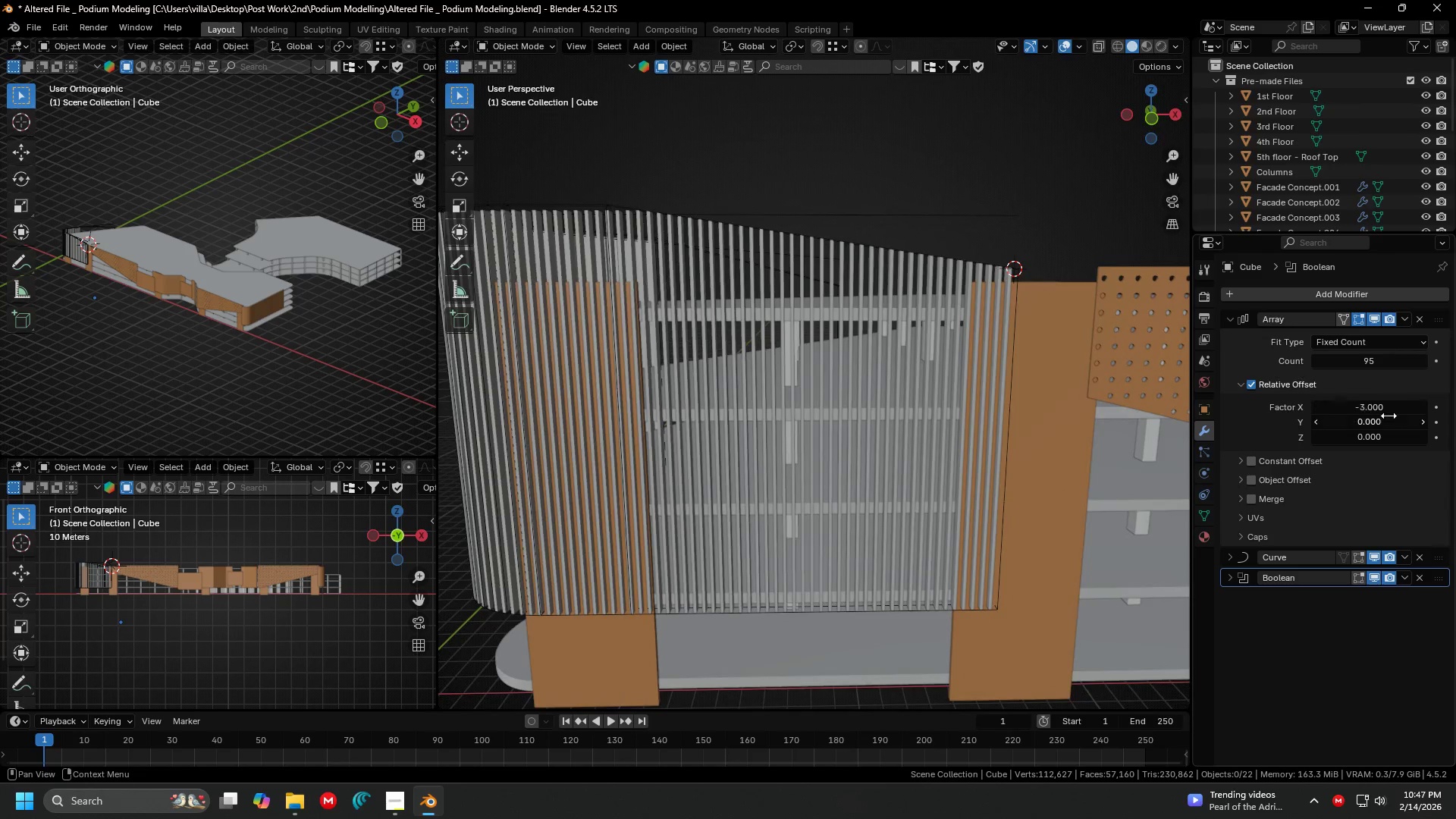 
left_click([1385, 399])
 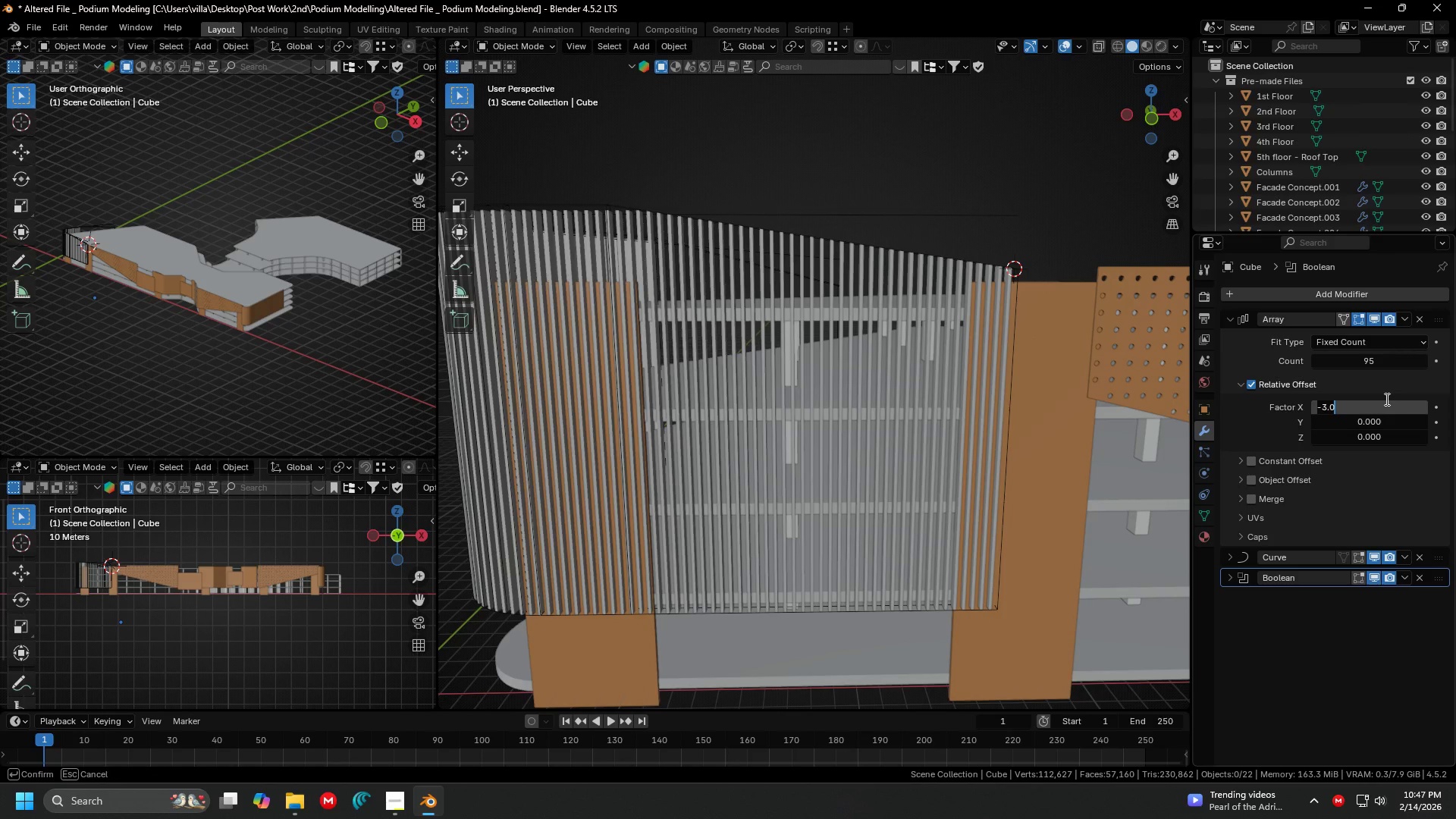 
key(Minus)
 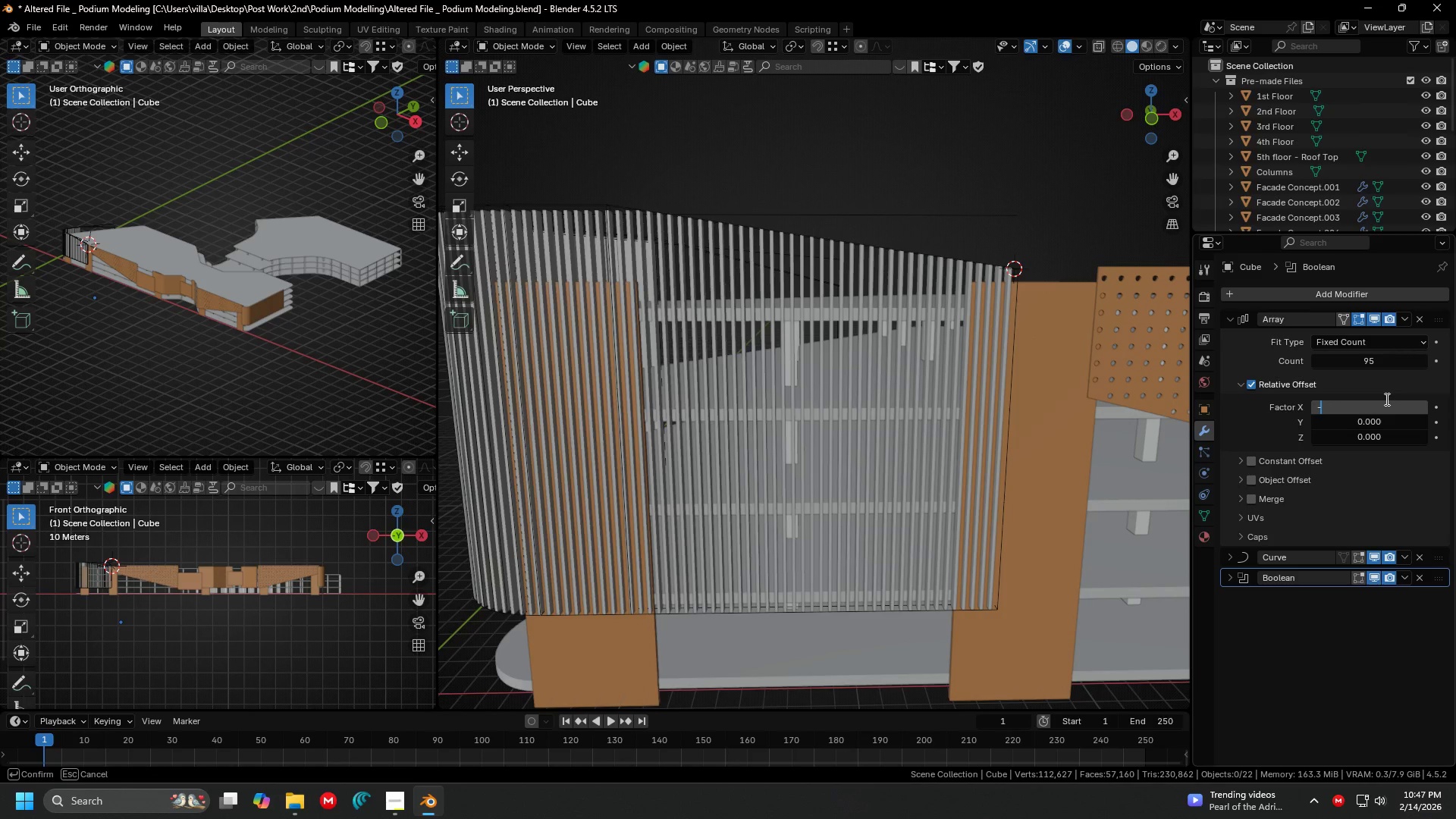 
key(3)
 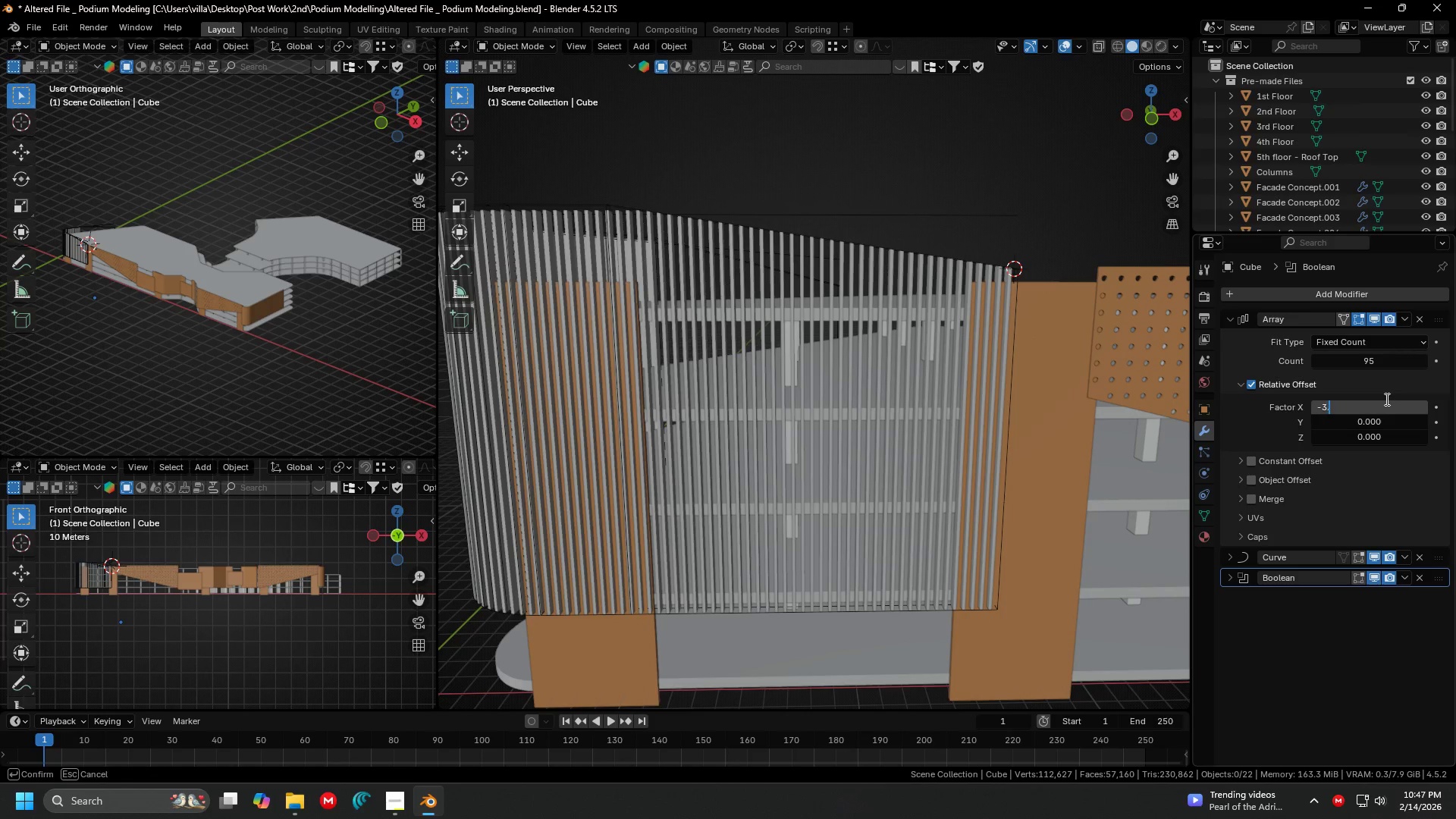 
key(Period)
 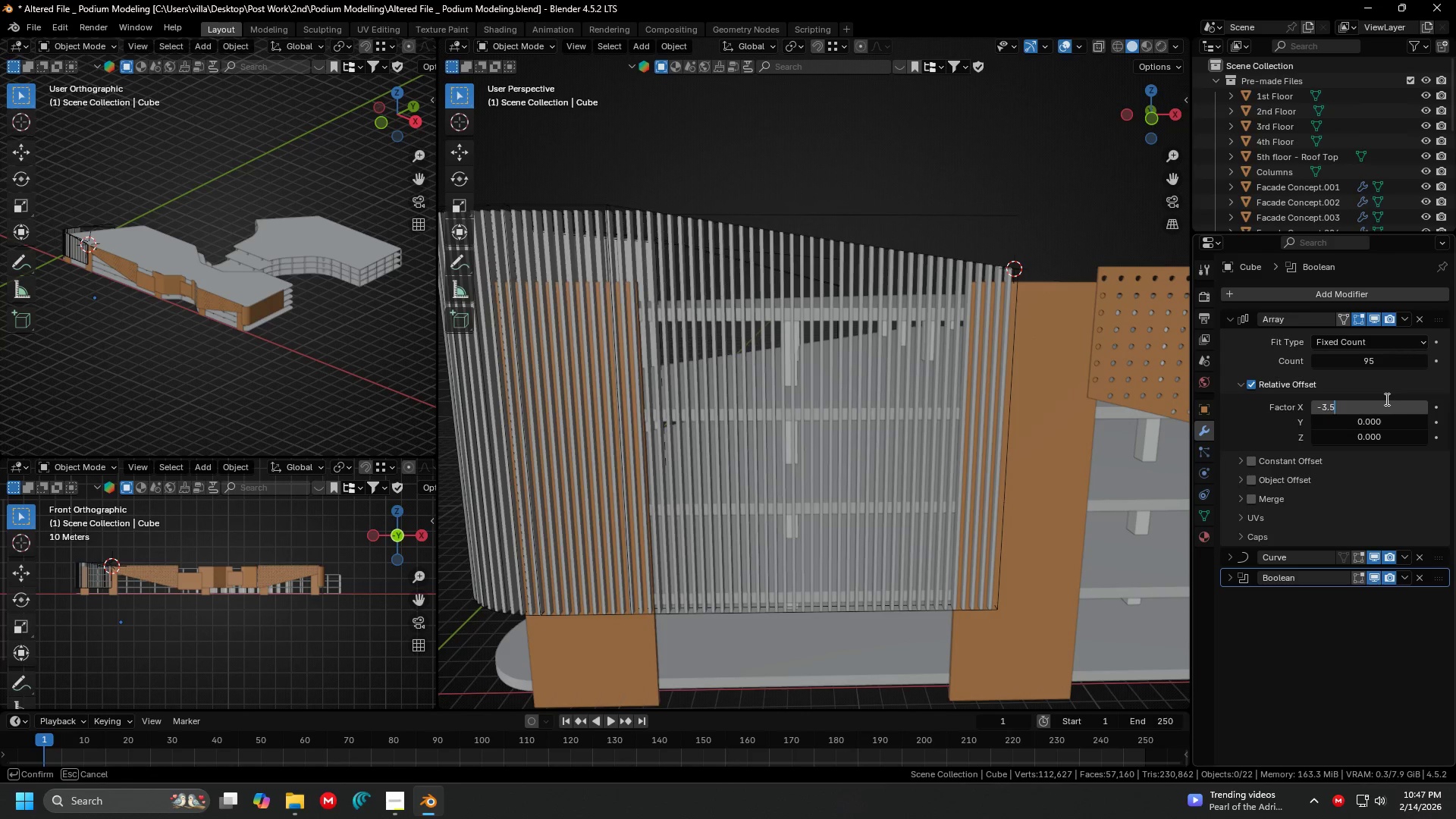 
key(5)
 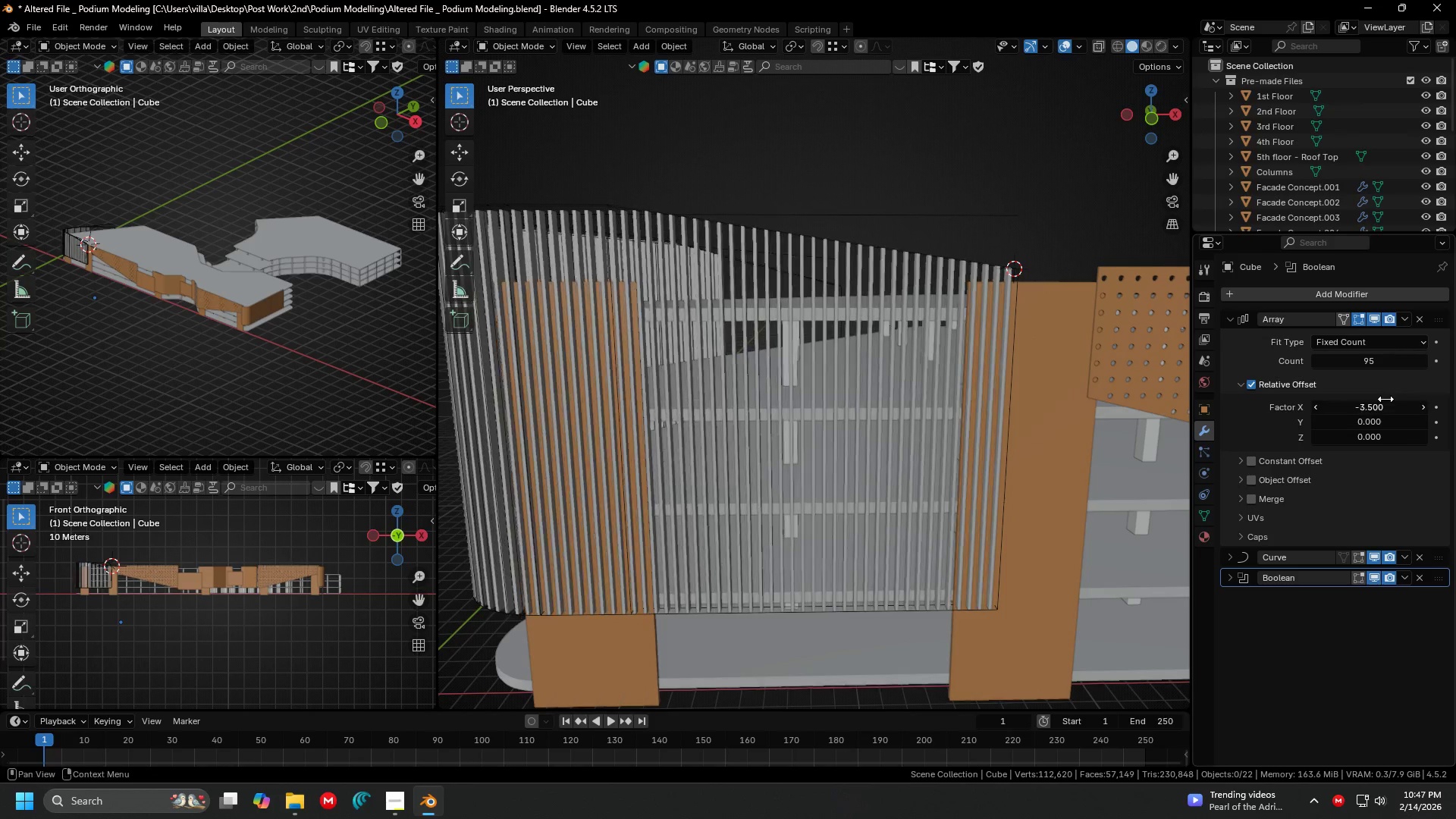 
key(Enter)
 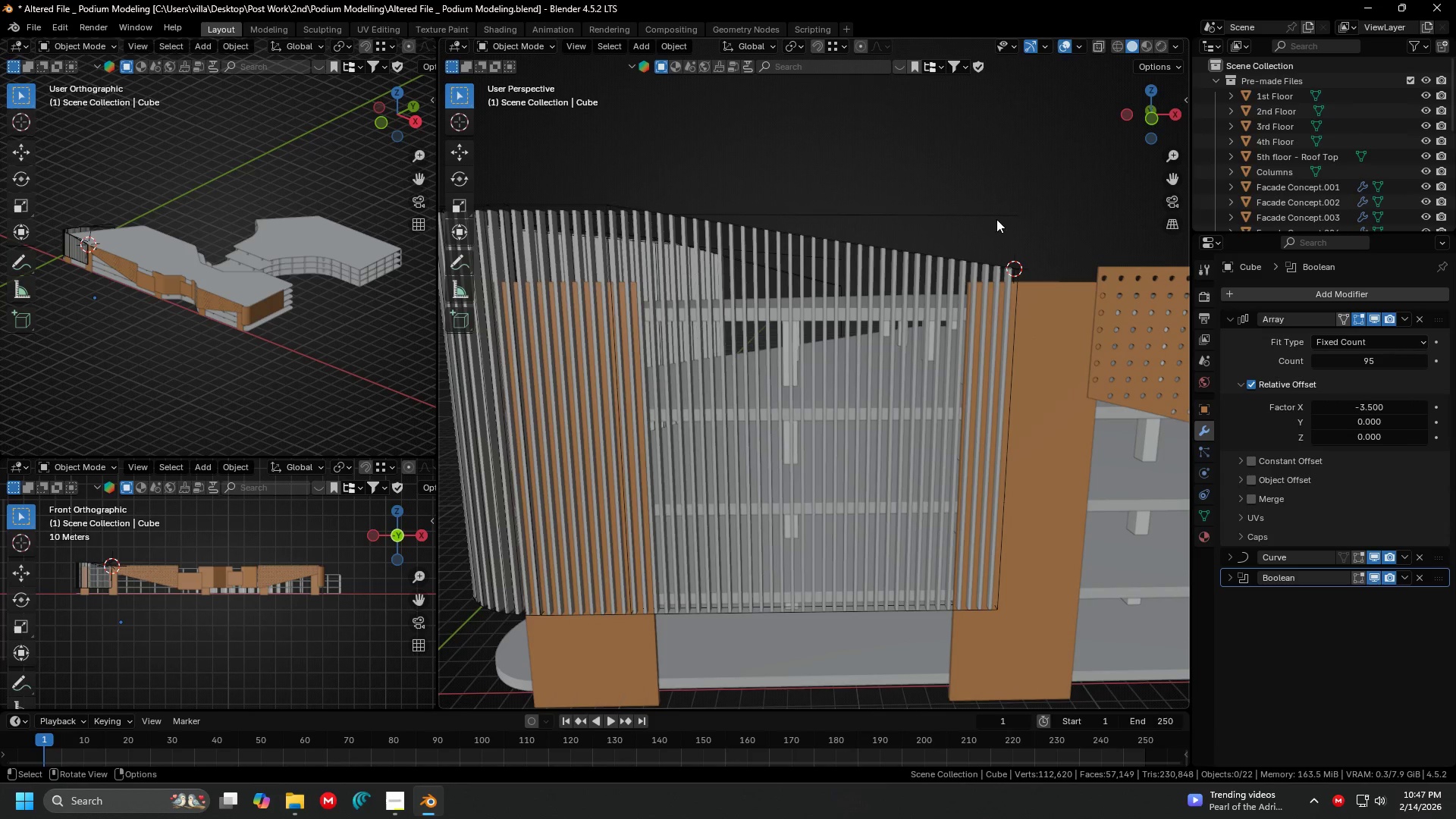 
left_click([945, 197])
 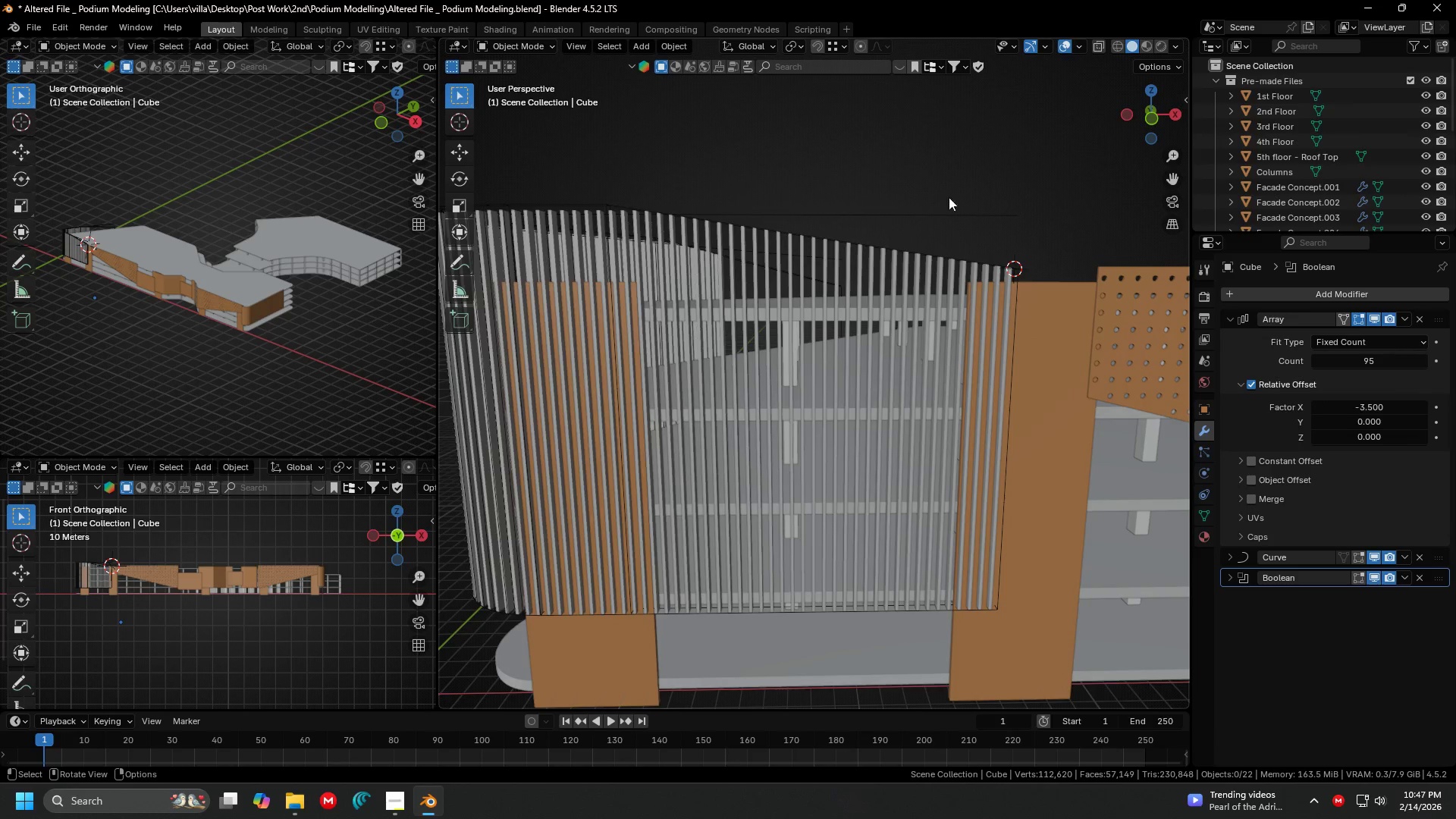 
scroll: coordinate [949, 198], scroll_direction: down, amount: 1.0
 